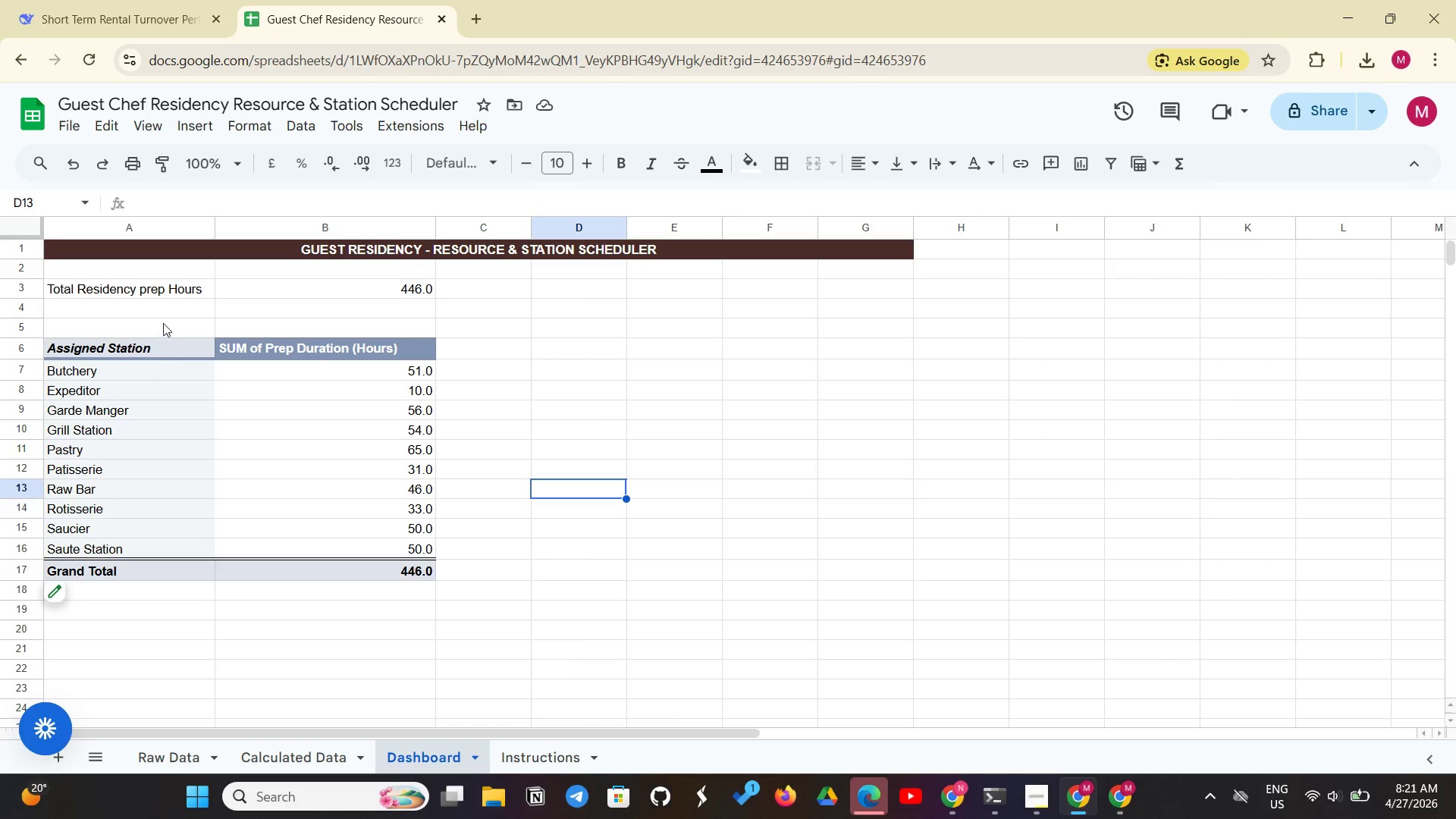 
left_click([188, 291])
 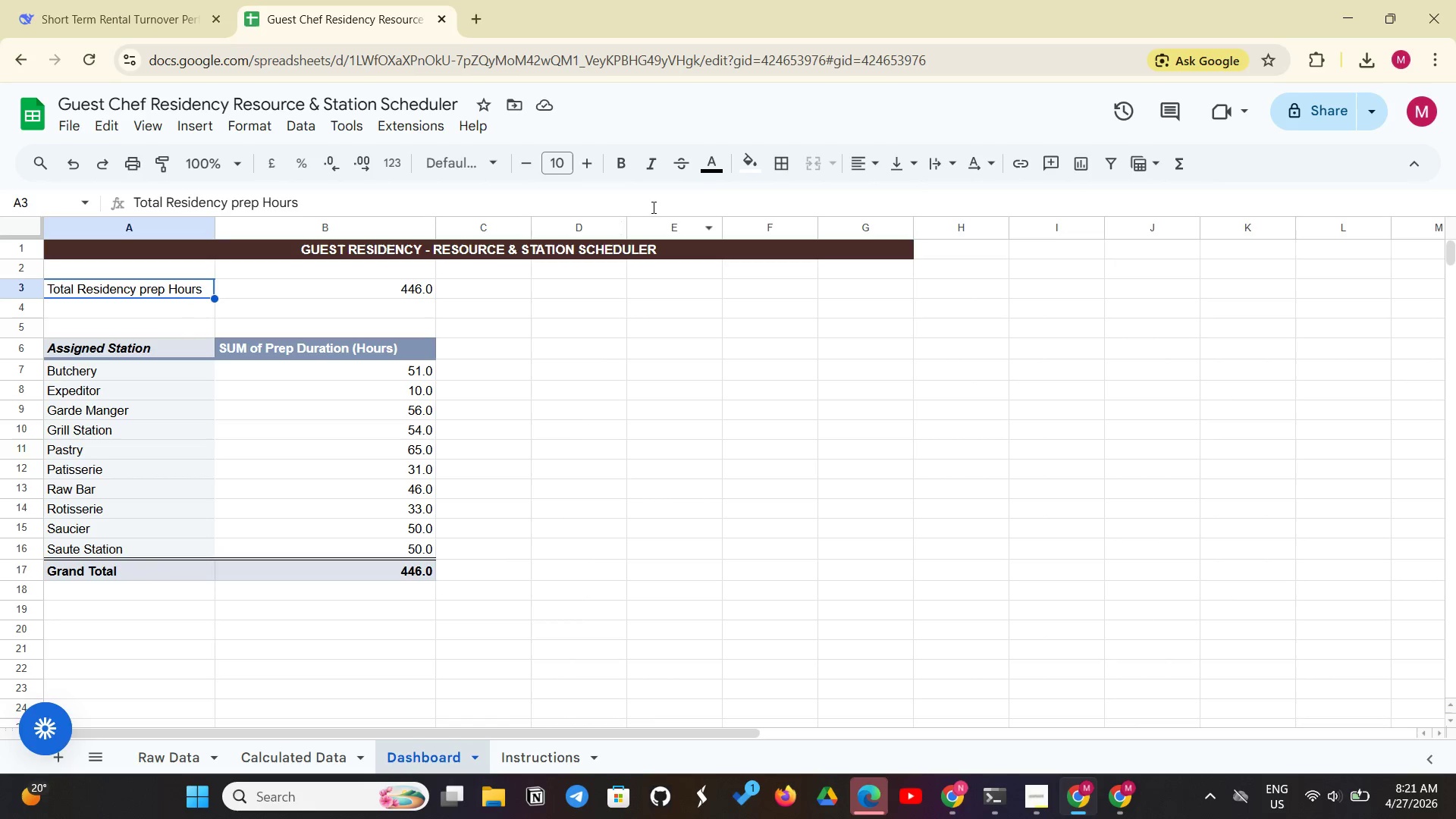 
left_click([623, 161])
 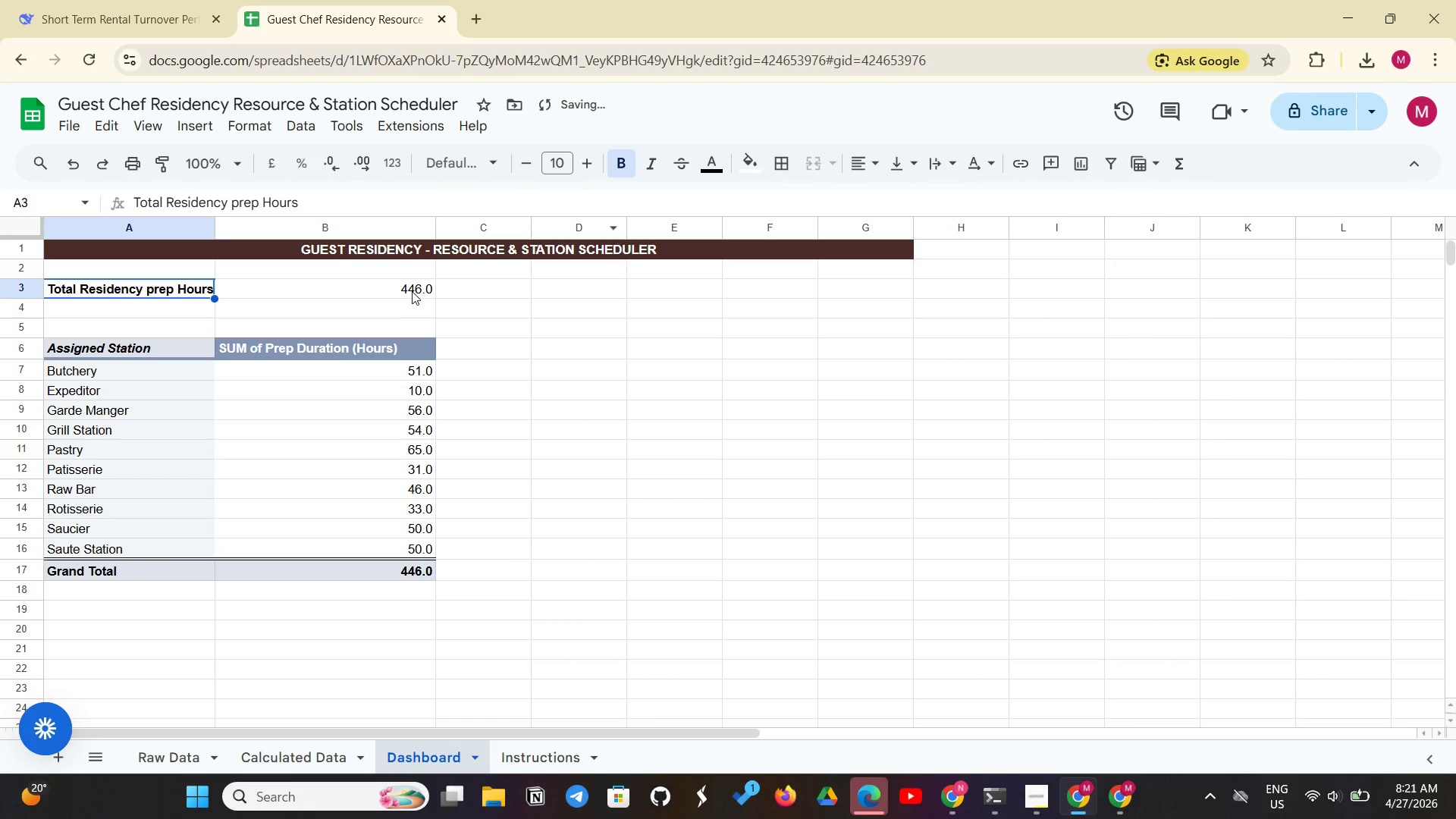 
left_click([413, 290])
 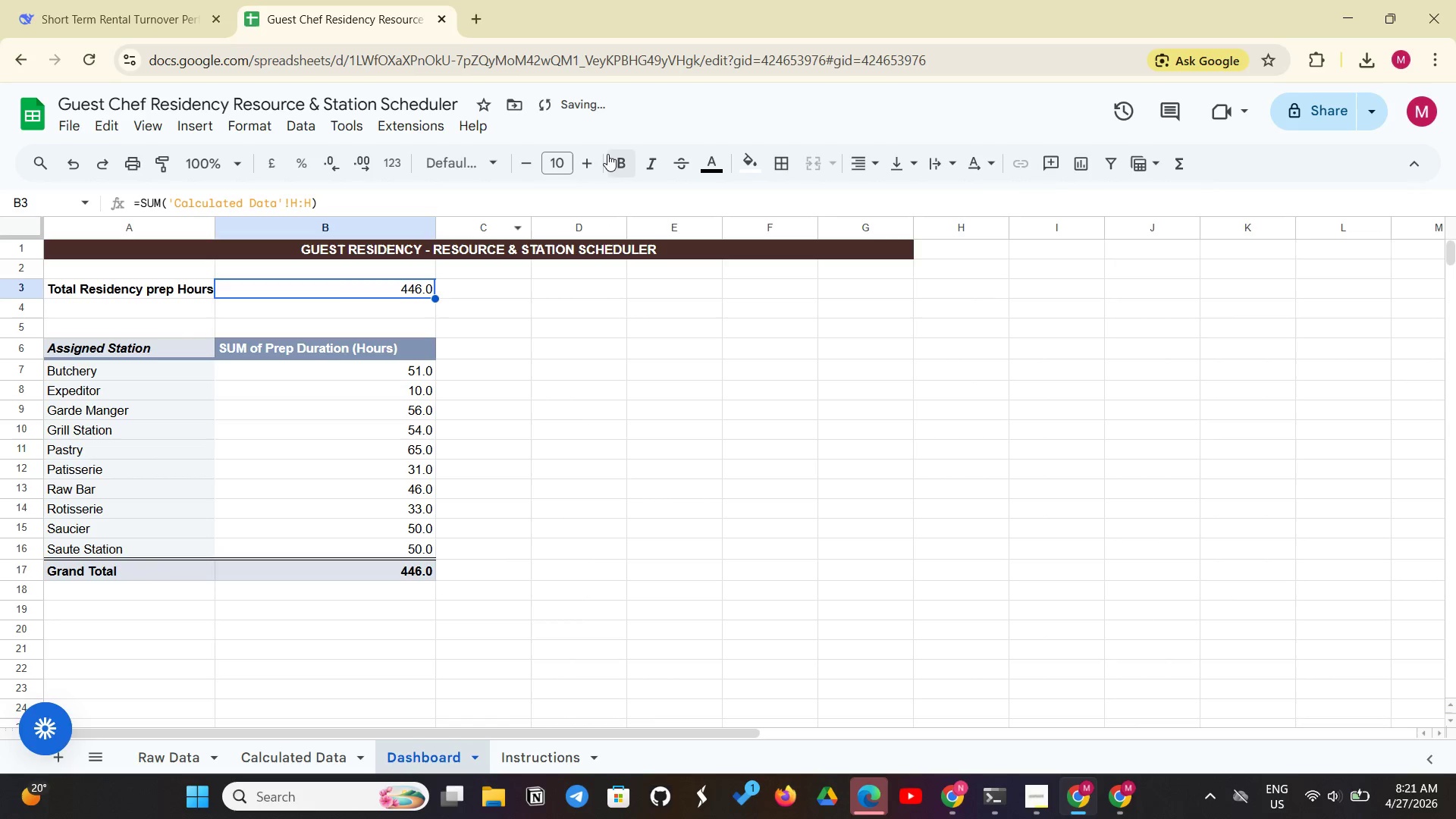 
left_click([615, 151])
 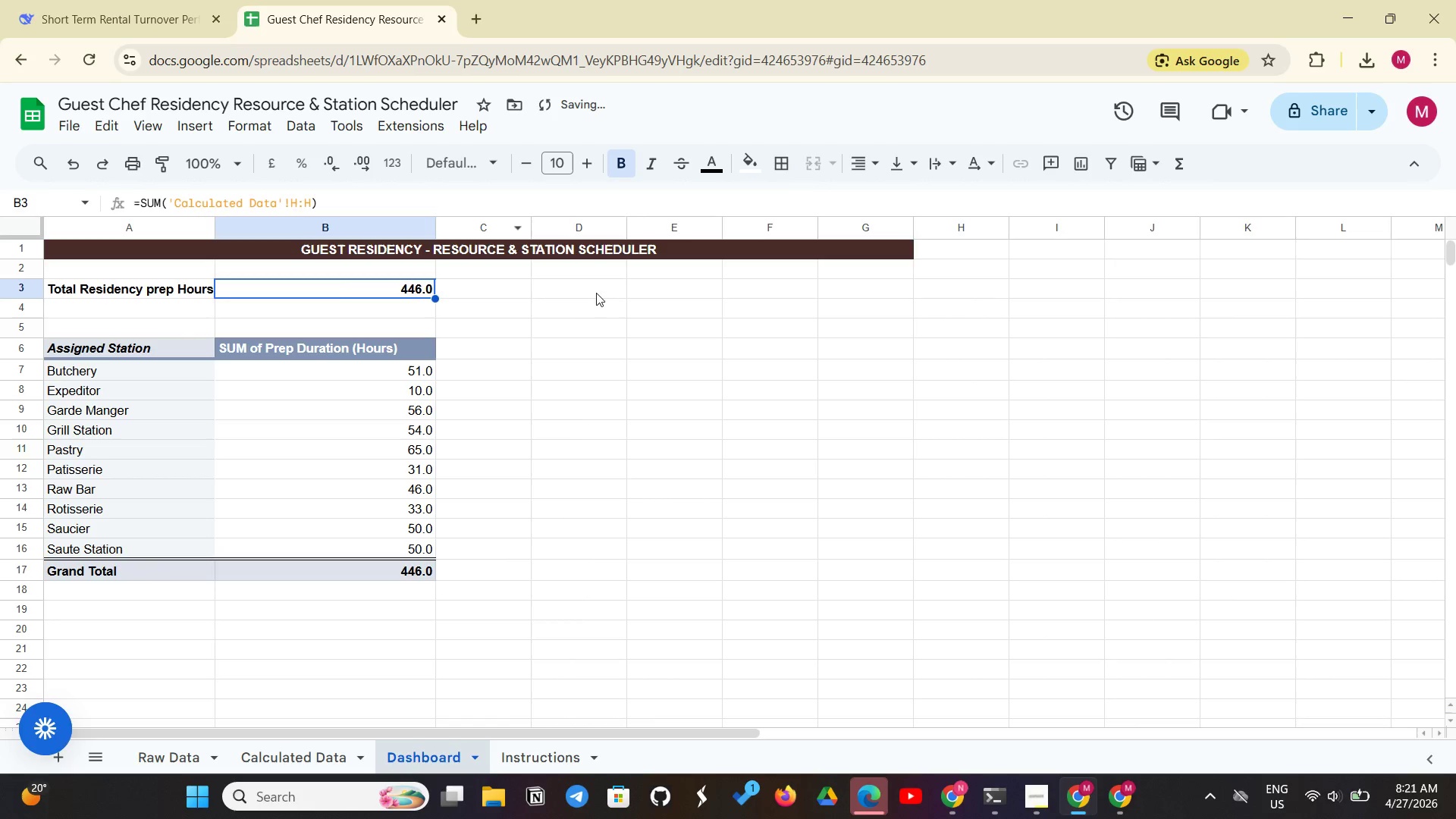 
left_click([595, 293])
 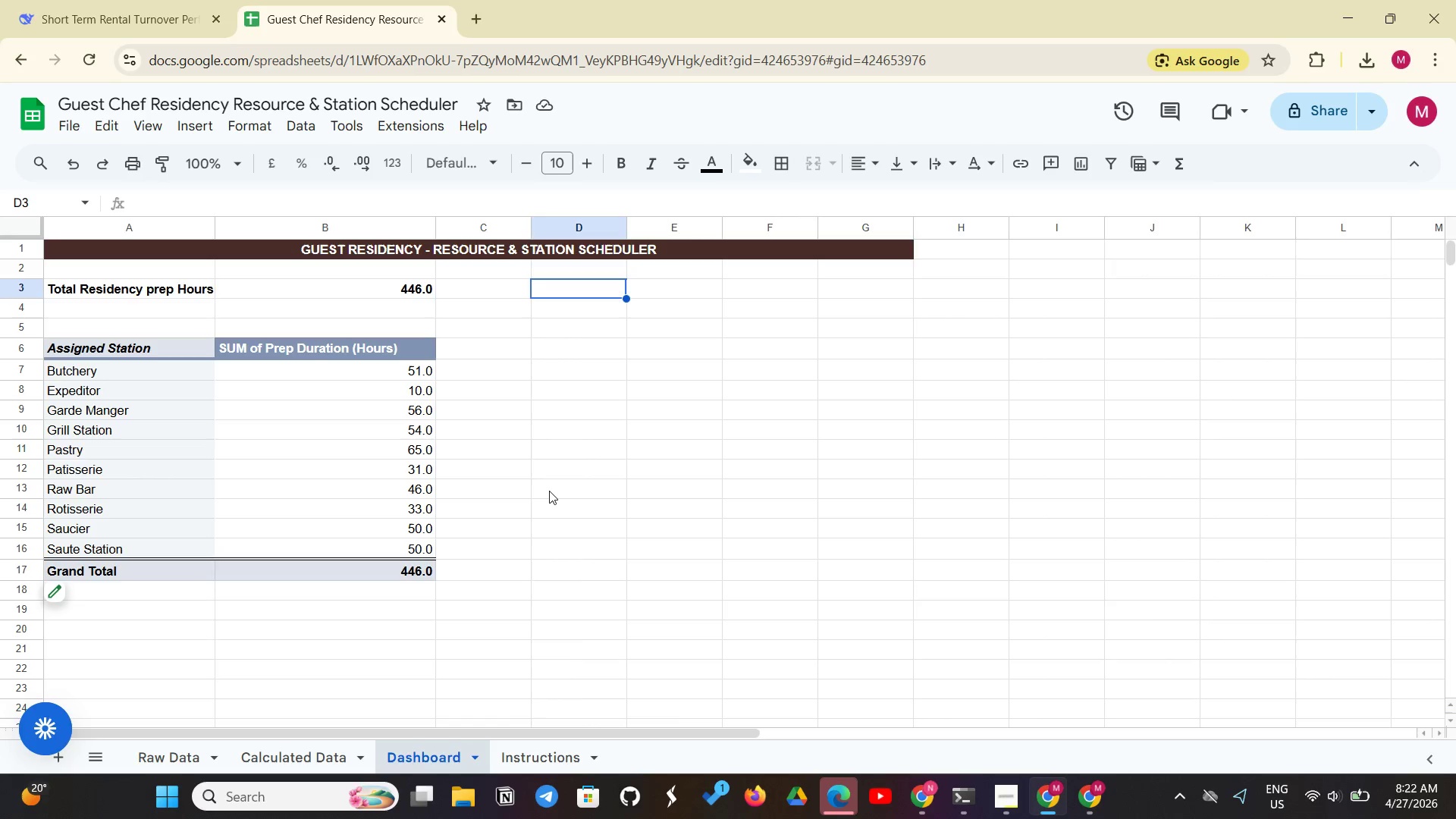 
wait(29.02)
 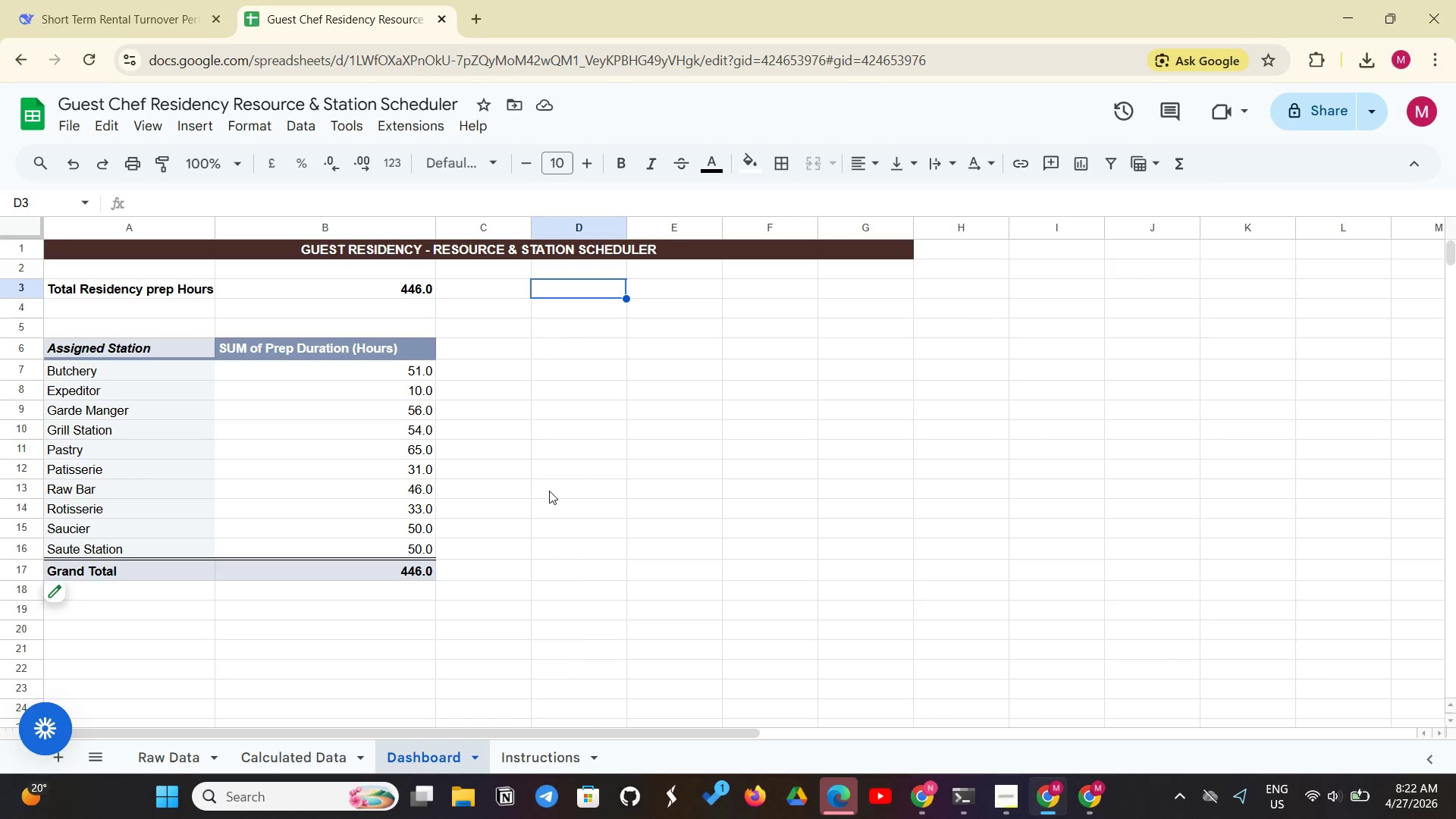 
left_click([1094, 794])
 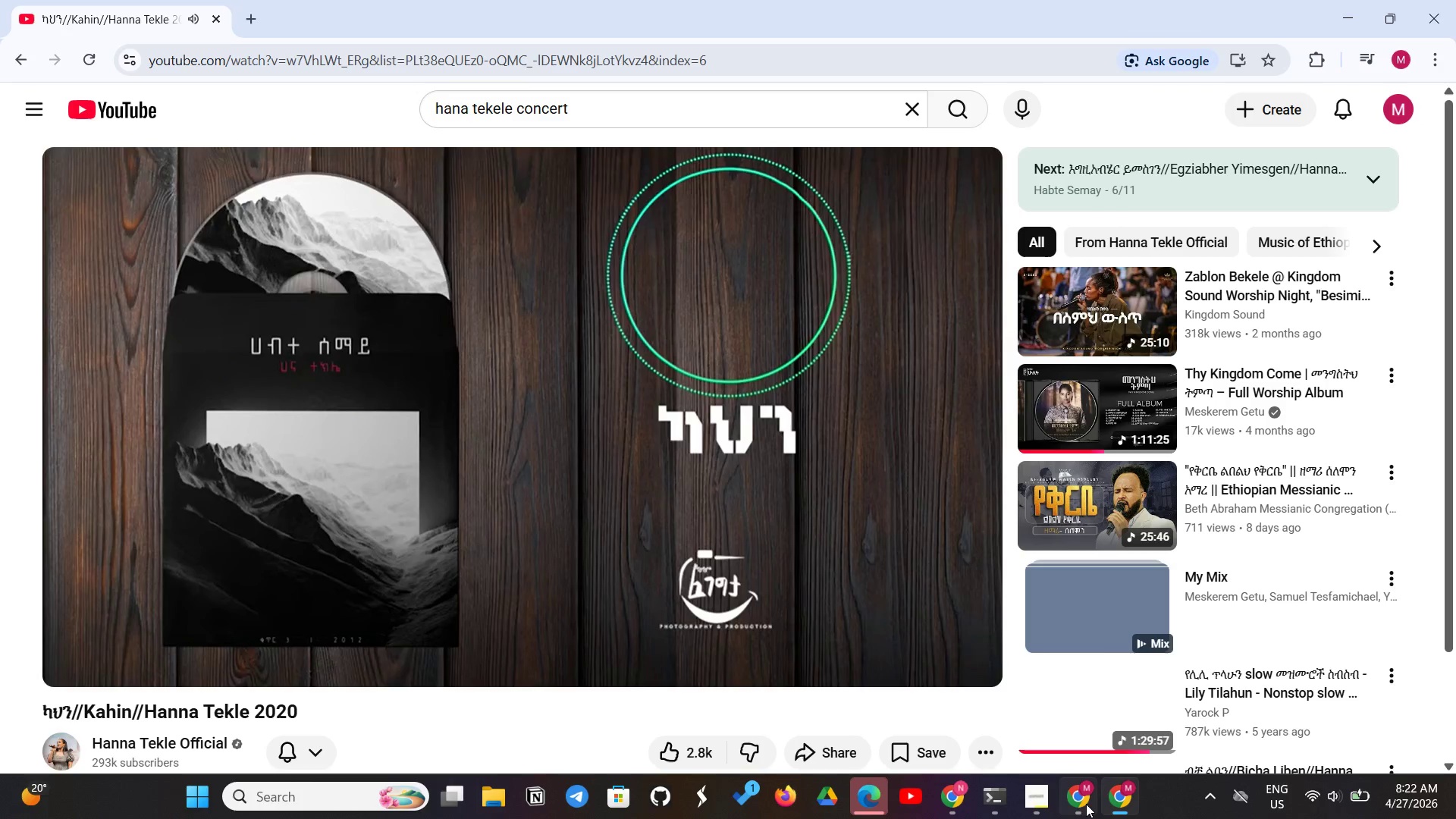 
left_click([1083, 805])
 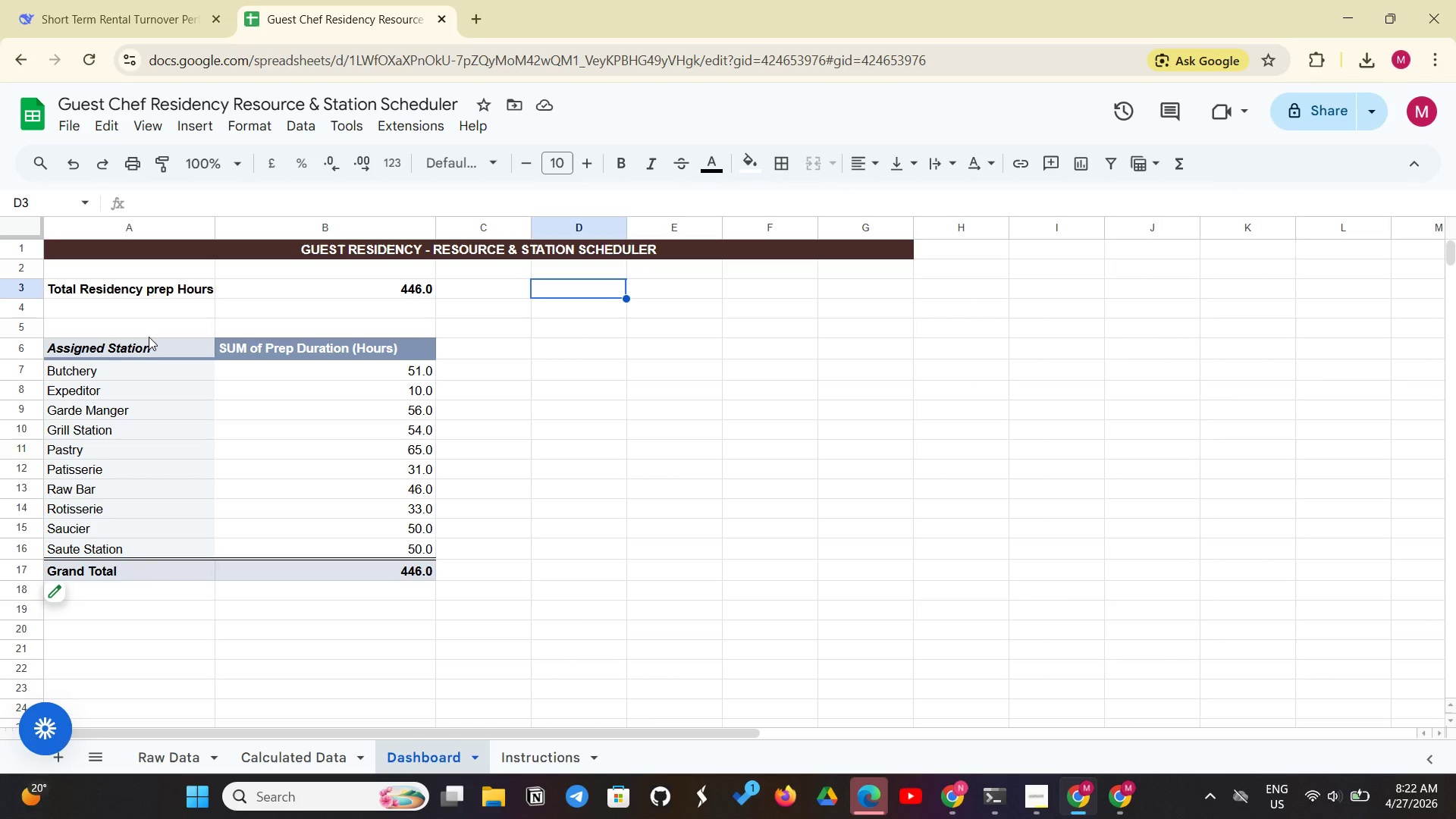 
wait(6.88)
 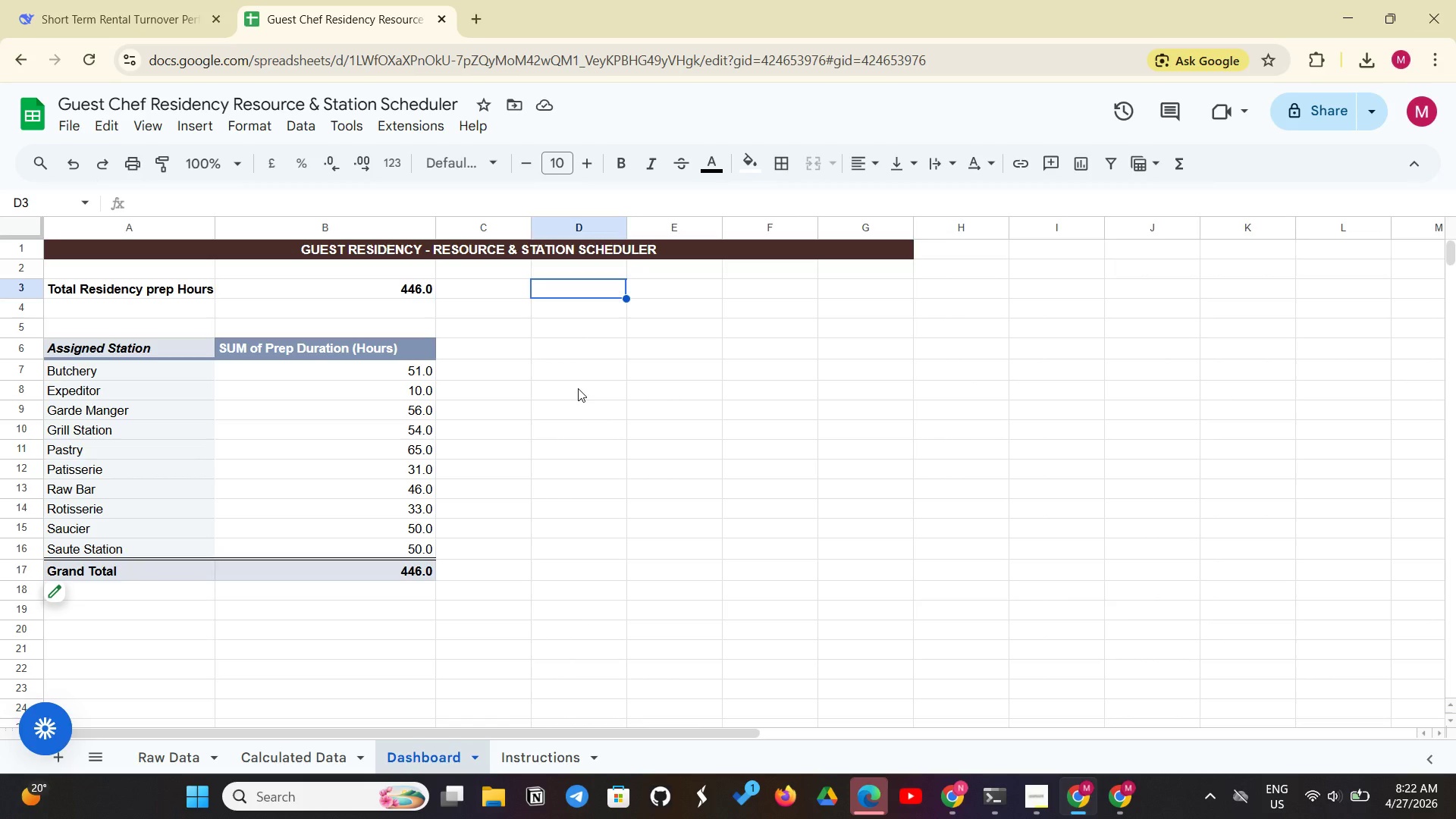 
left_click([139, 344])
 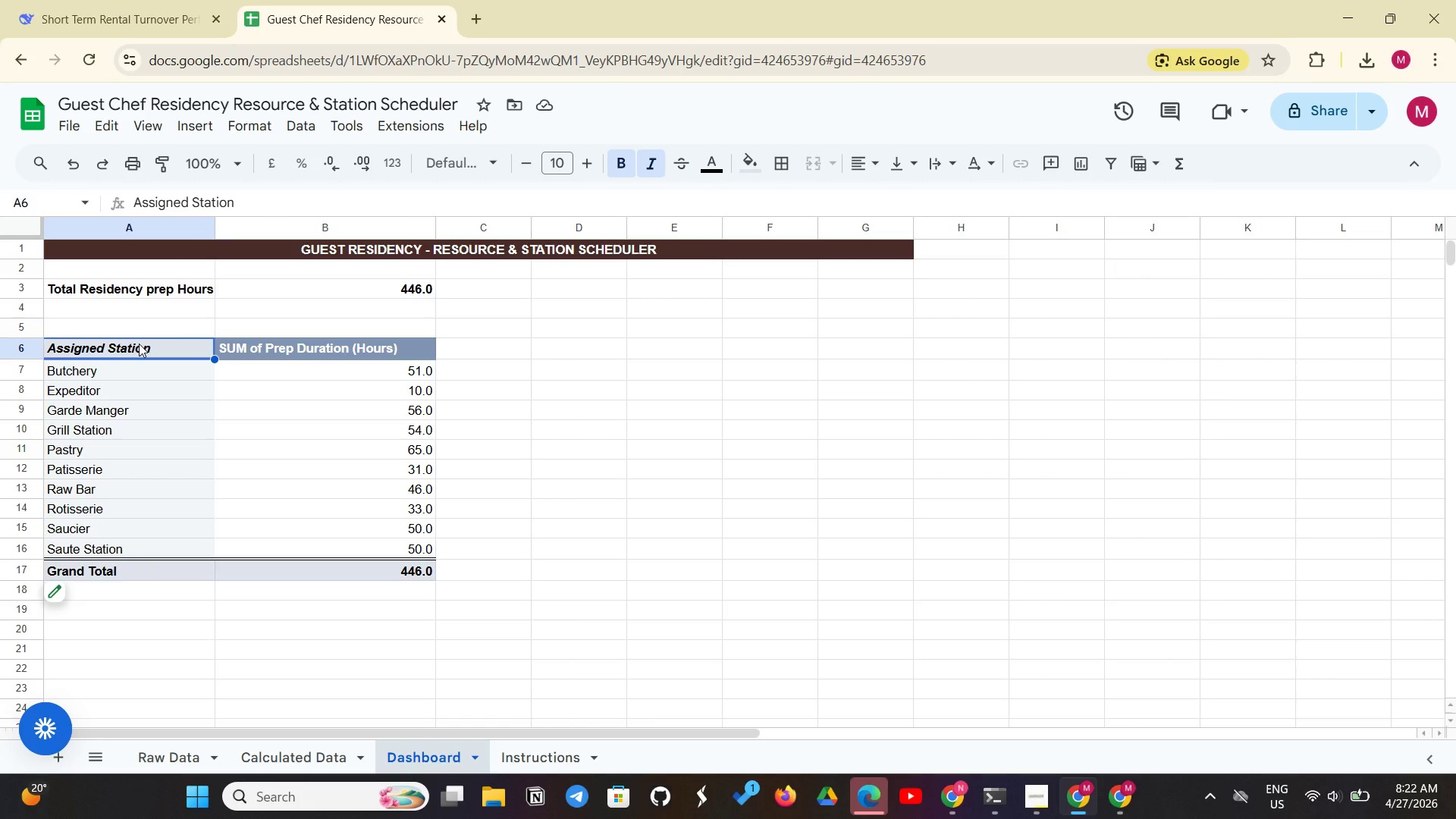 
left_click_drag(start_coordinate=[139, 344], to_coordinate=[387, 550])
 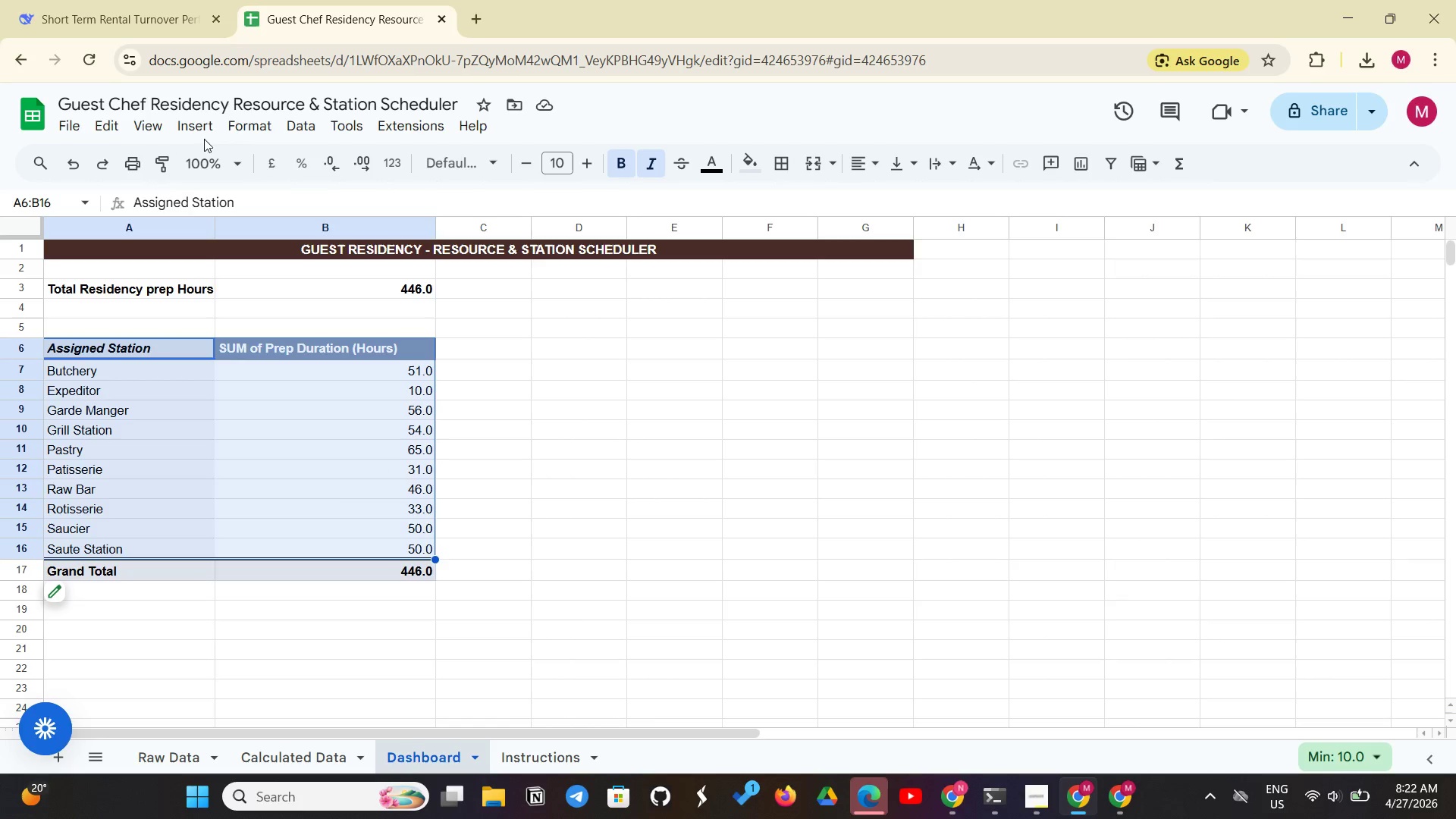 
left_click([213, 121])
 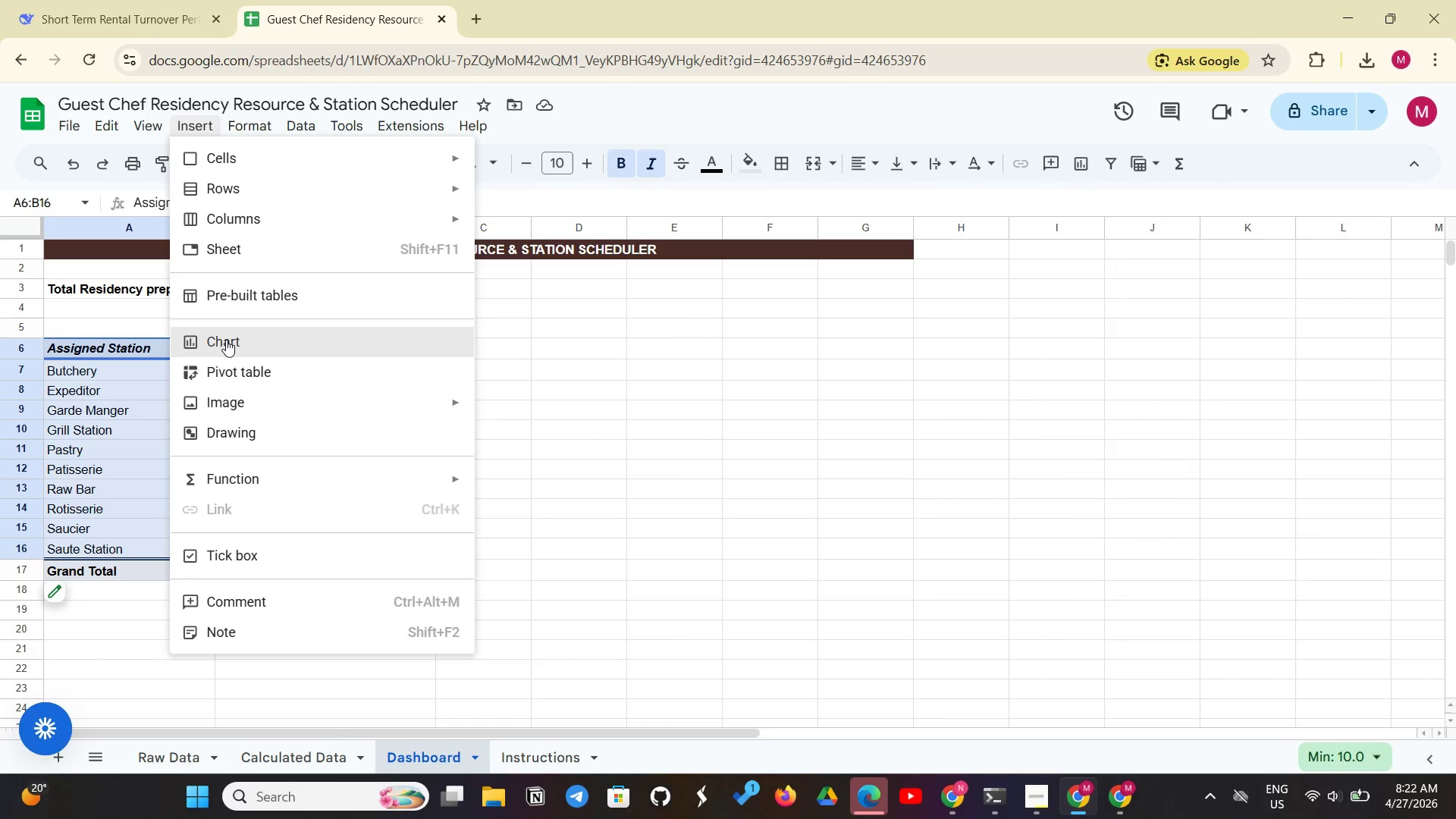 
left_click([226, 340])
 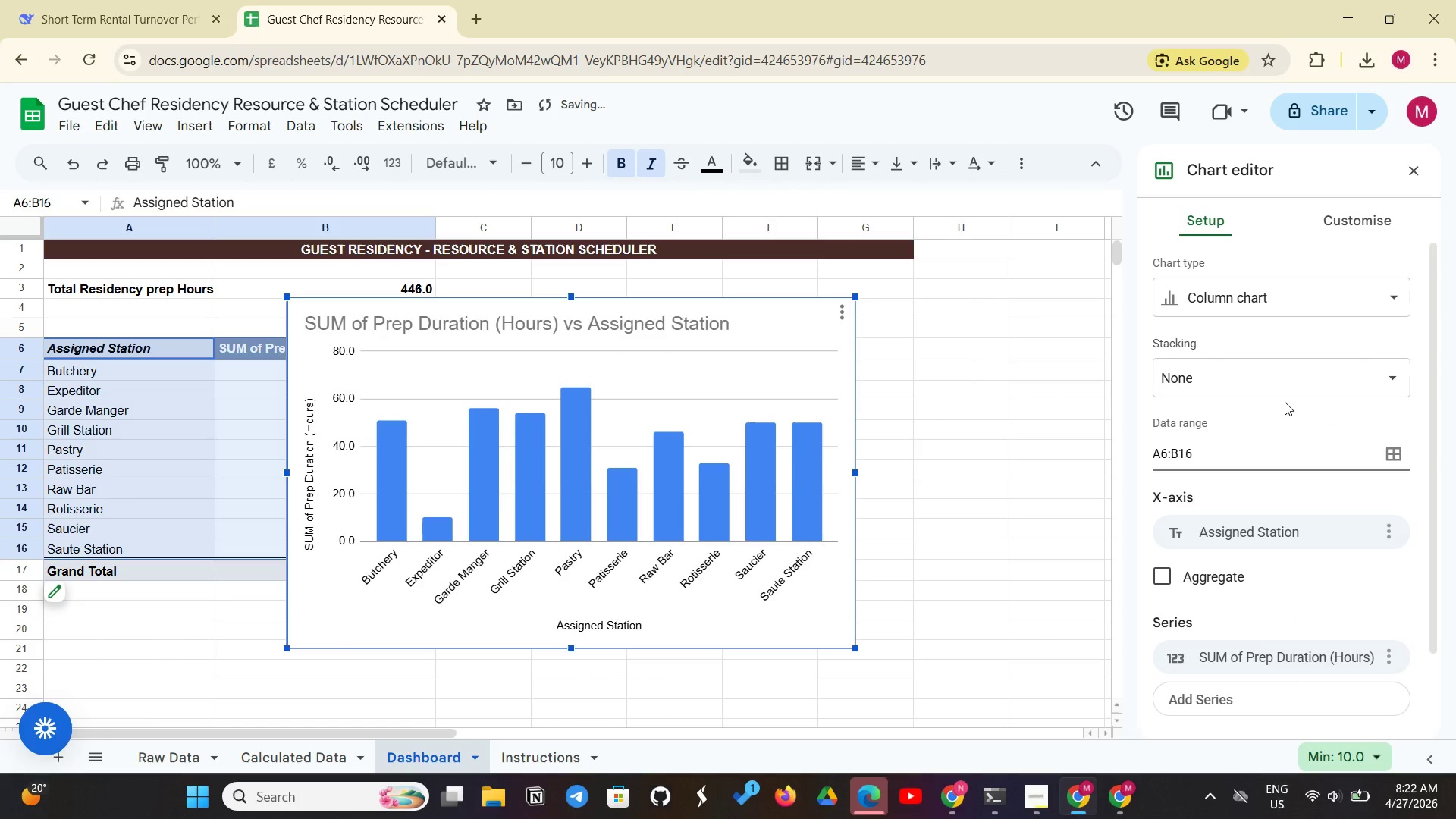 
left_click([1313, 306])
 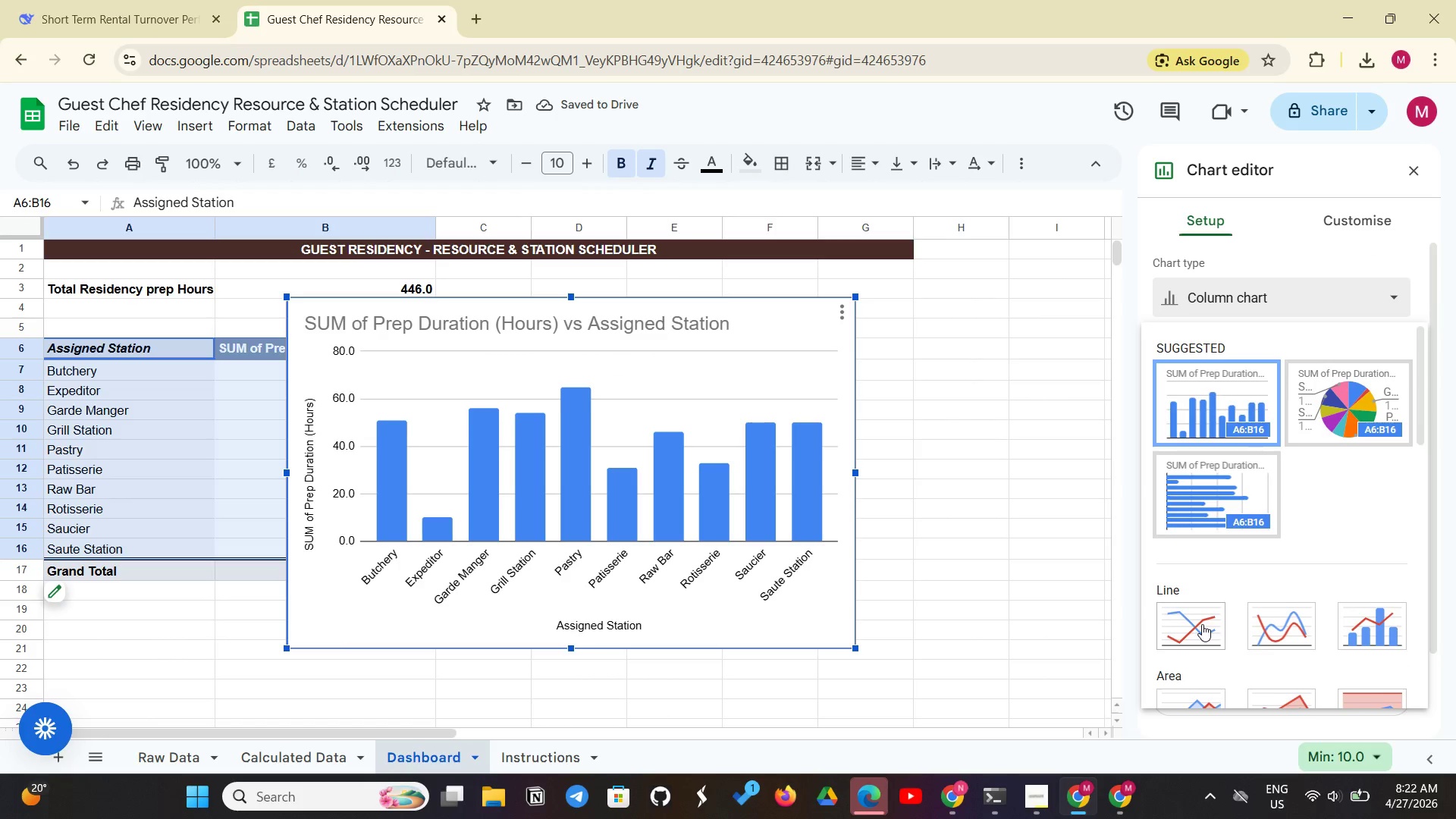 
scroll: coordinate [1202, 624], scroll_direction: down, amount: 2.0
 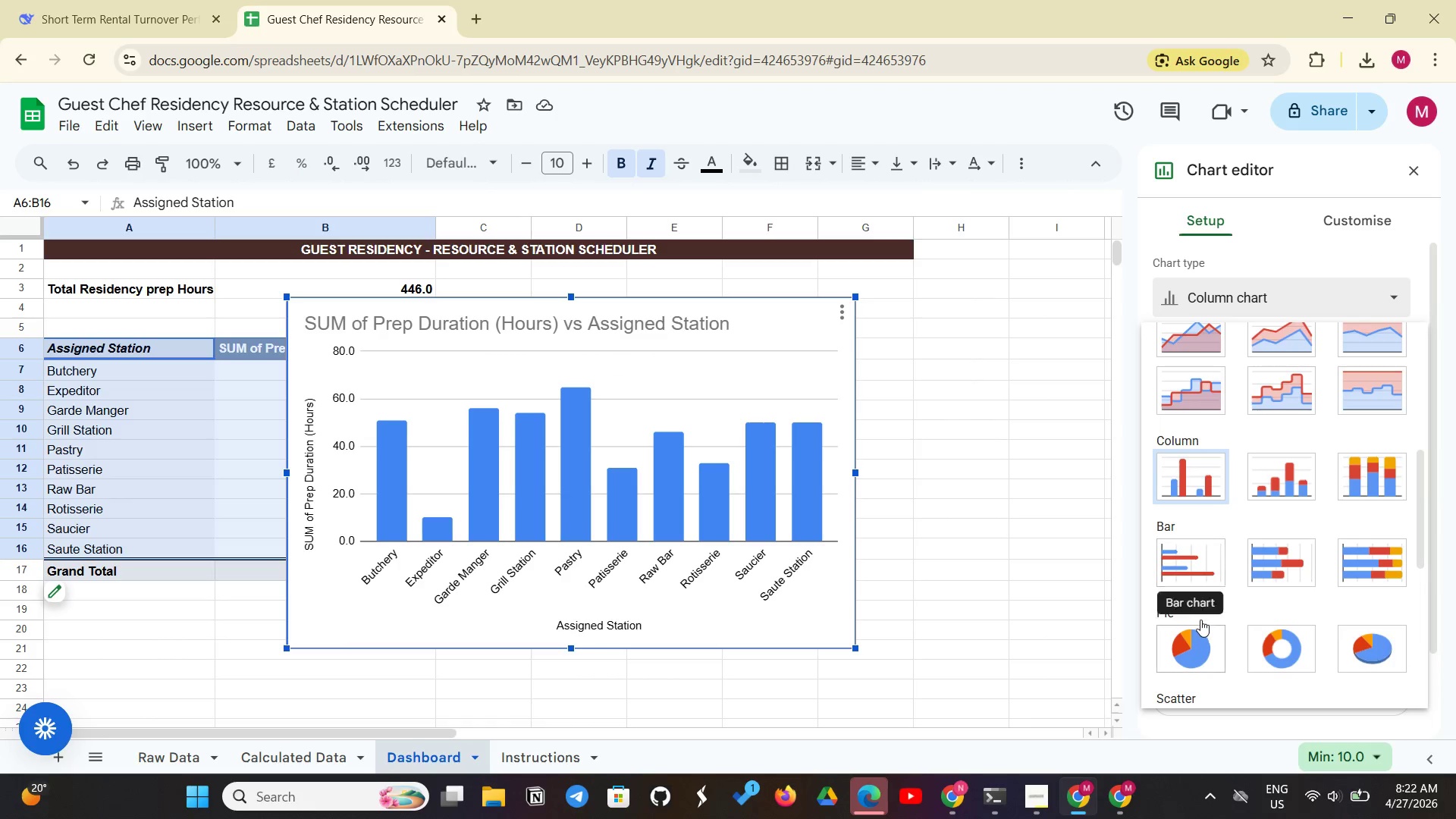 
left_click([1181, 548])
 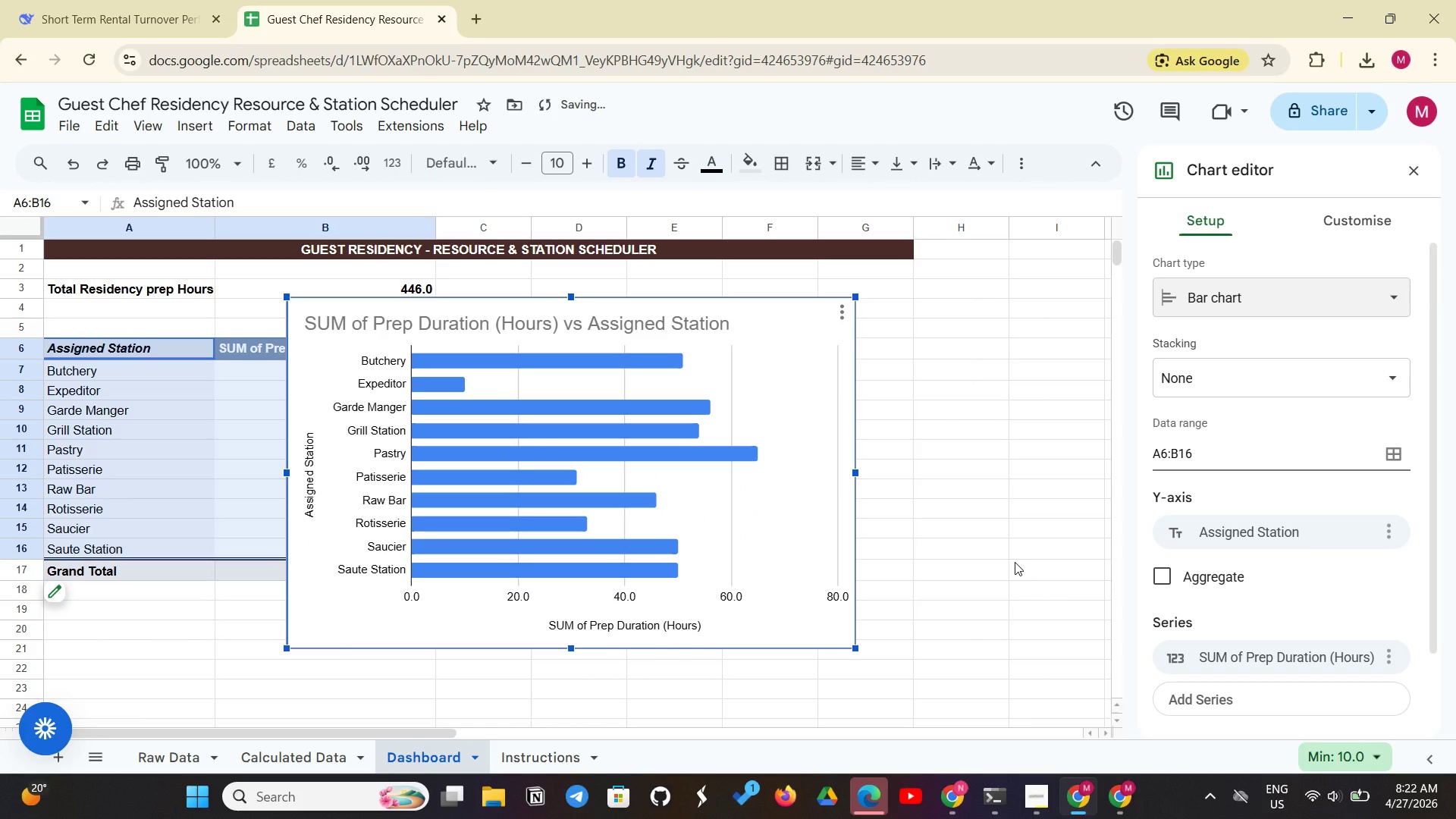 
left_click([1015, 562])
 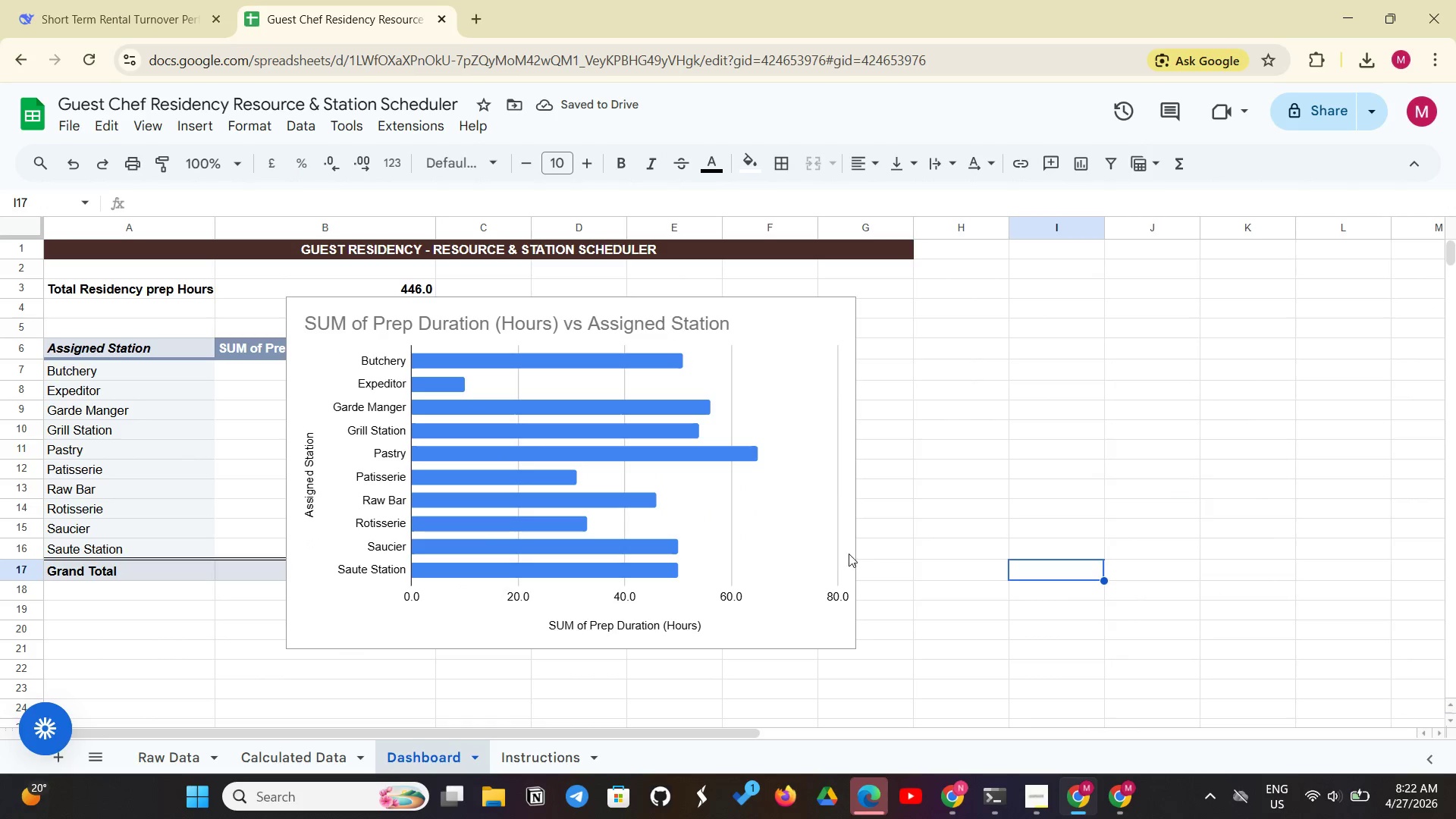 
left_click([849, 553])
 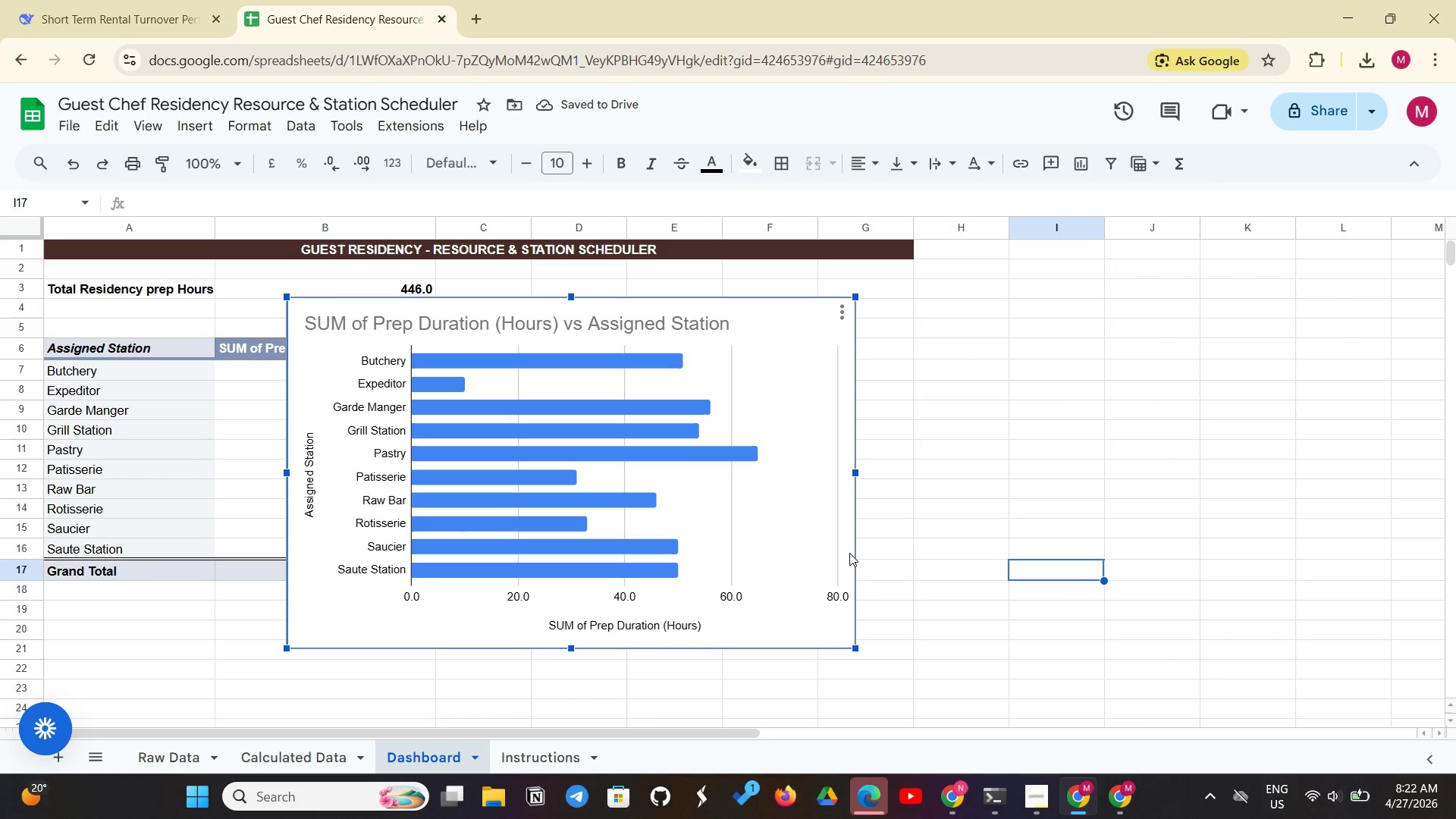 
left_click_drag(start_coordinate=[849, 553], to_coordinate=[1072, 549])
 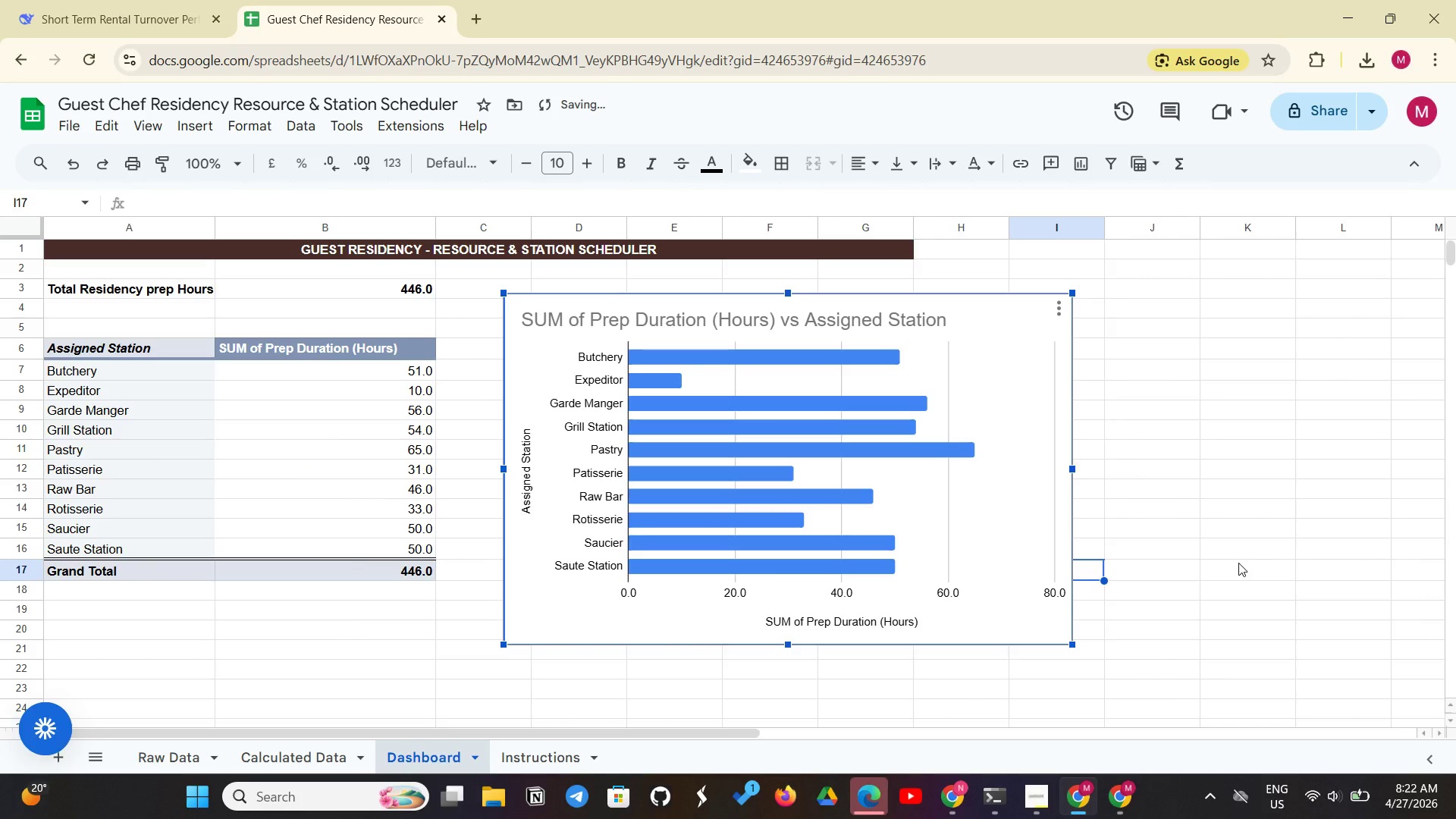 
left_click([1238, 563])
 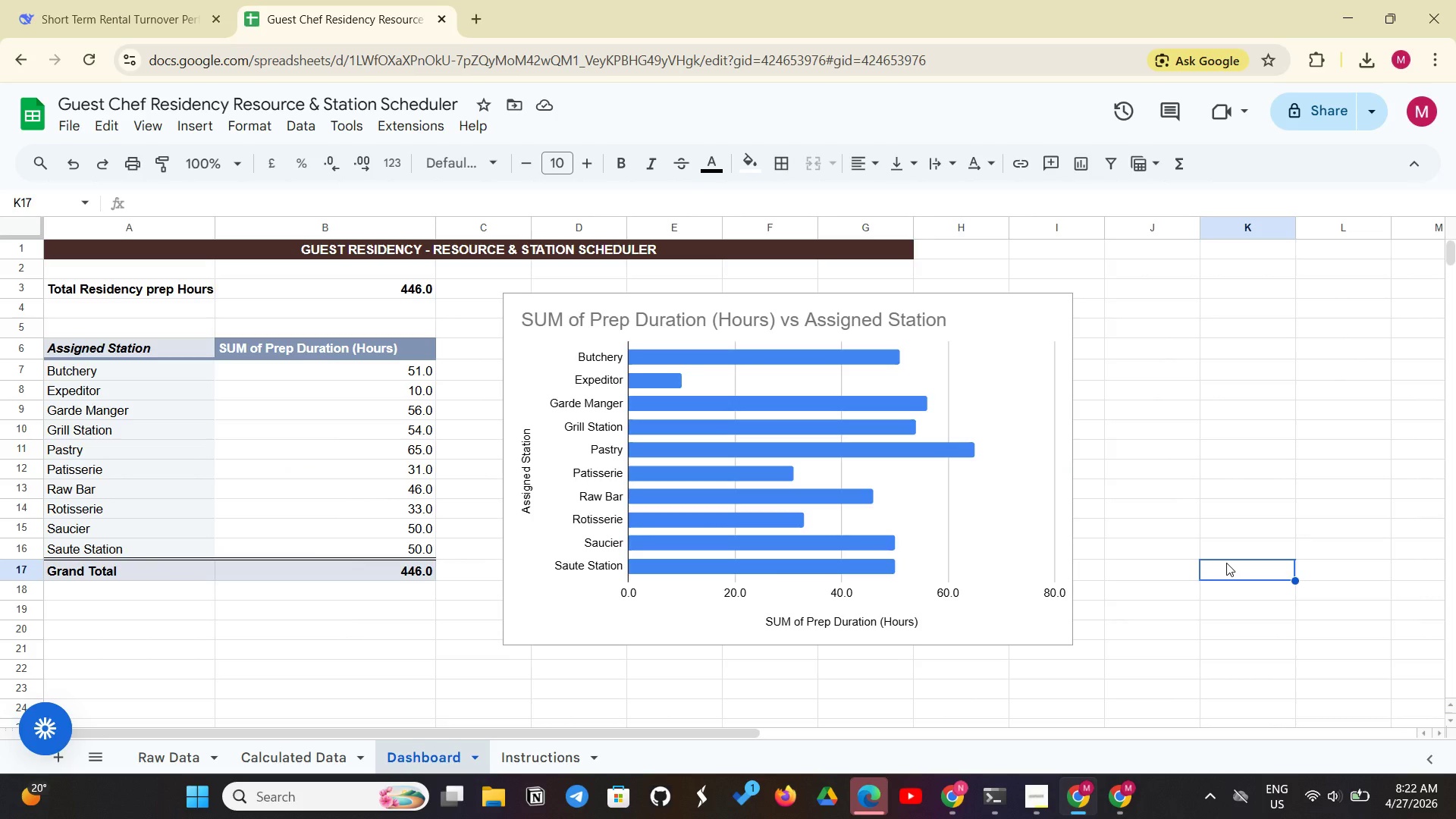 
wait(21.5)
 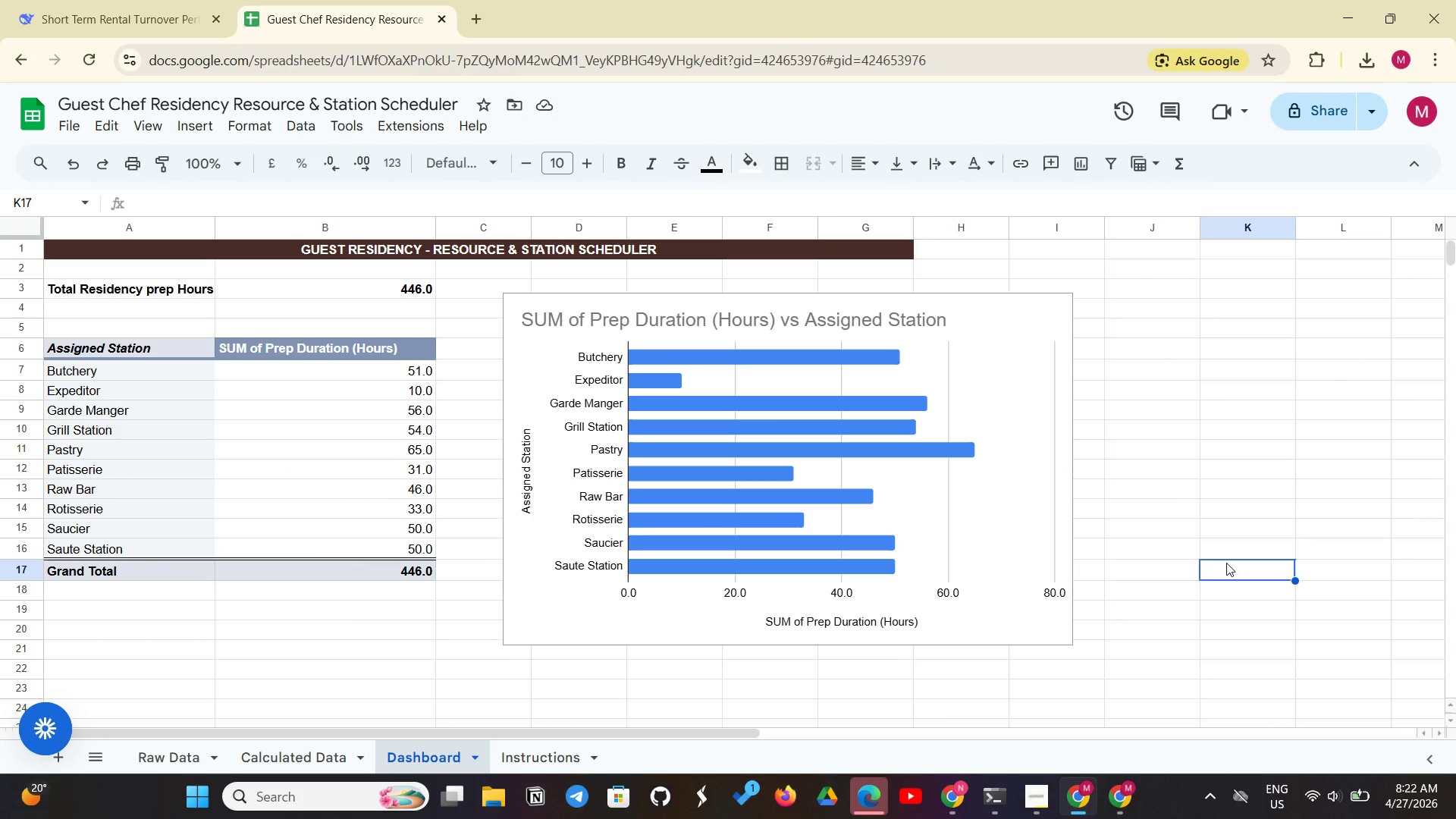 
left_click([726, 319])
 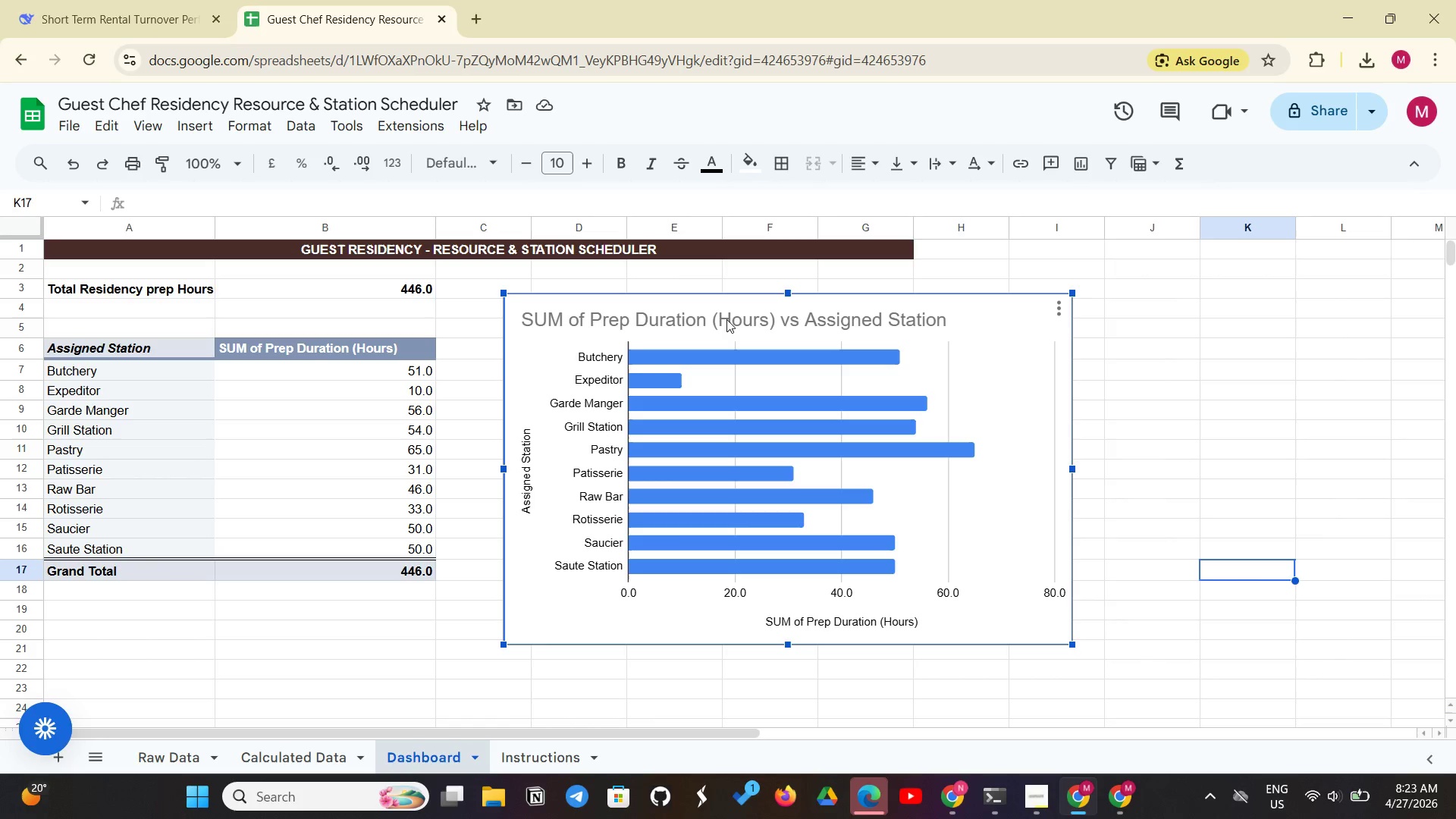 
double_click([726, 319])
 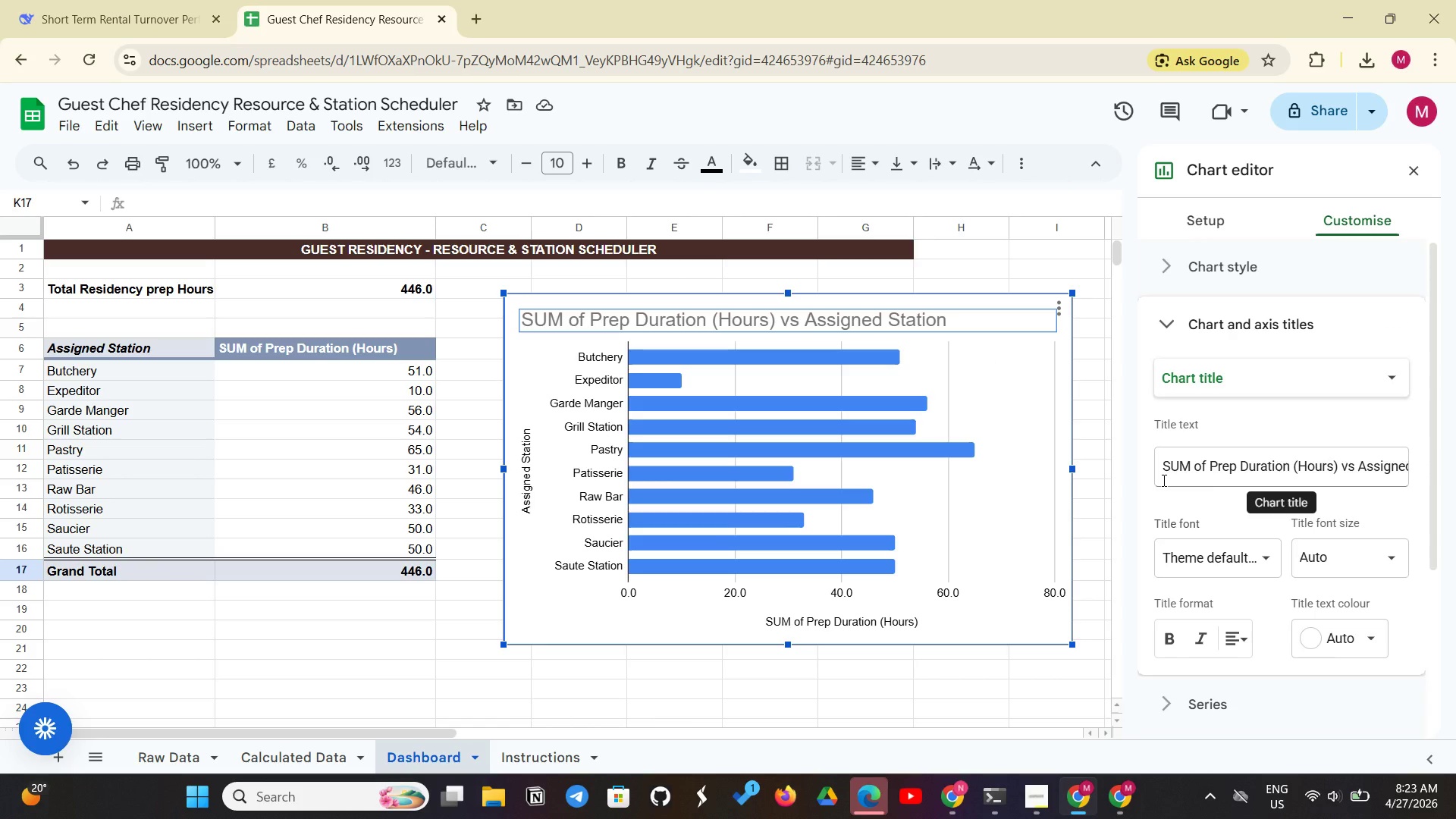 
left_click_drag(start_coordinate=[1164, 476], to_coordinate=[1455, 476])
 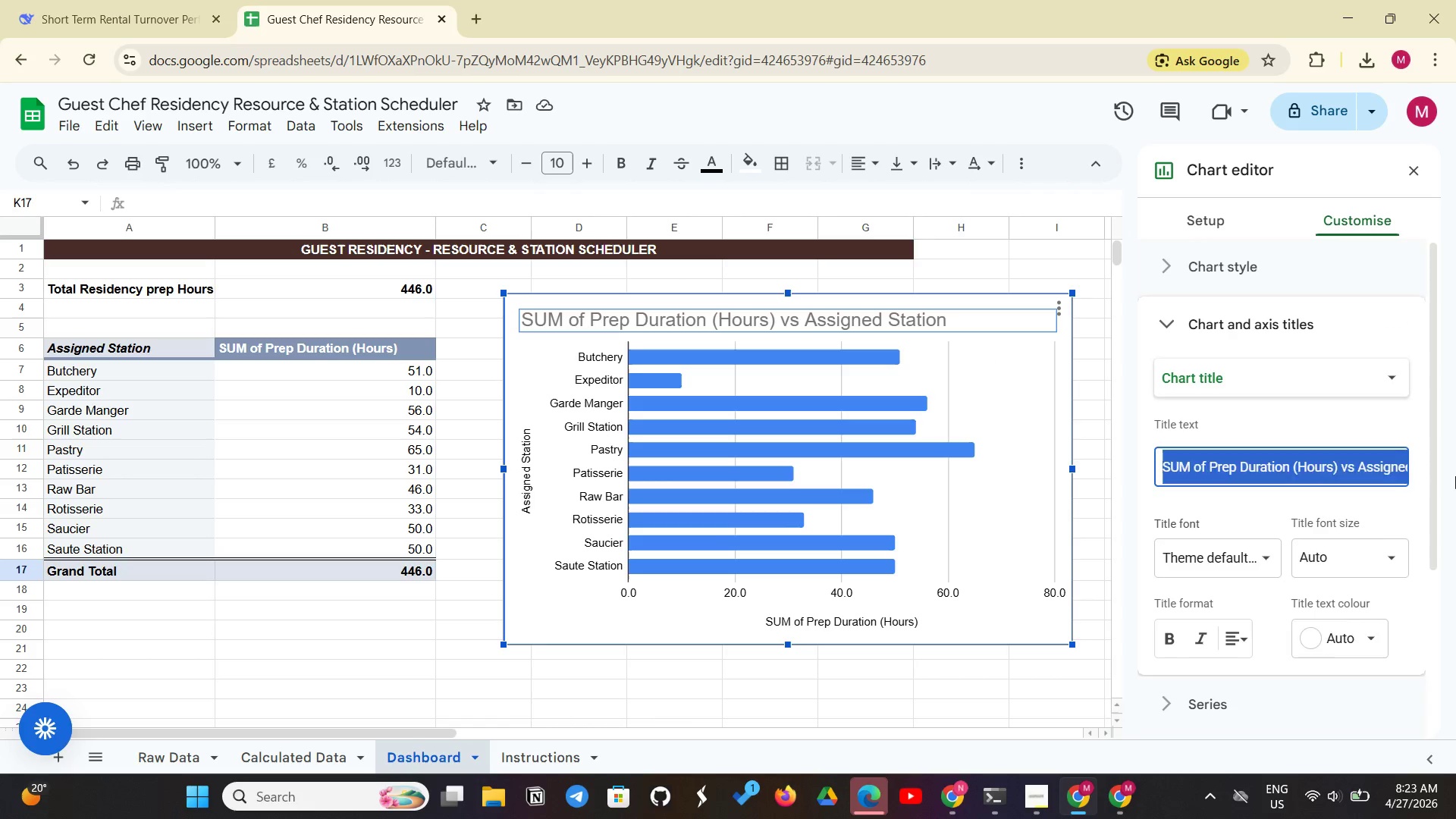 
key(Backspace)
type(Preo)
key(Backspace)
type(p Duration (Hours))
 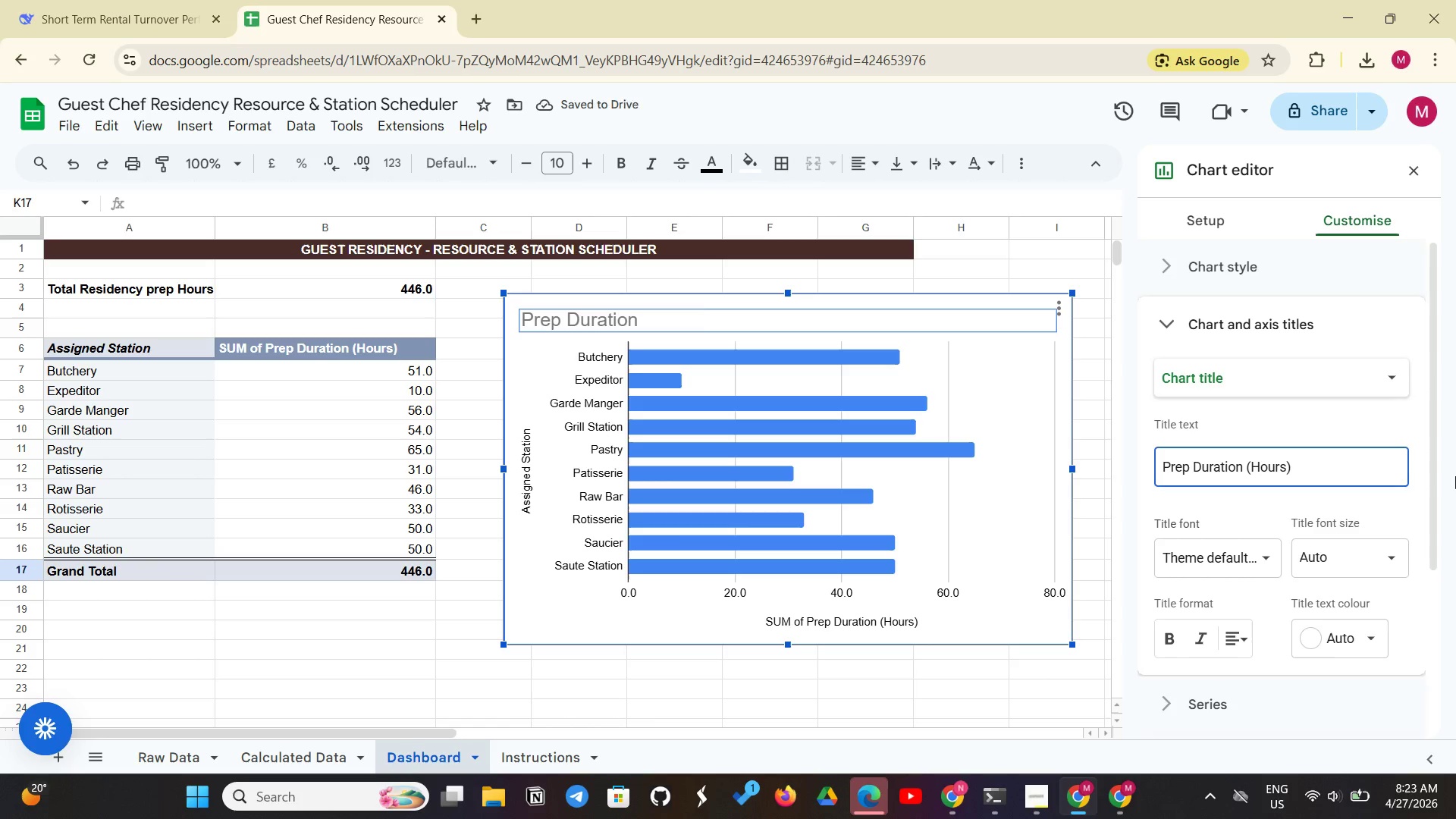 
wait(8.91)
 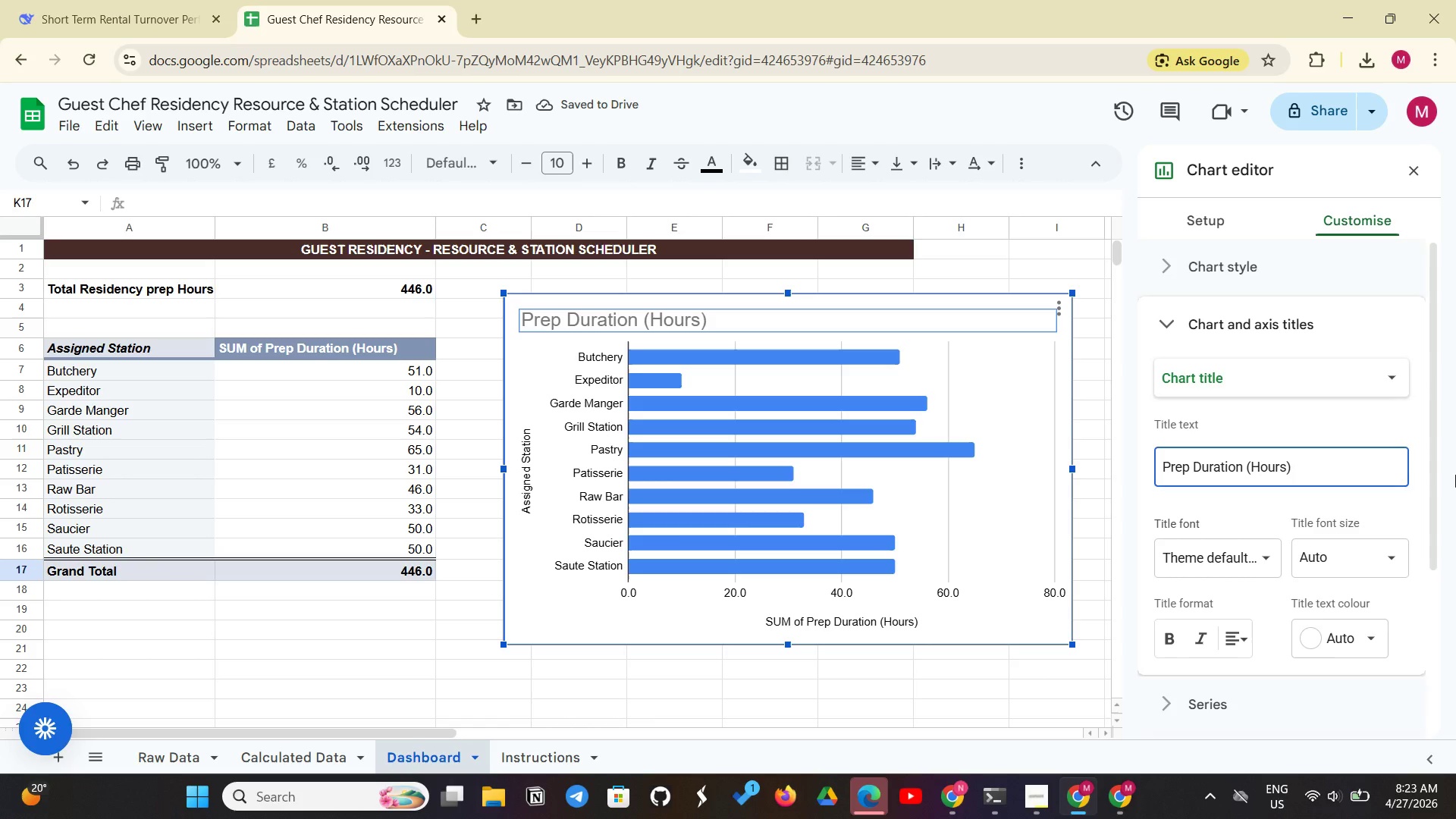 
key(Backspace)
key(Backspace)
key(Backspace)
key(Backspace)
key(Backspace)
key(Backspace)
key(Backspace)
key(Backspace)
key(Backspace)
key(Backspace)
key(Backspace)
key(Backspace)
key(Backspace)
key(Backspace)
key(Backspace)
key(Backspace)
key(Backspace)
key(Backspace)
key(Backspace)
key(Backspace)
key(Backspace)
type(Prep)
key(Backspace)
key(Backspace)
key(Backspace)
 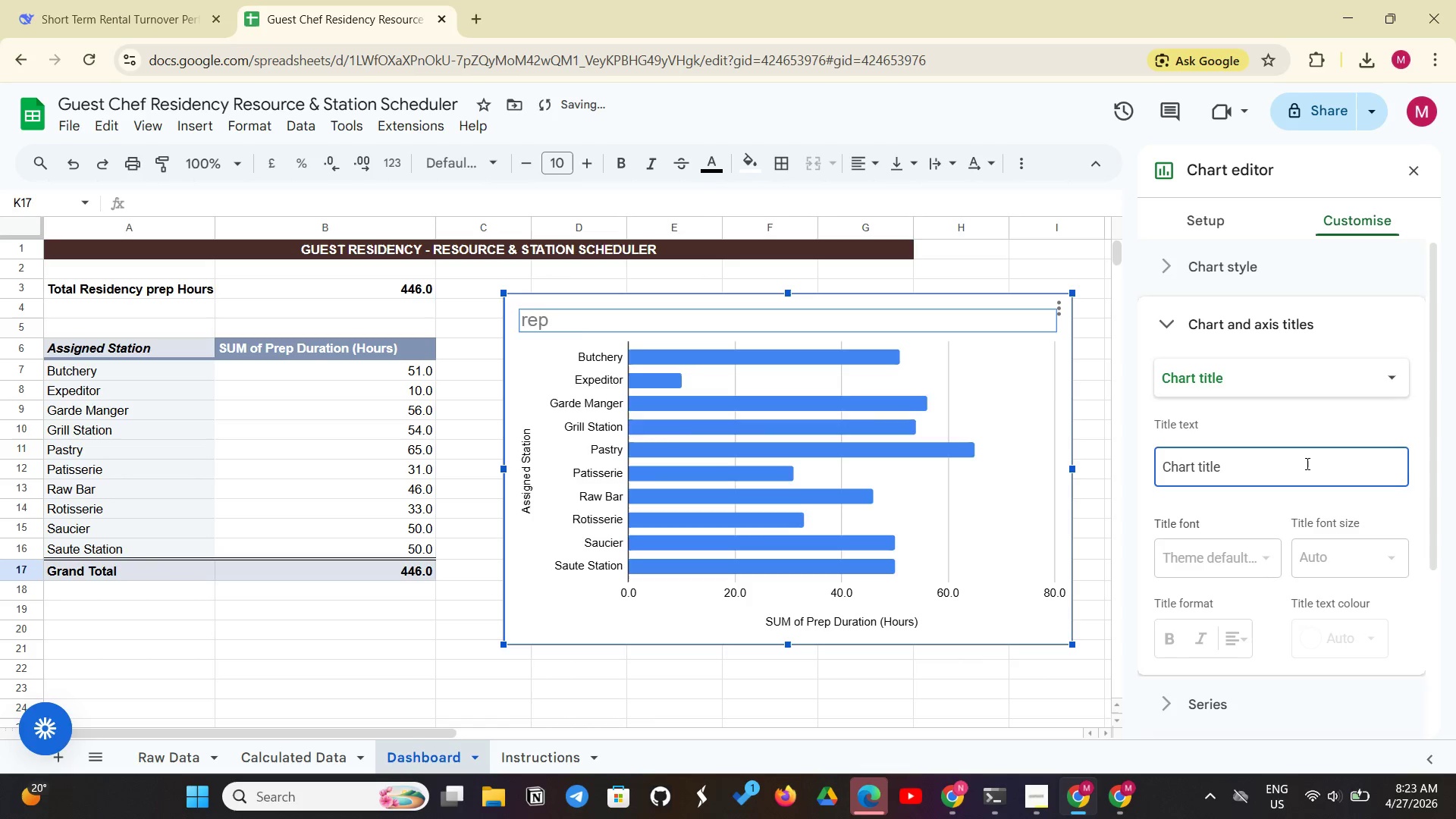 
type(PREP Hours B)
key(Backspace)
type(BY Station)
 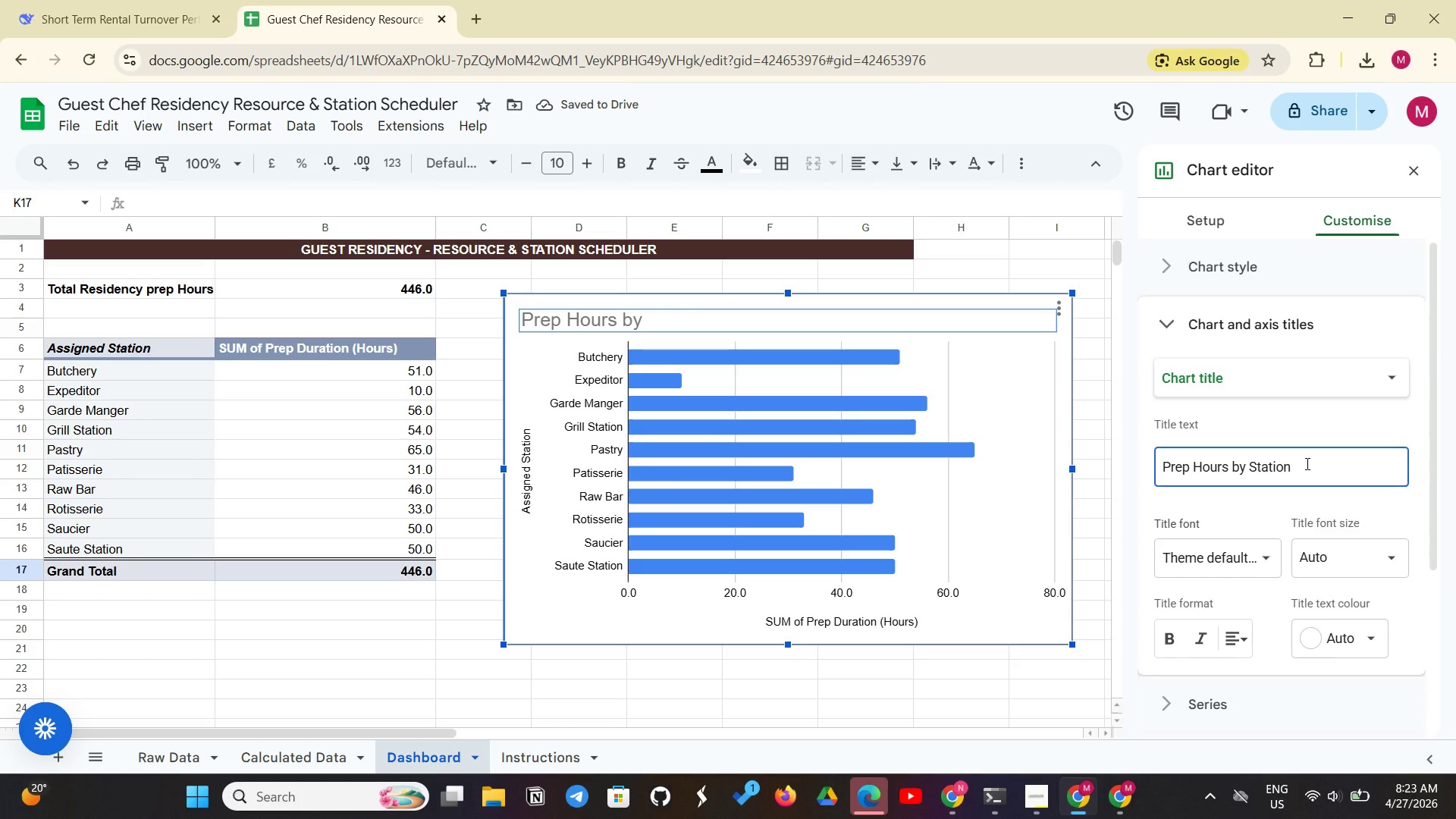 
key(Enter)
 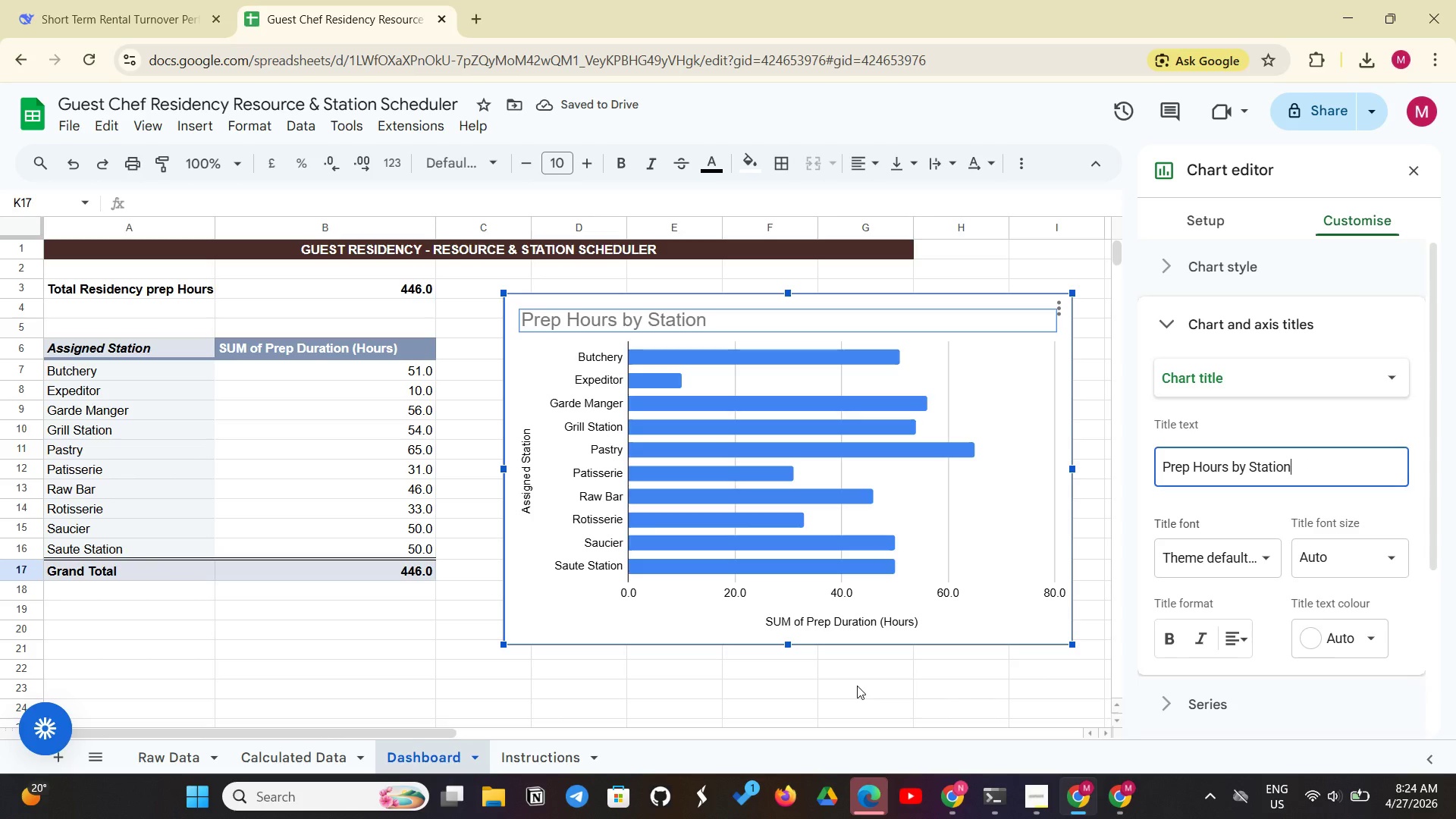 
left_click([836, 694])
 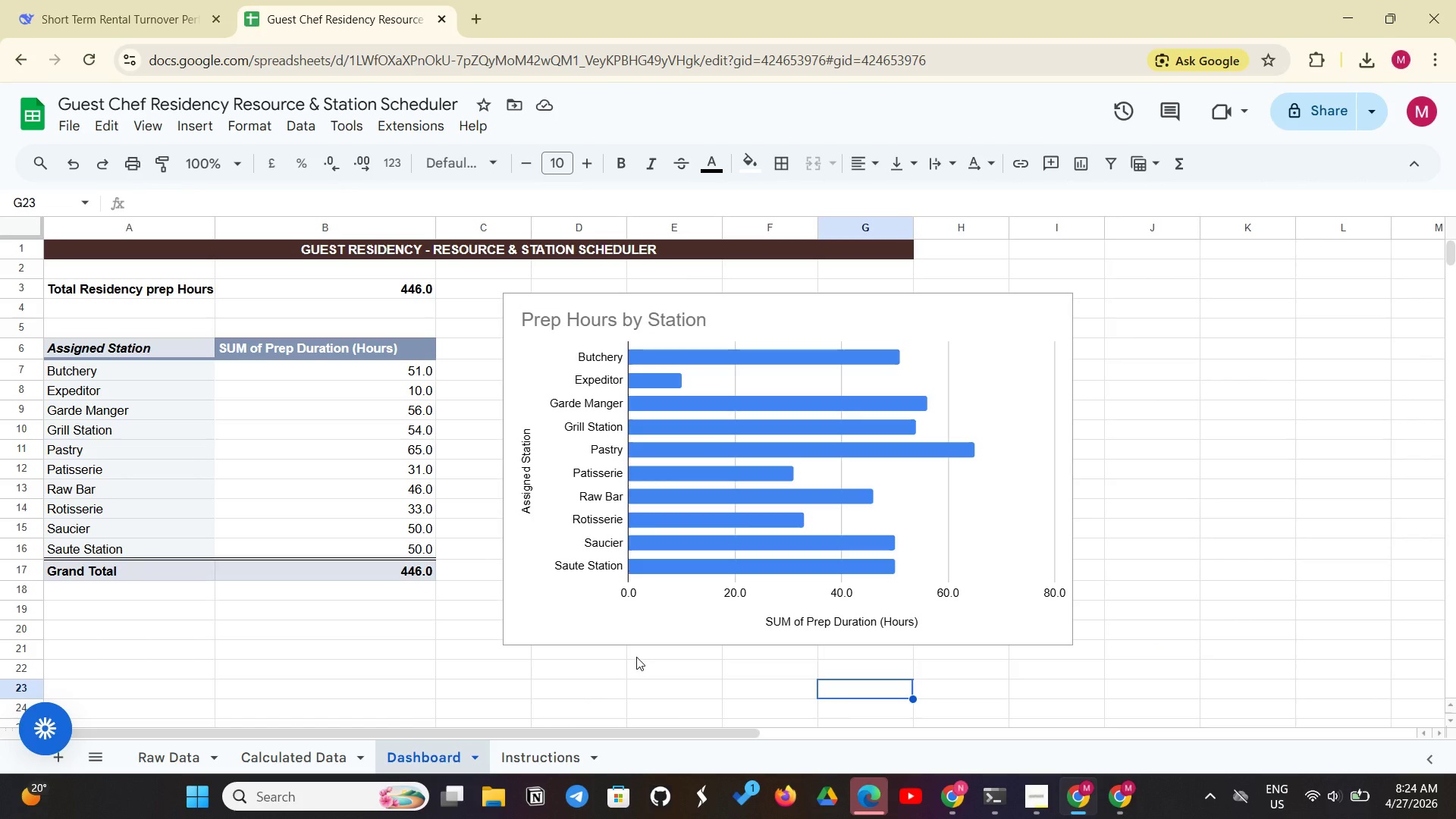 
scroll: coordinate [450, 596], scroll_direction: down, amount: 3.0
 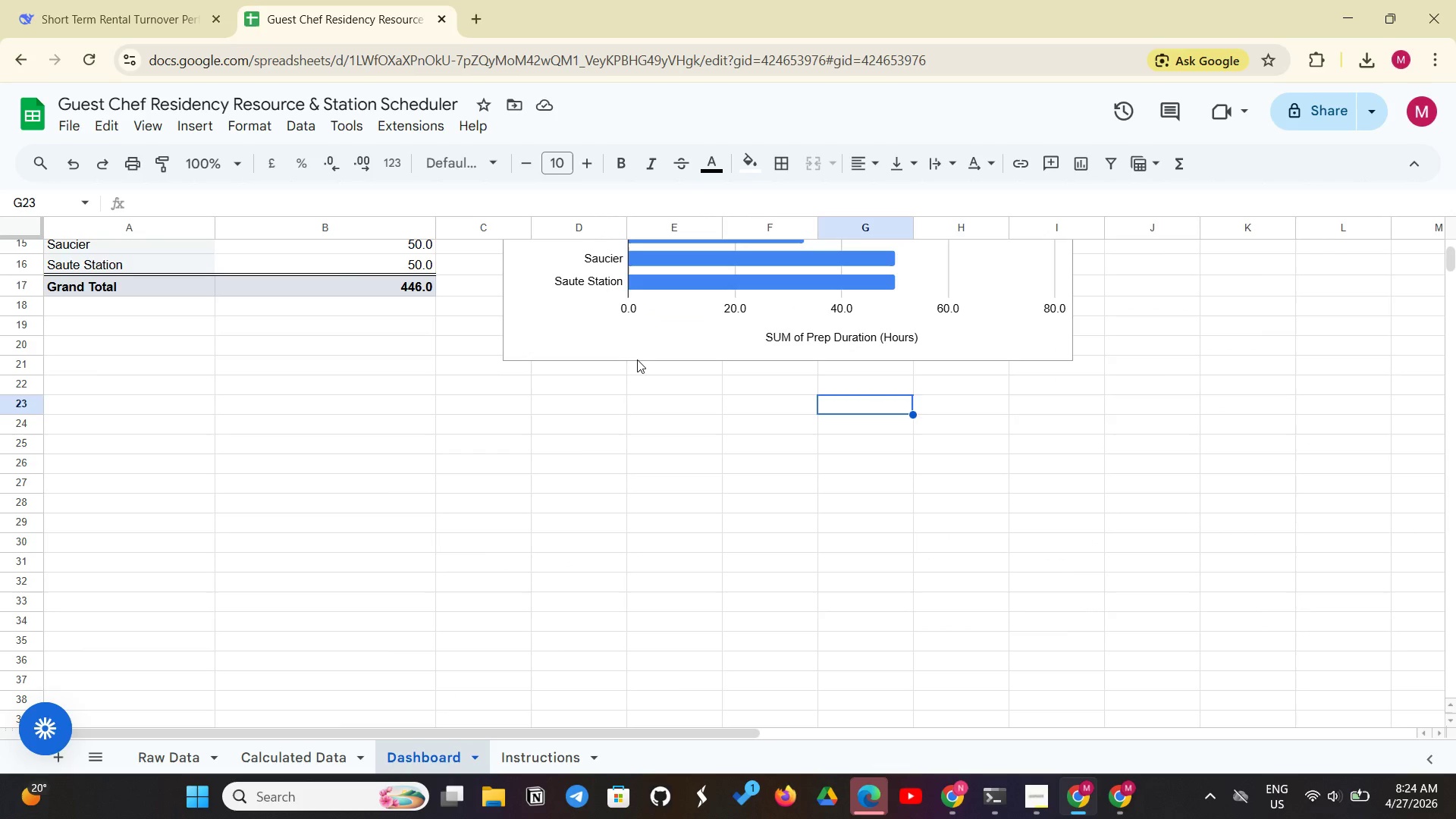 
left_click([653, 353])
 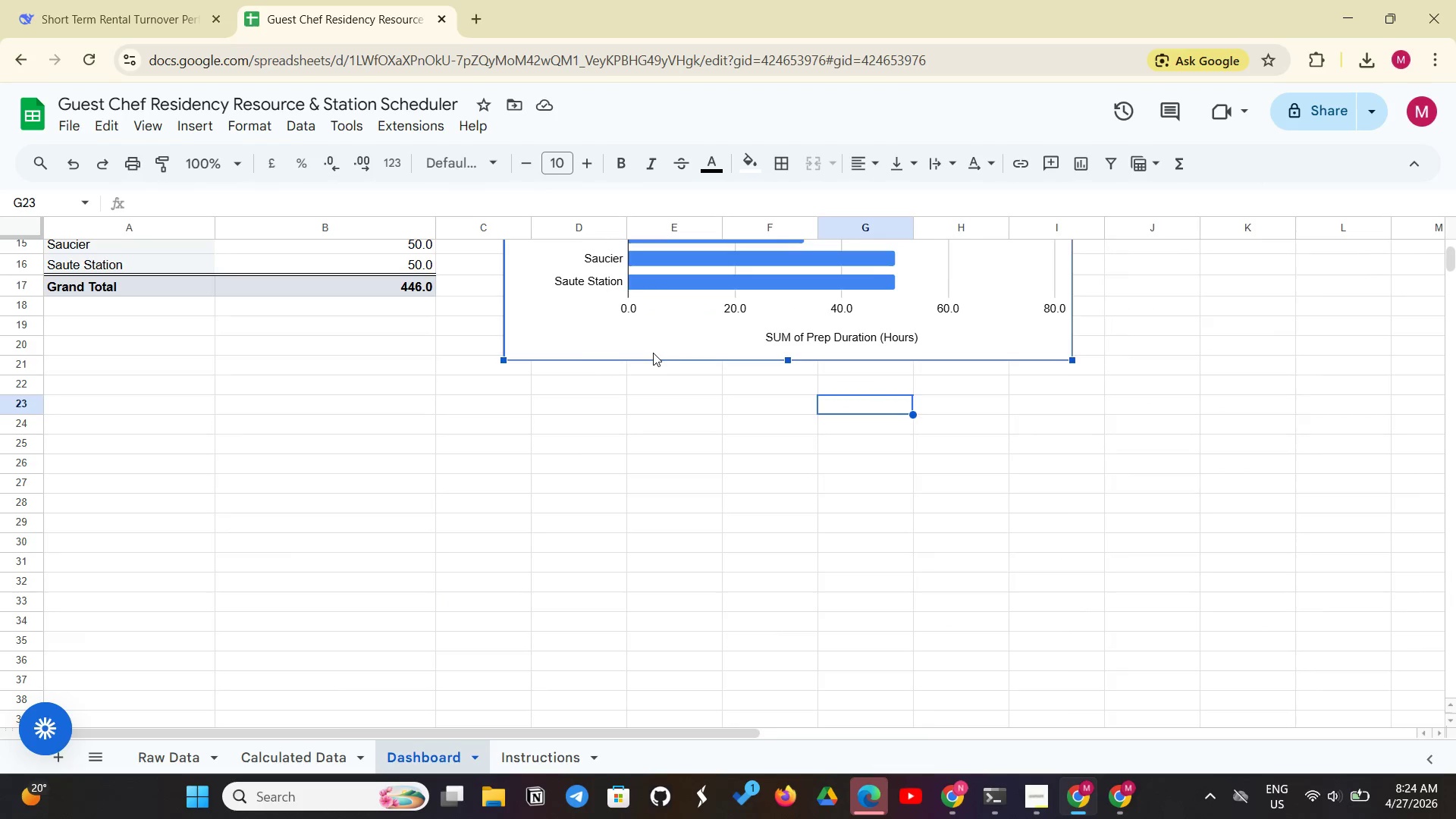 
left_click_drag(start_coordinate=[653, 353], to_coordinate=[160, 664])
 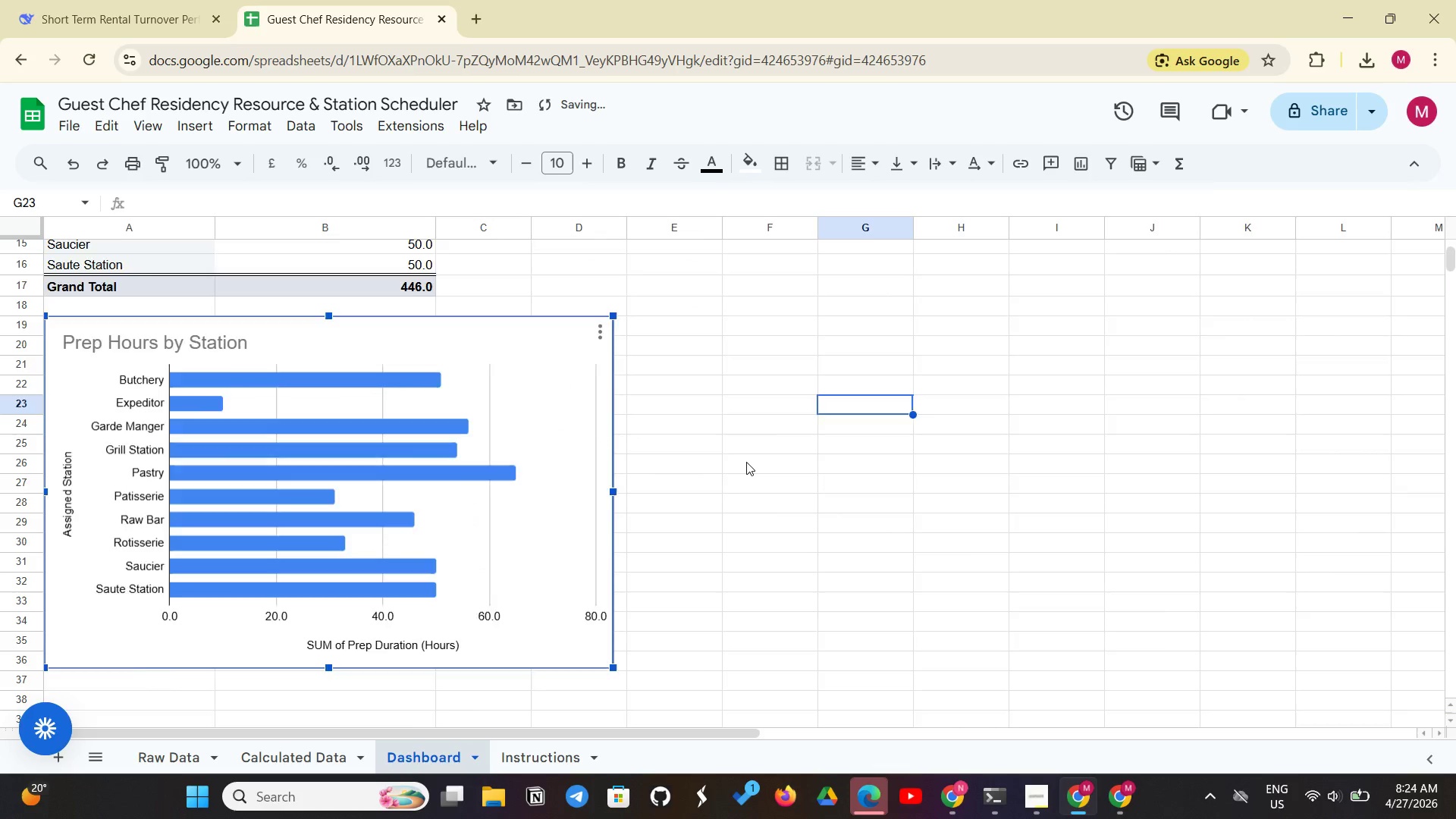 
scroll: coordinate [746, 462], scroll_direction: up, amount: 5.0
 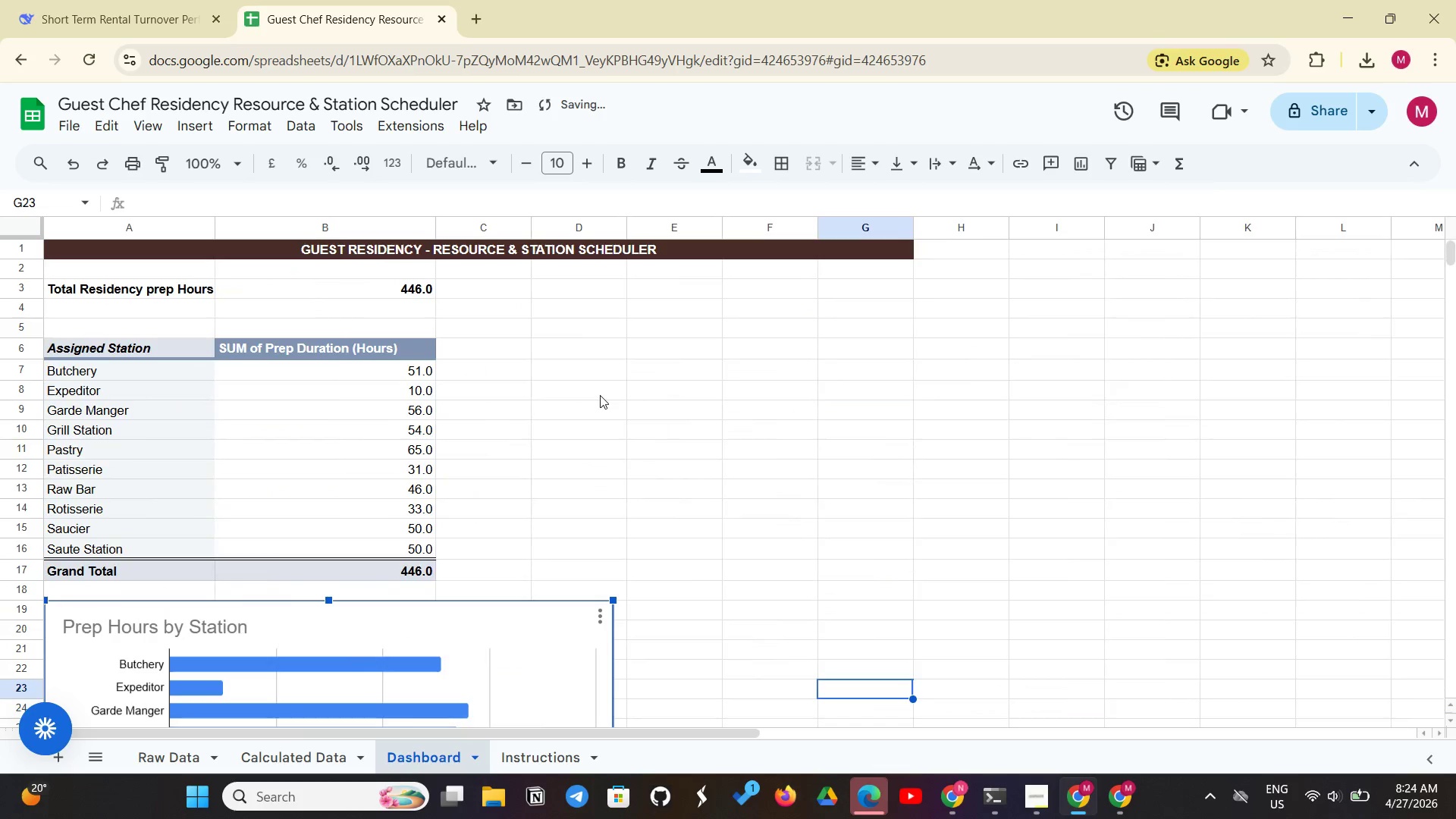 
left_click([600, 395])
 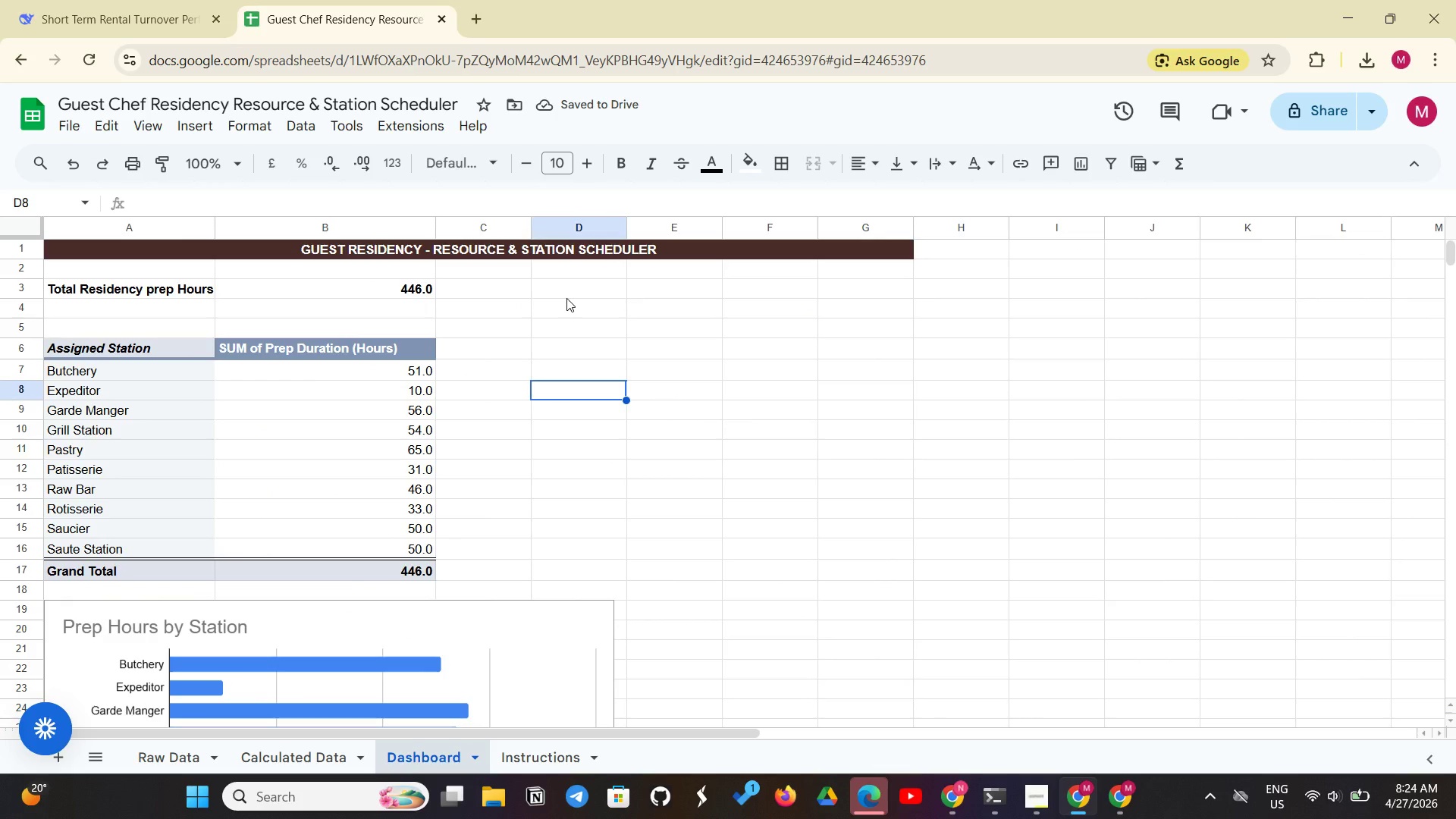 
left_click([566, 298])
 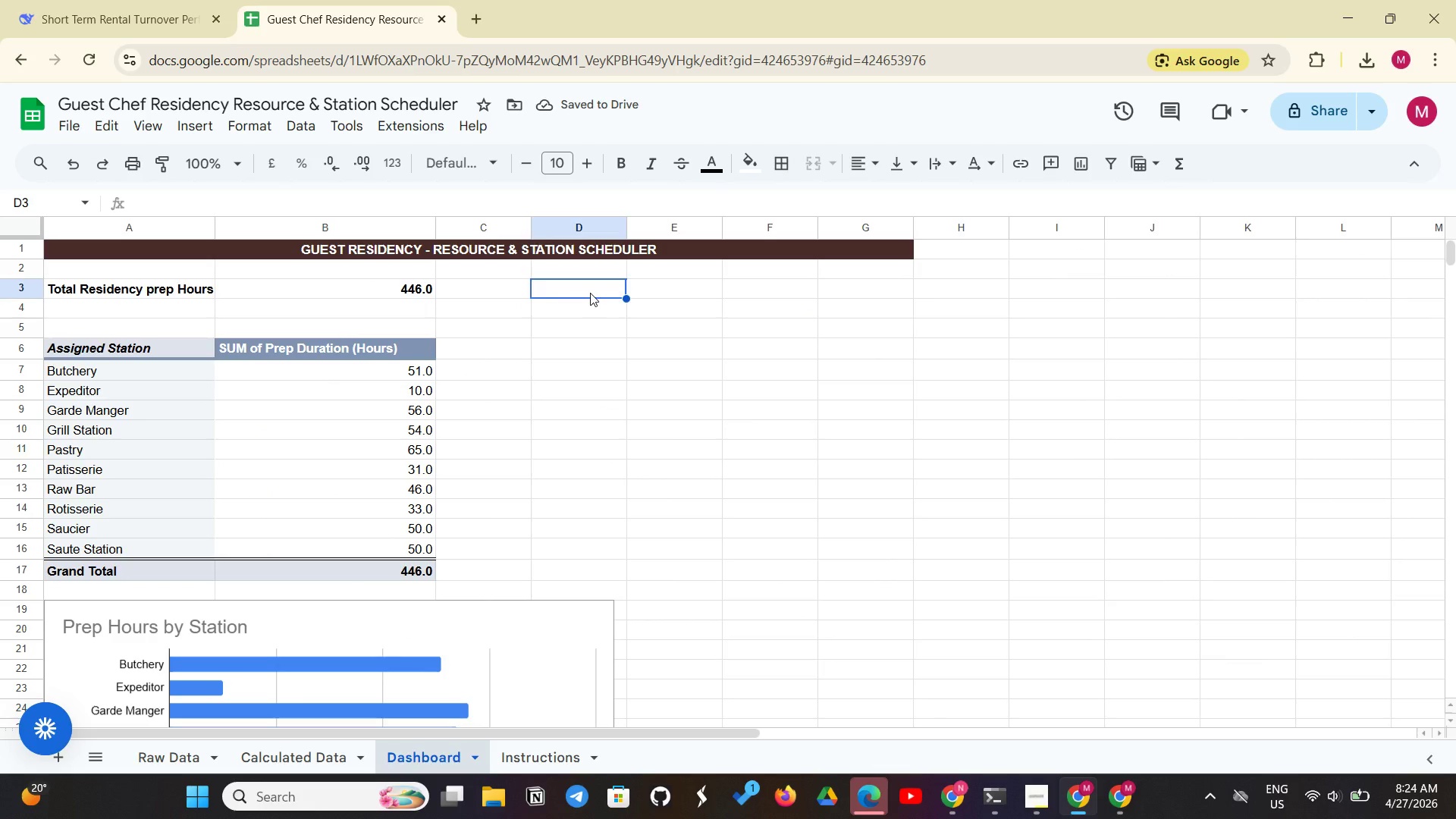 
left_click([594, 291])
 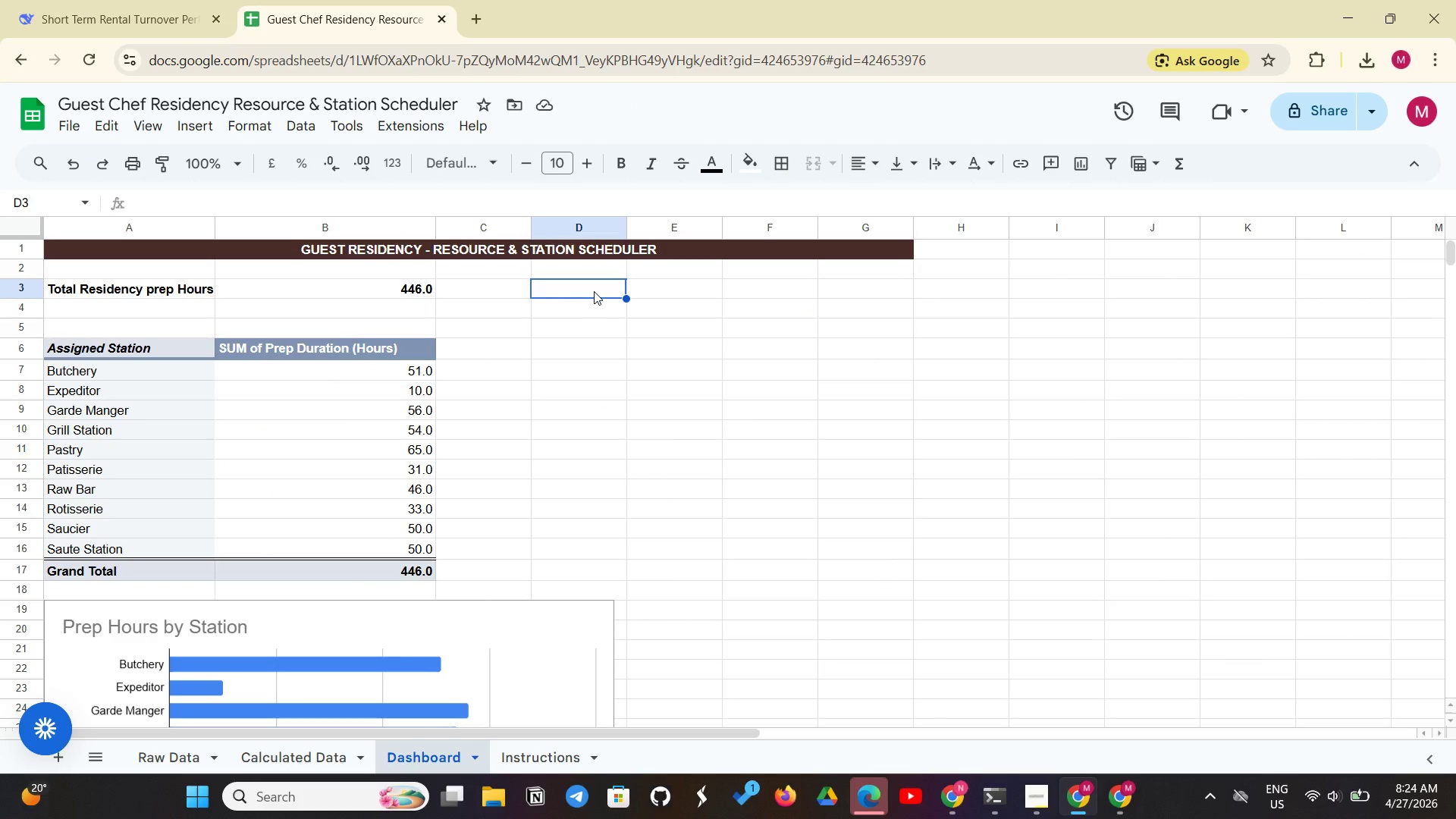 
type(Equipmne)
key(Backspace)
key(Backspace)
type(ent)
 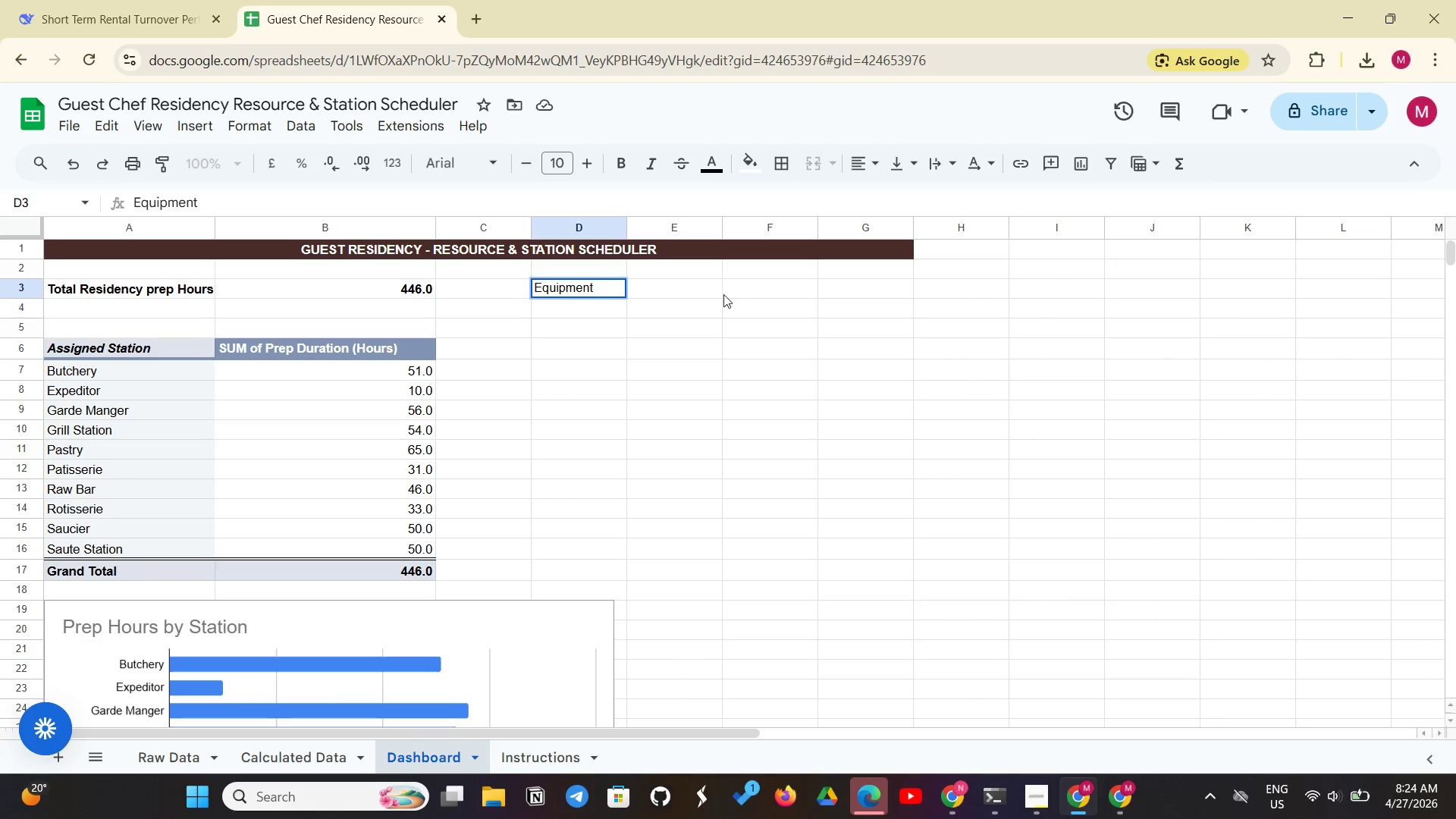 
left_click([693, 290])
 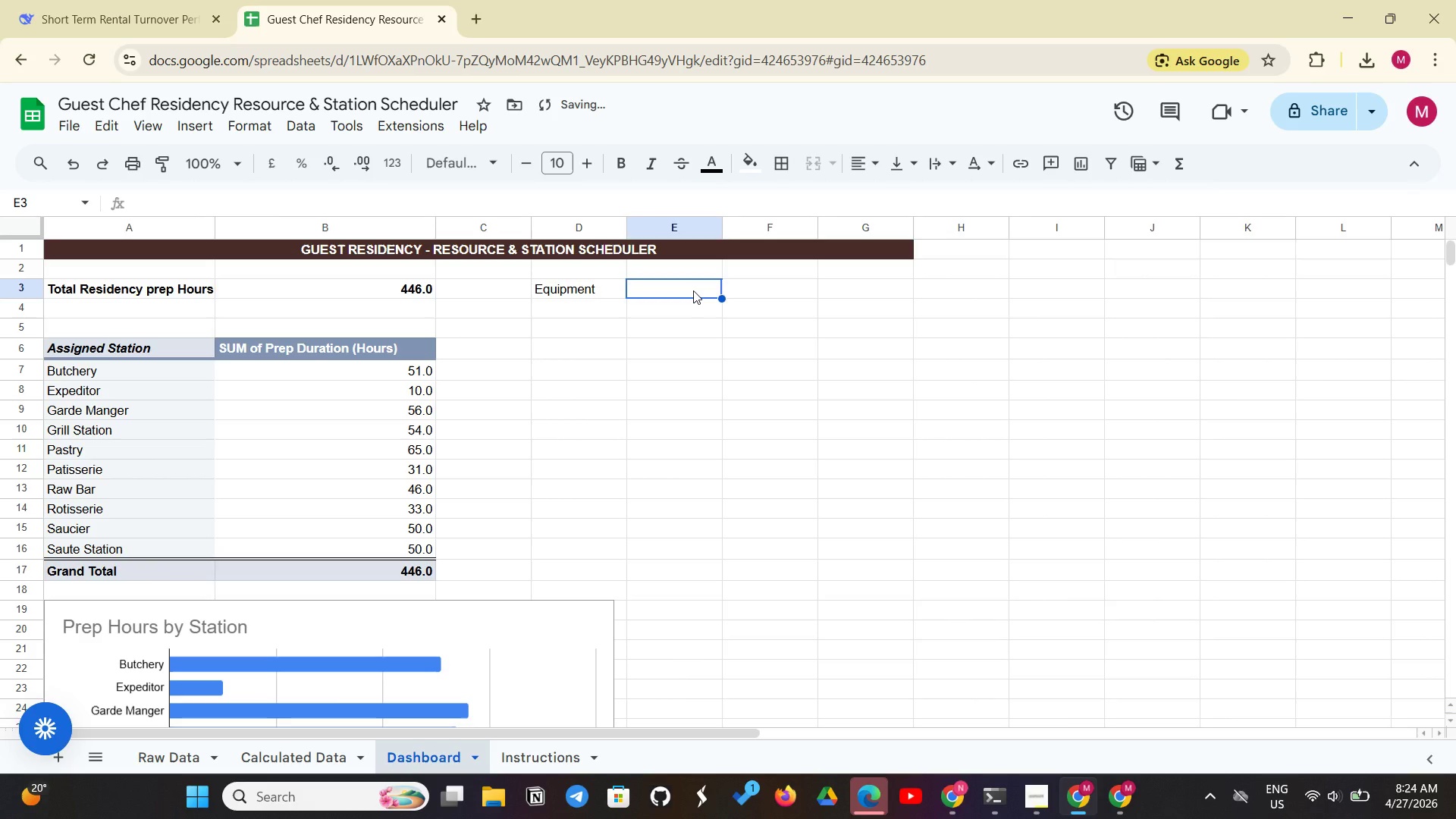 
type(Usage Count)
 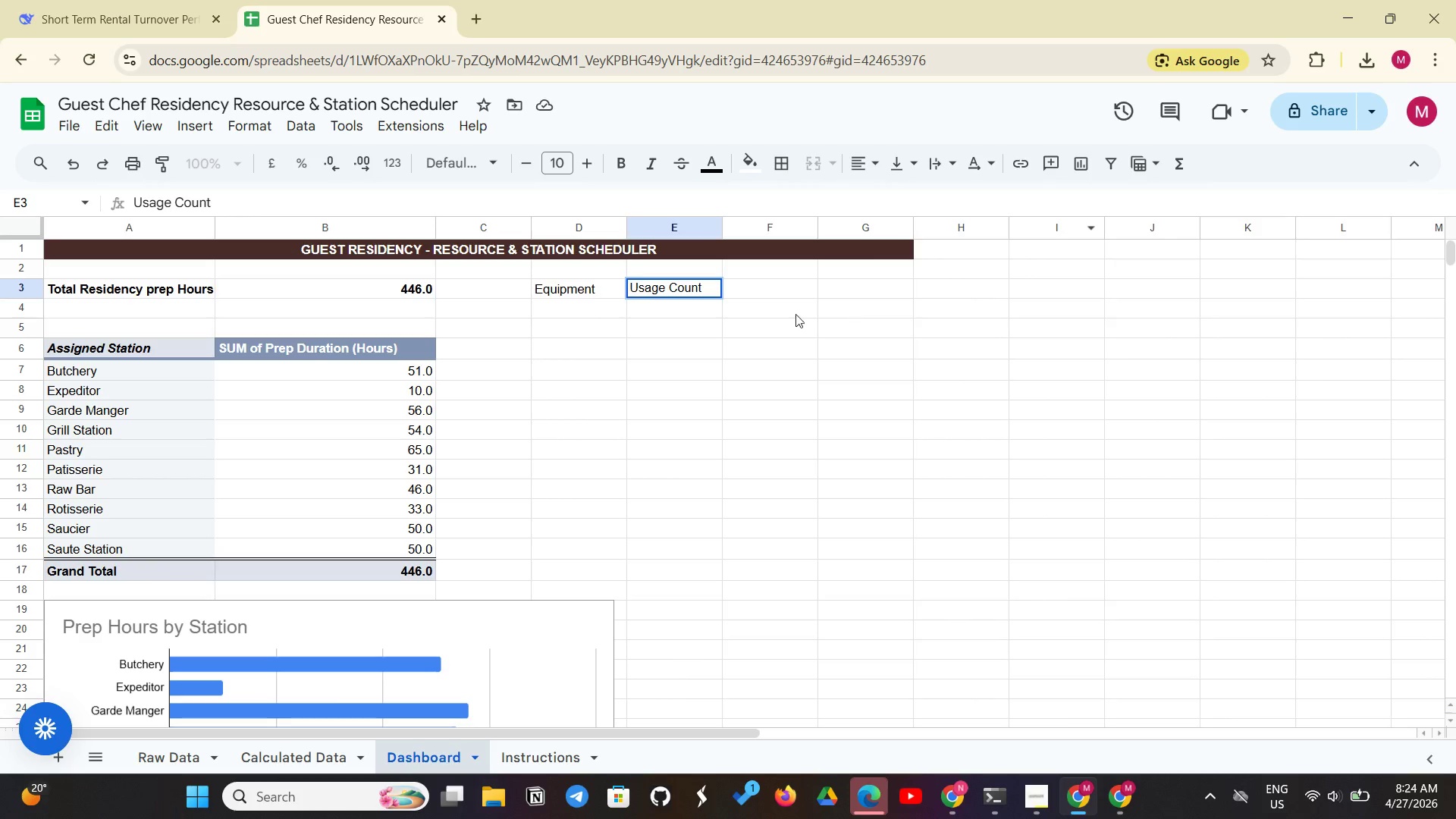 
left_click([609, 315])
 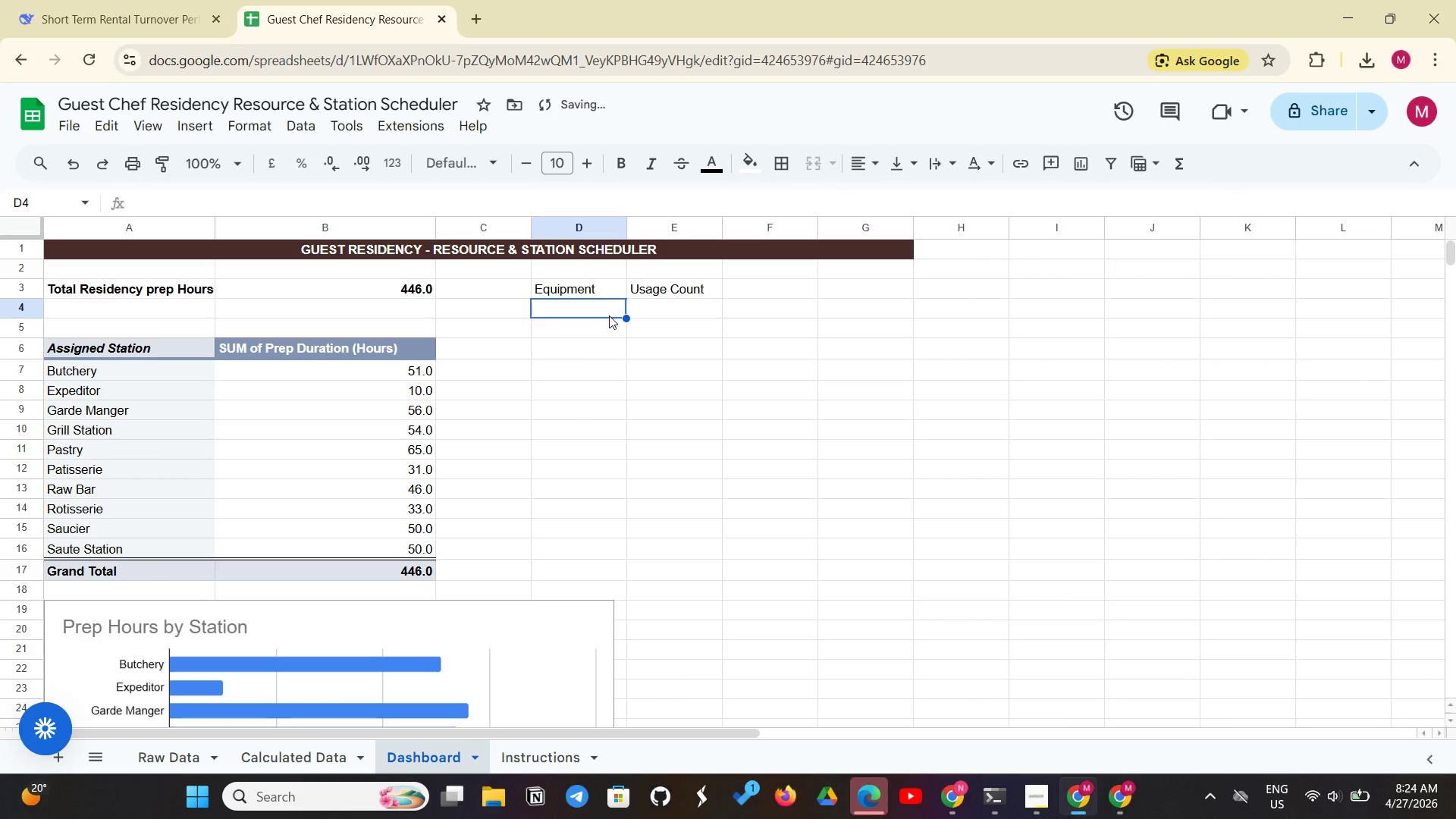 
type(=SORT(UNIQUE('Raw Data'!G2:G)
 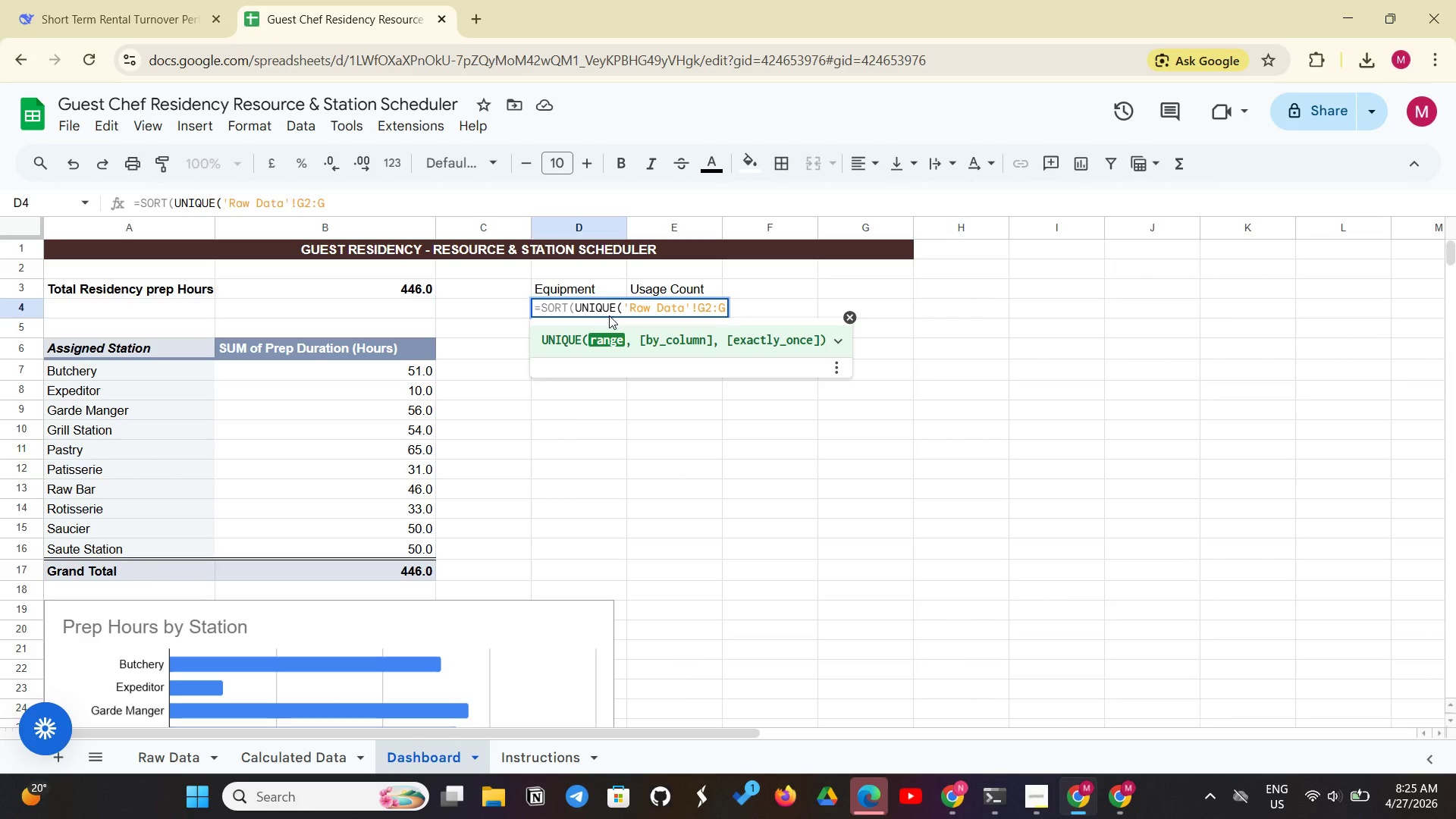 
wait(5.62)
 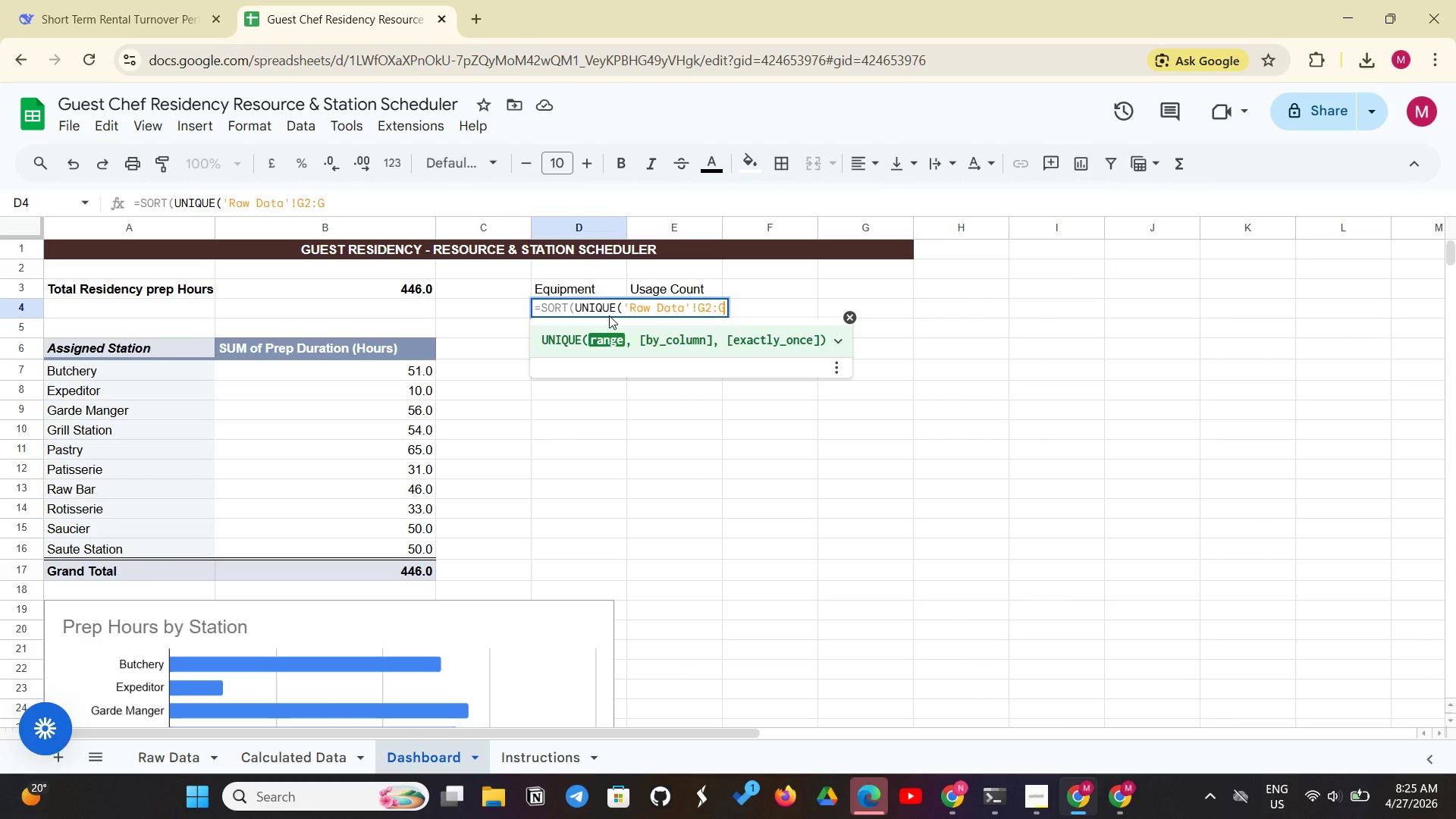 
key(Shift+0)
 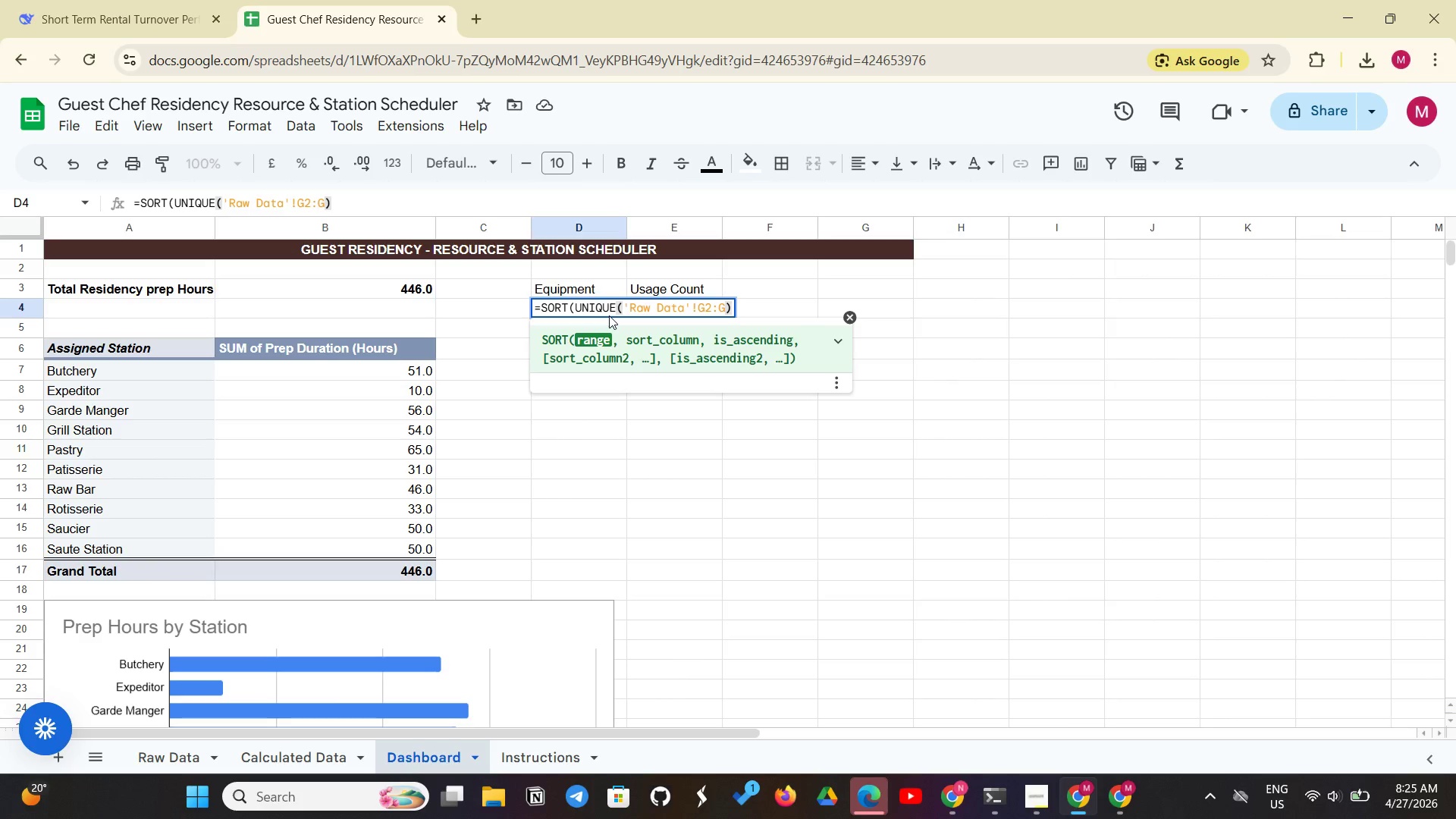 
key(Shift+0)
 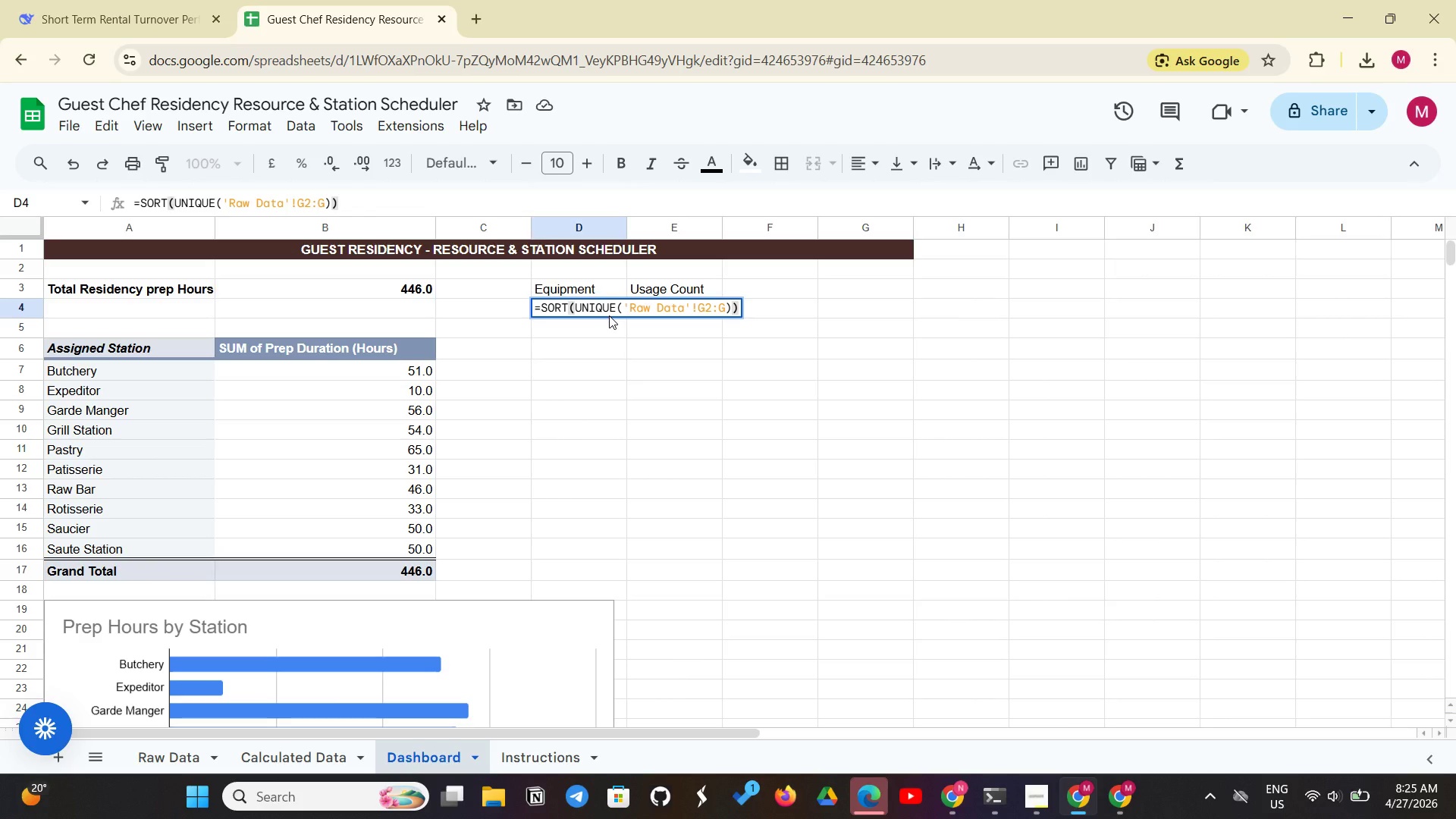 
key(Enter)
 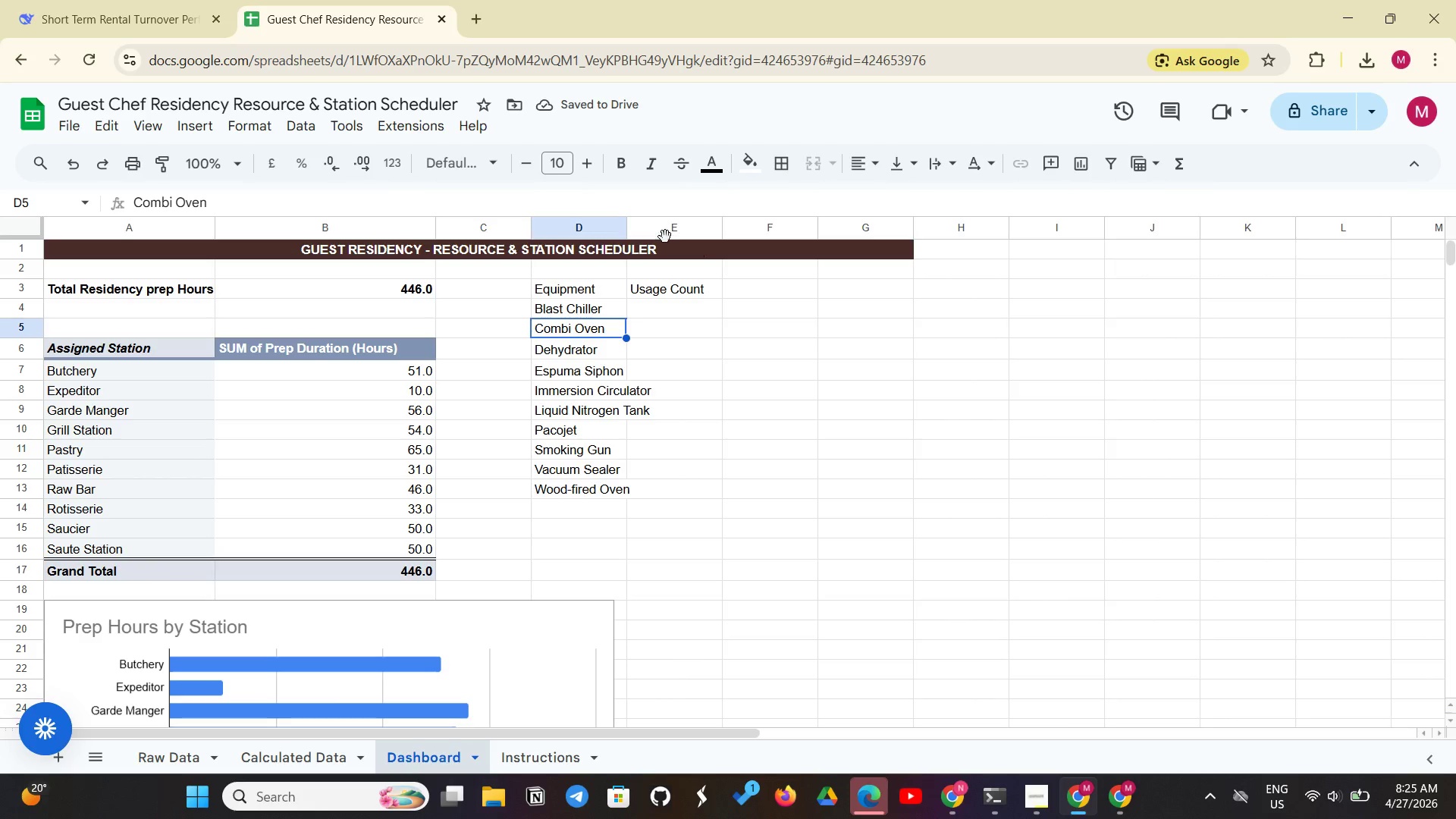 
left_click_drag(start_coordinate=[626, 232], to_coordinate=[655, 231])
 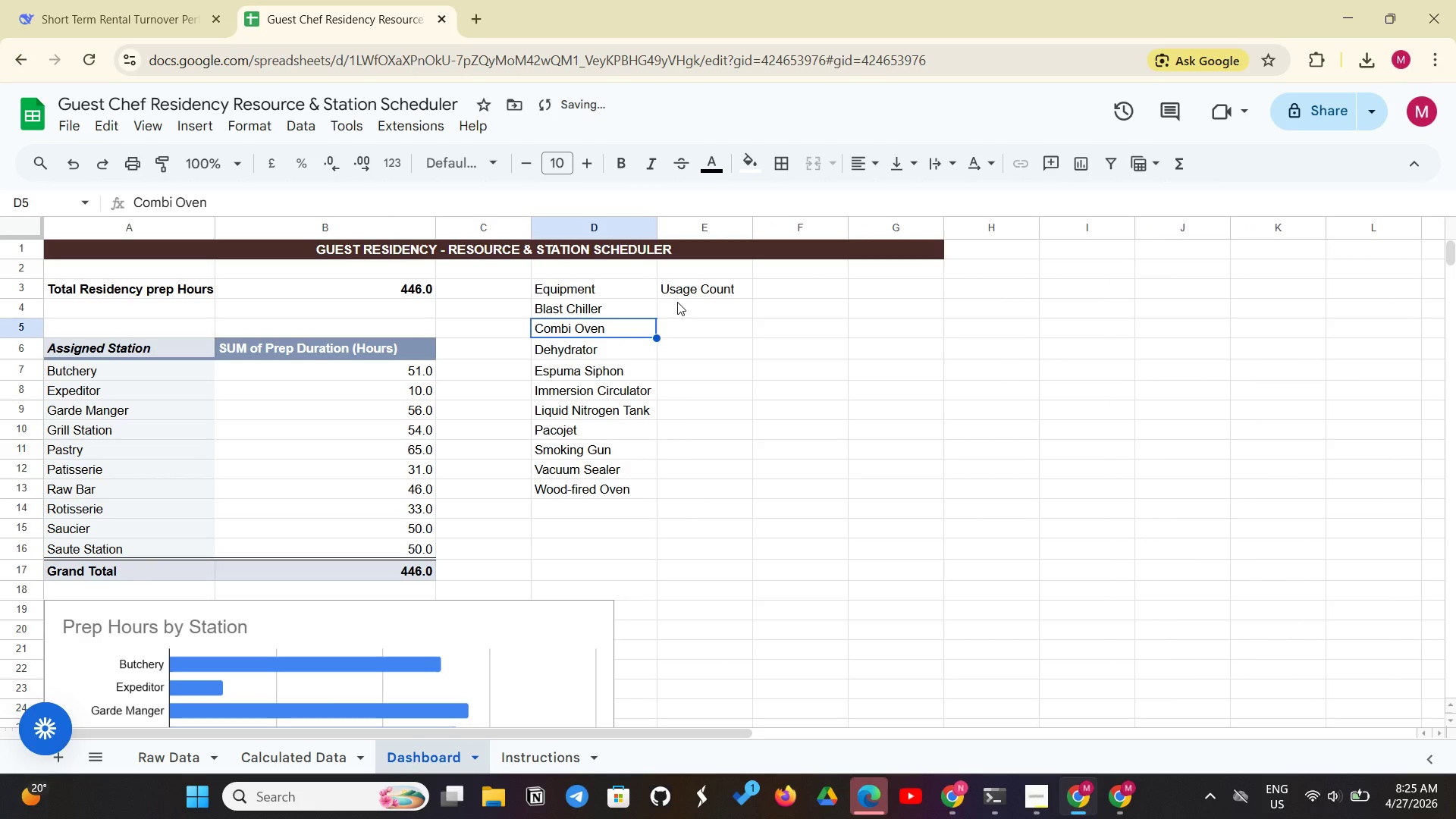 
left_click([677, 302])
 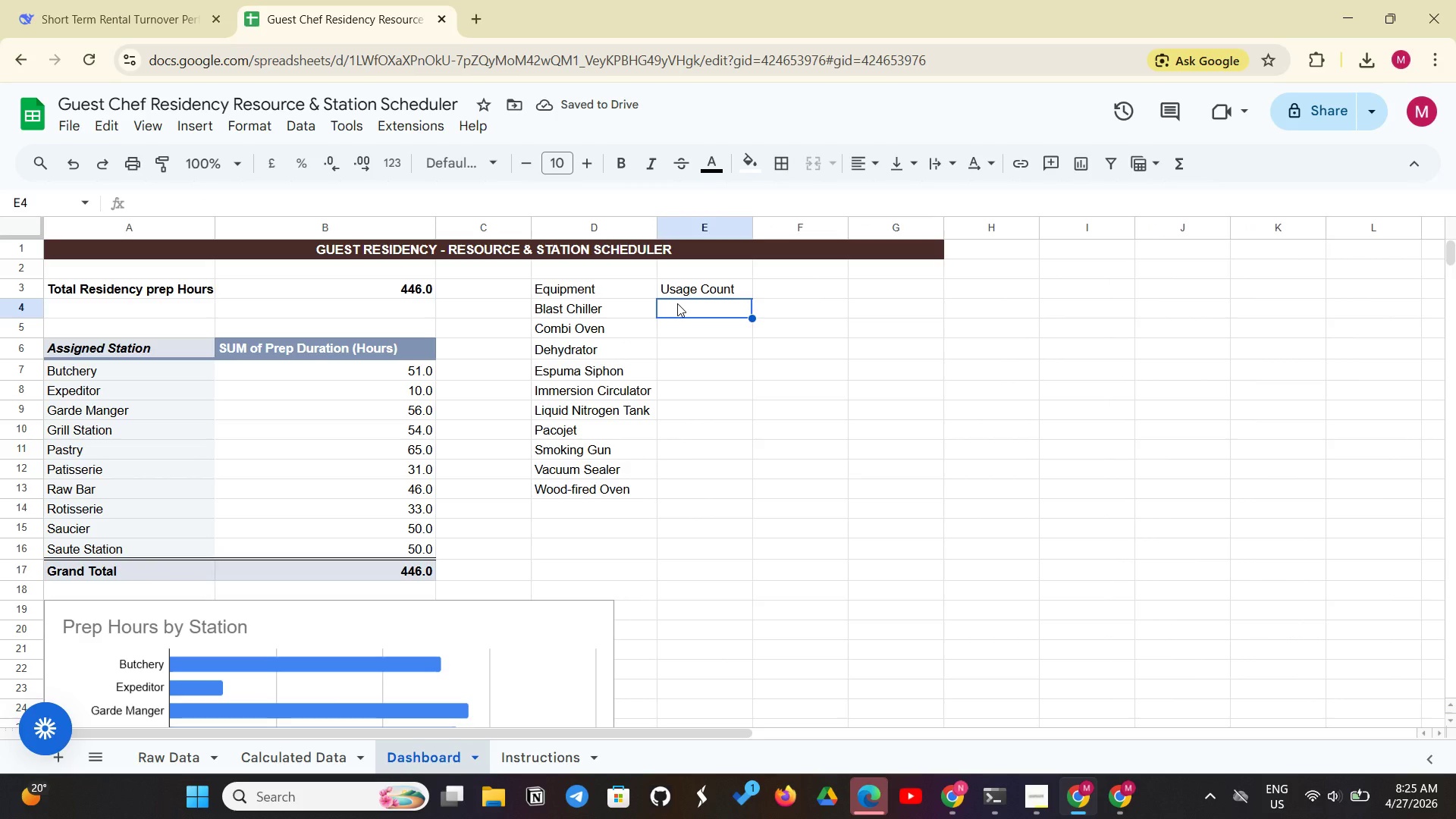 
wait(8.34)
 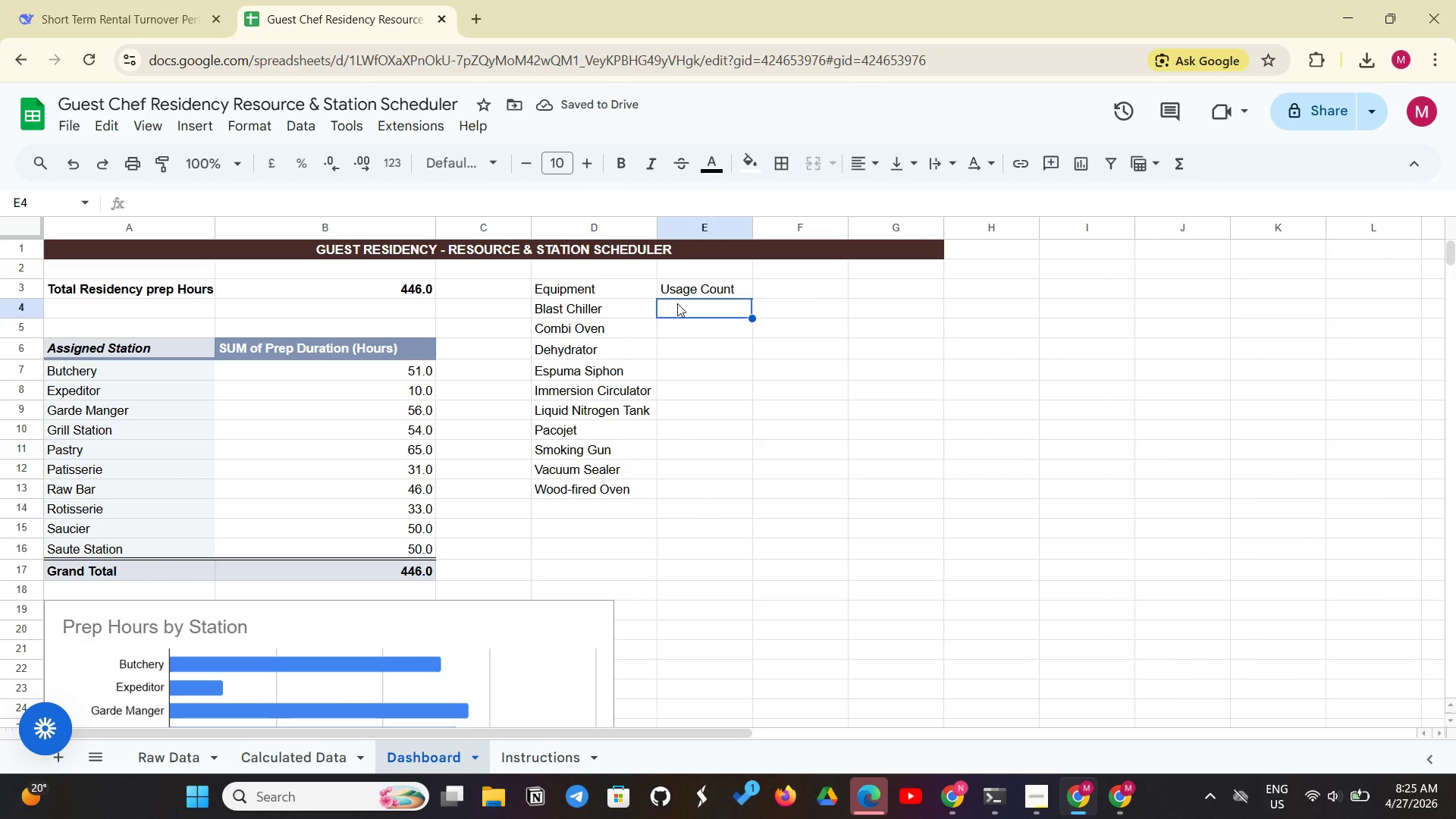 
type(=COUNTIF('Raw Data'!)
 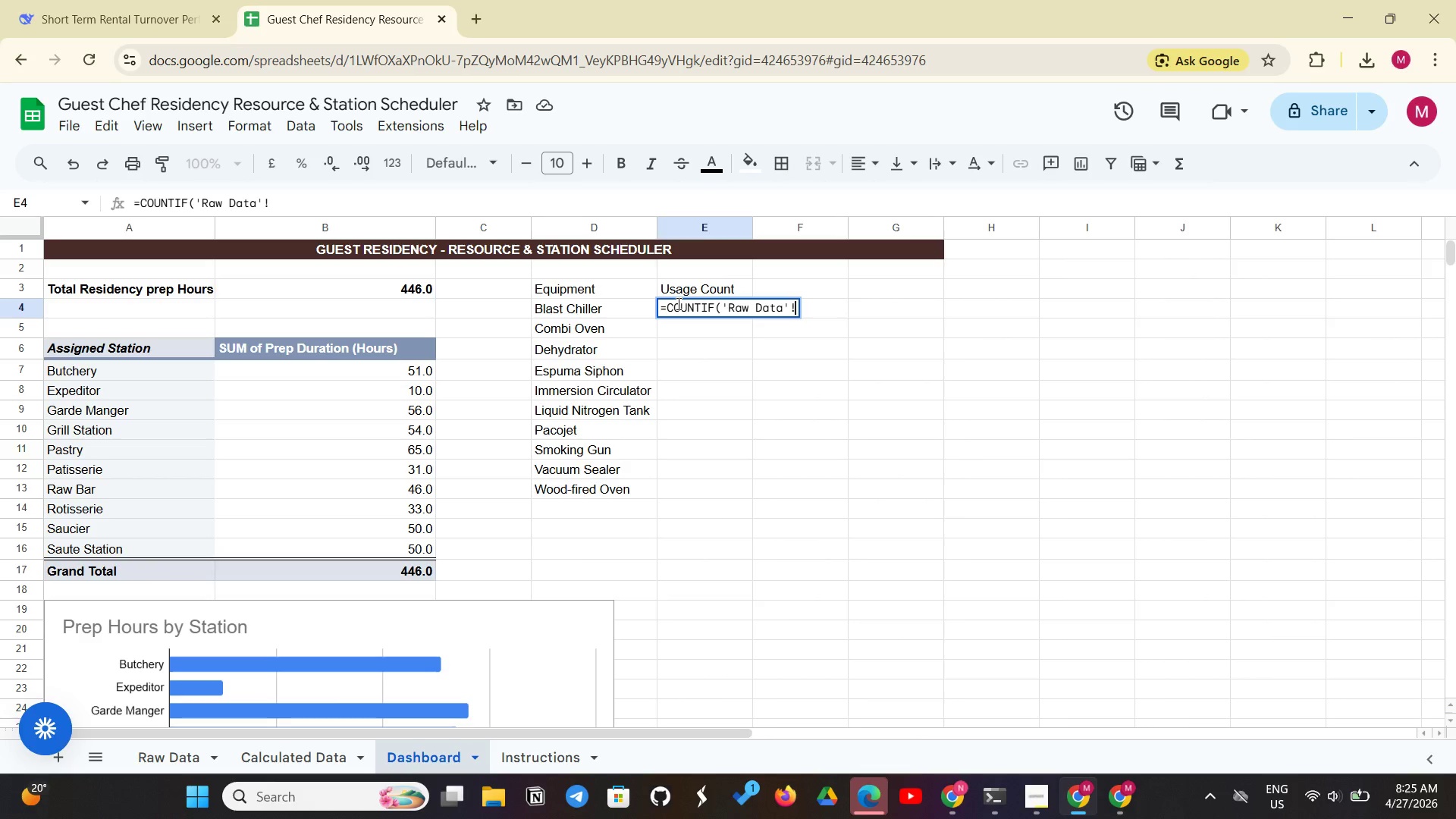 
wait(6.98)
 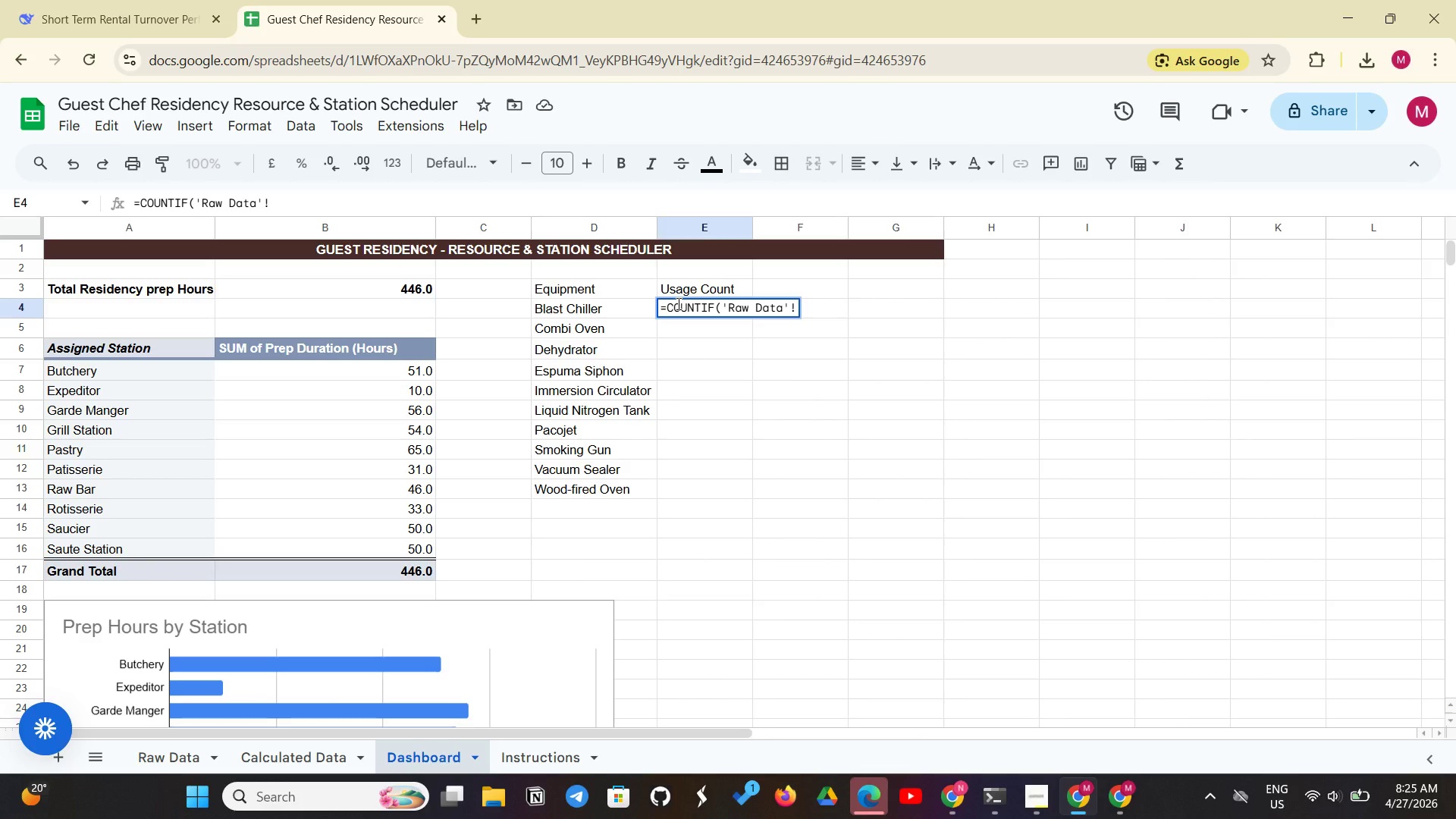 
type(G:G, D4))
 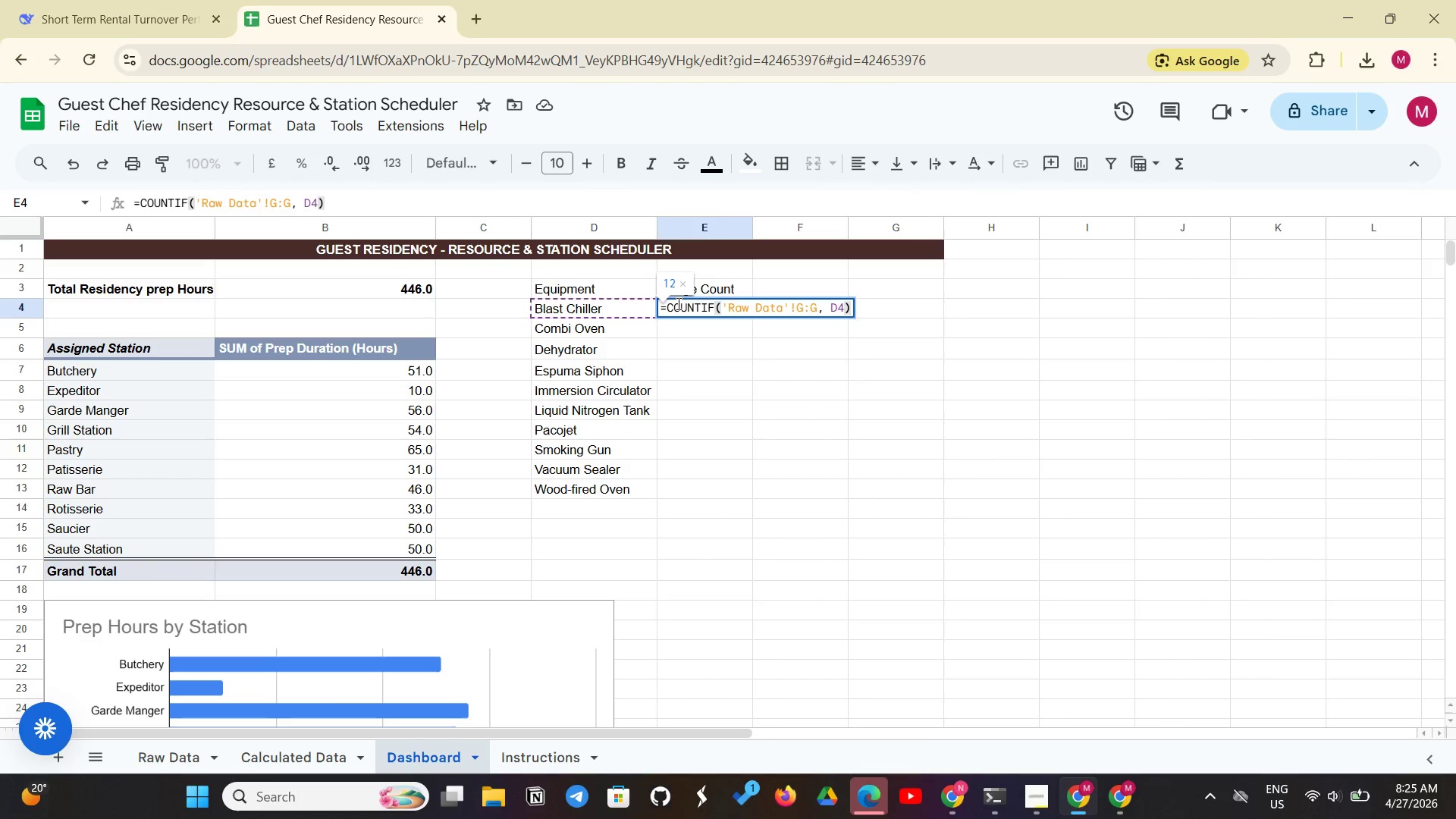 
wait(9.52)
 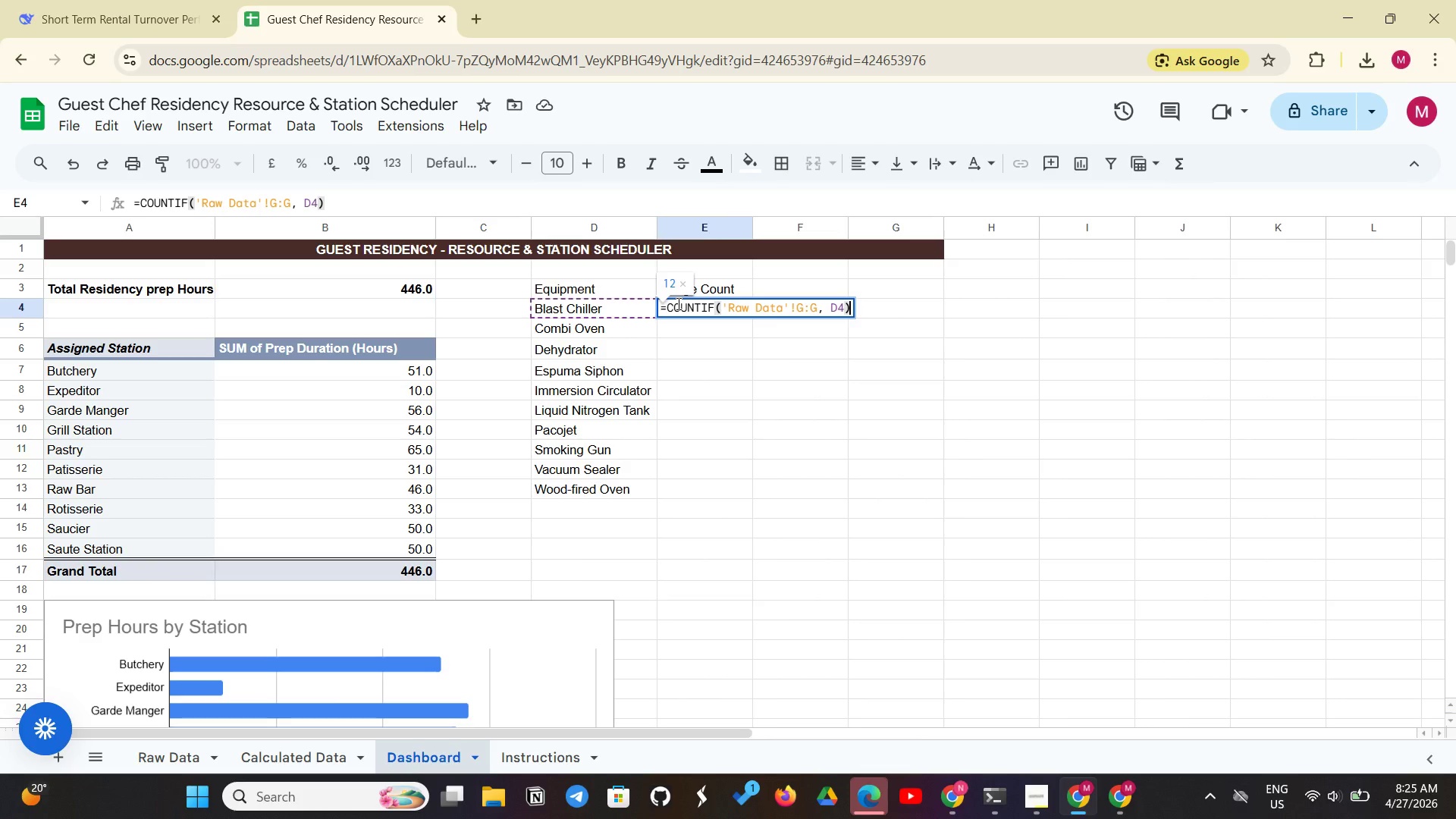 
key(Enter)
 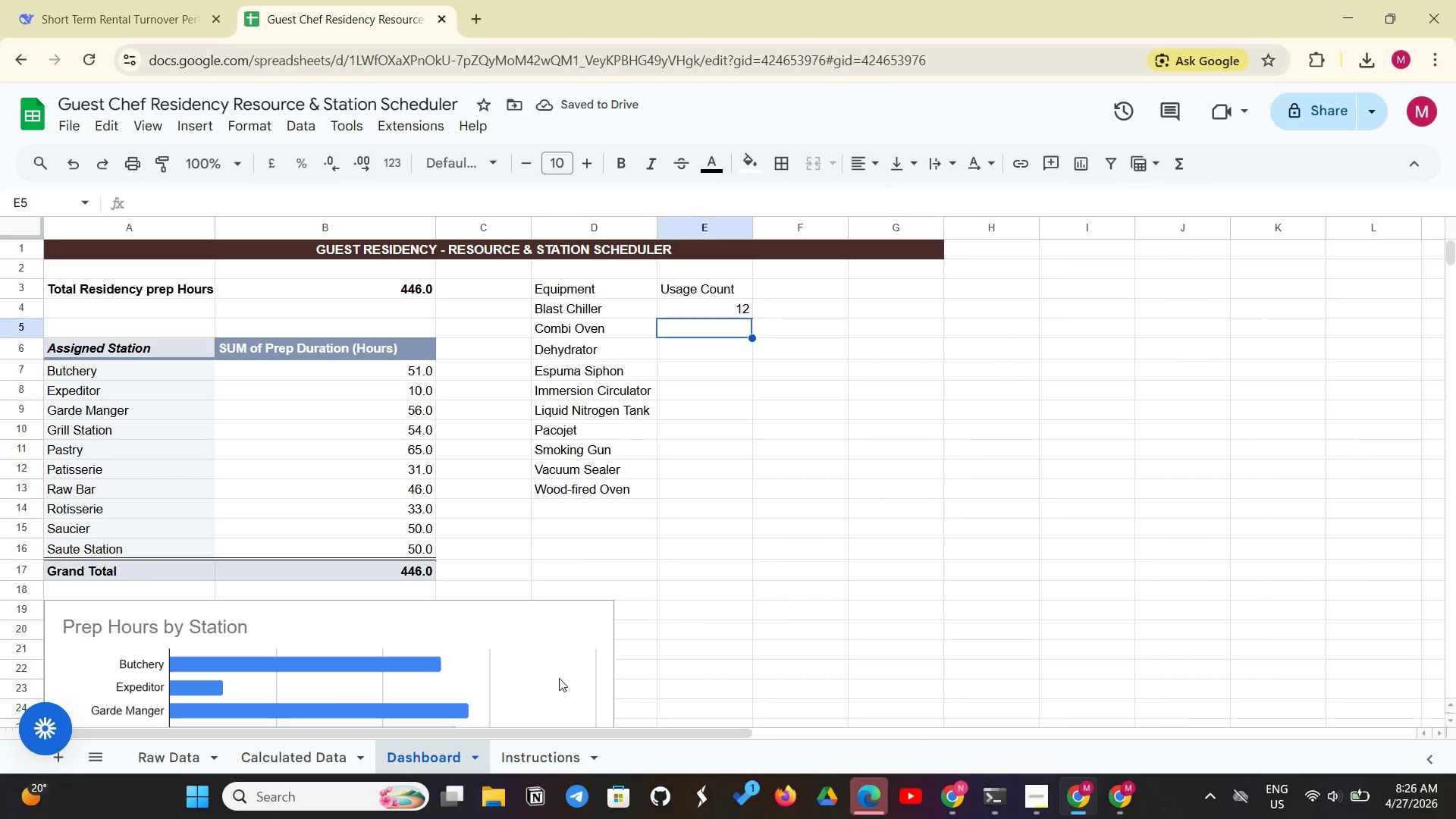 
wait(10.14)
 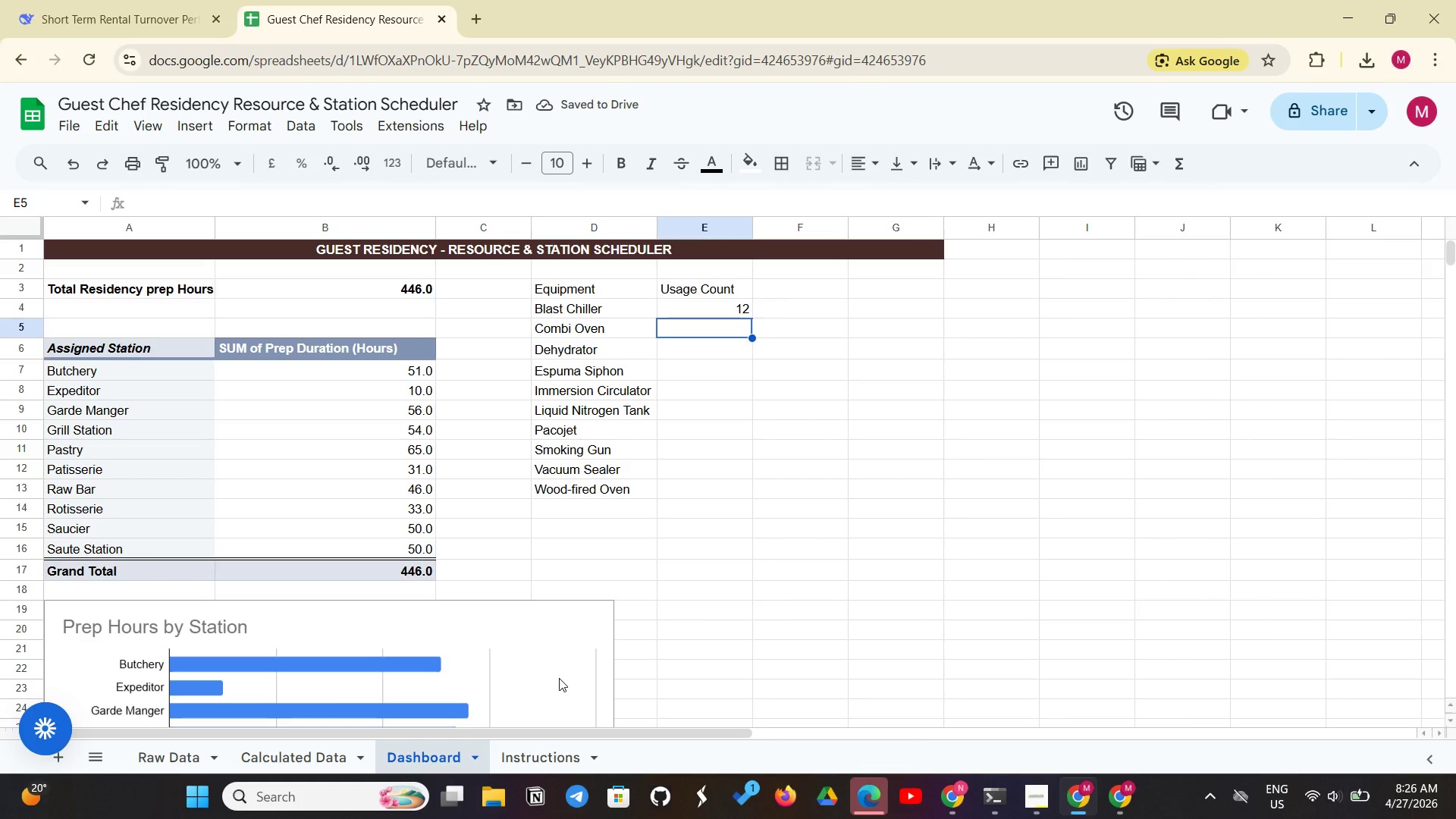 
left_click([730, 315])
 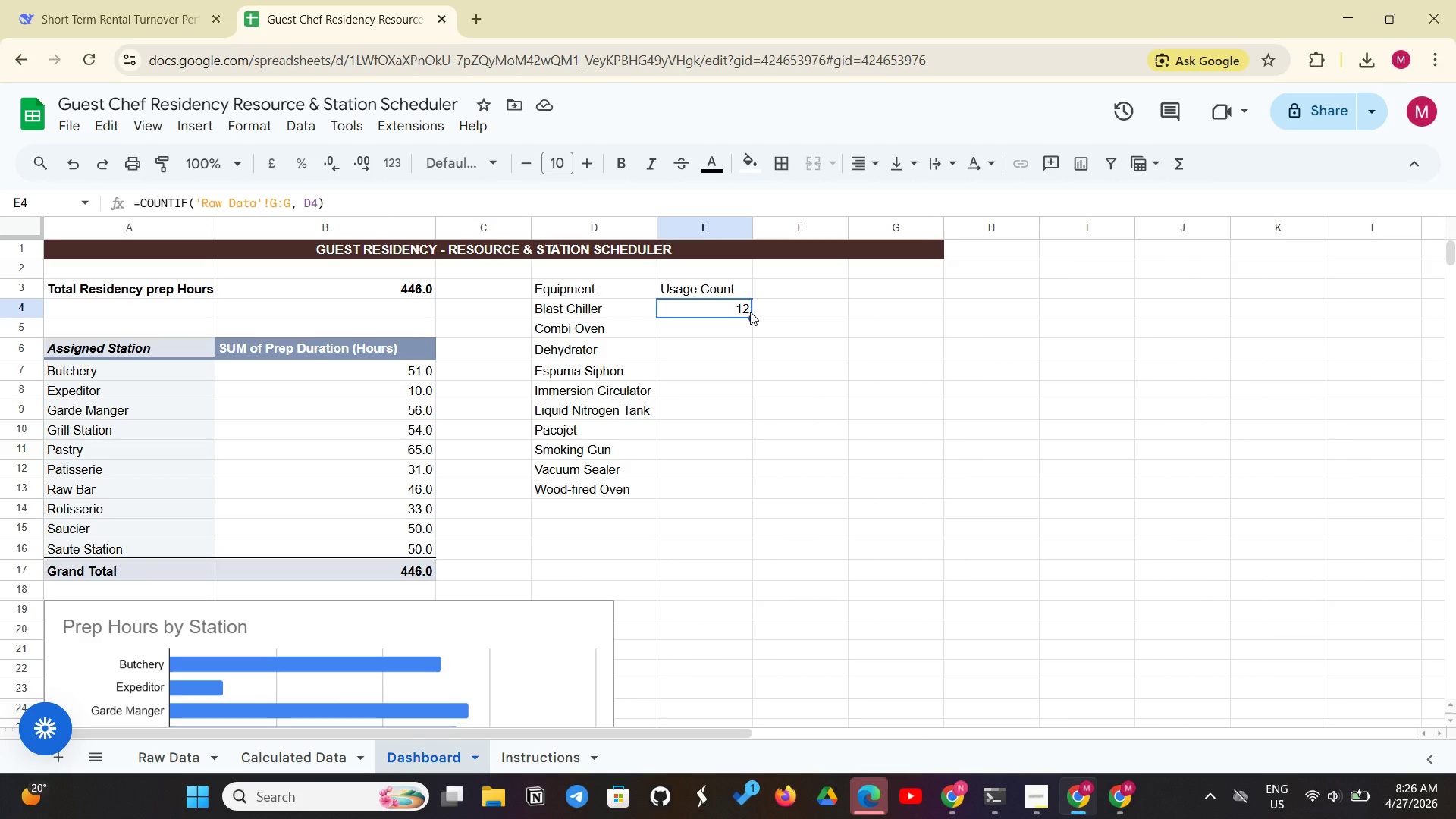 
left_click_drag(start_coordinate=[752, 316], to_coordinate=[740, 485])
 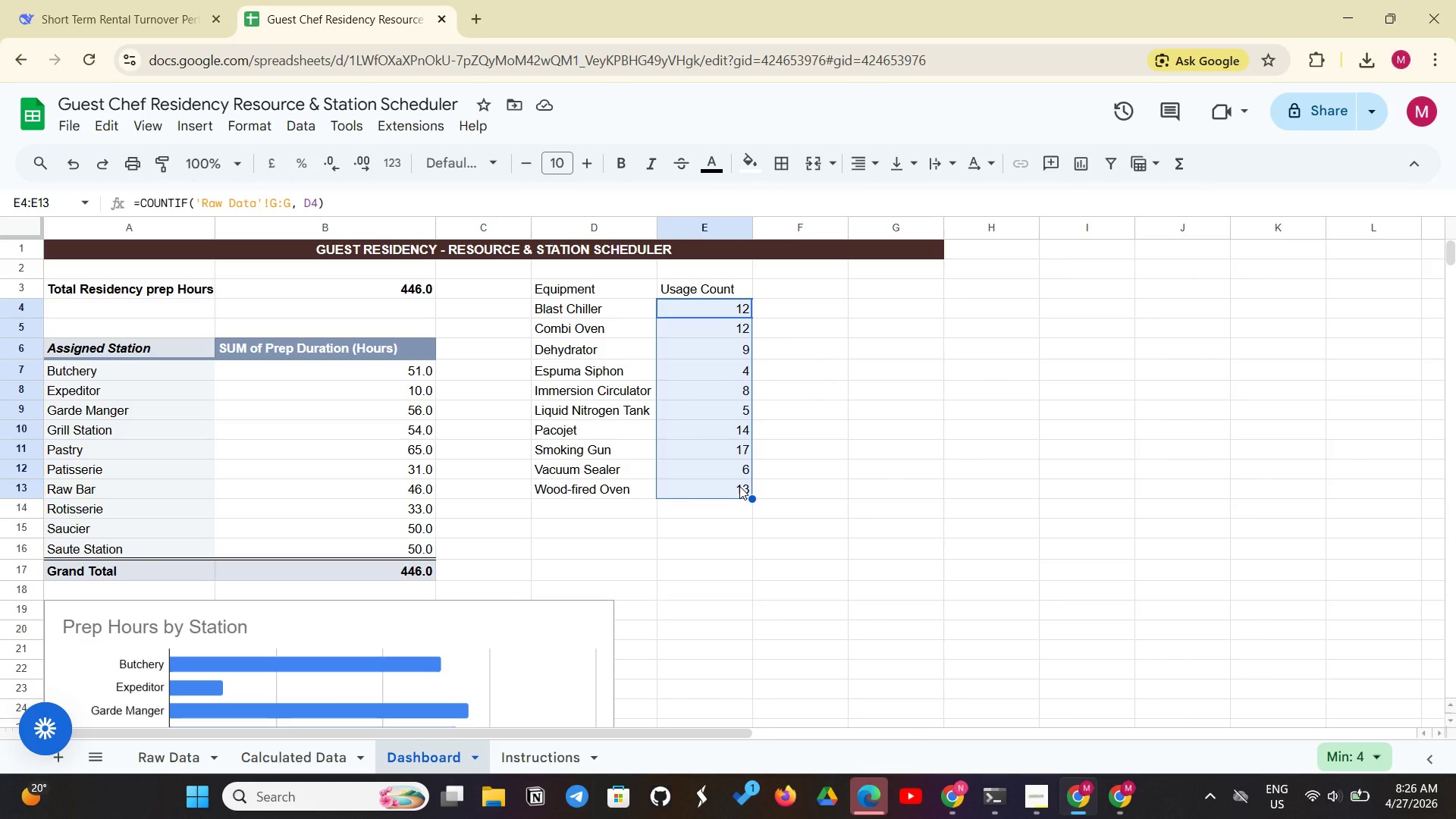 
wait(17.22)
 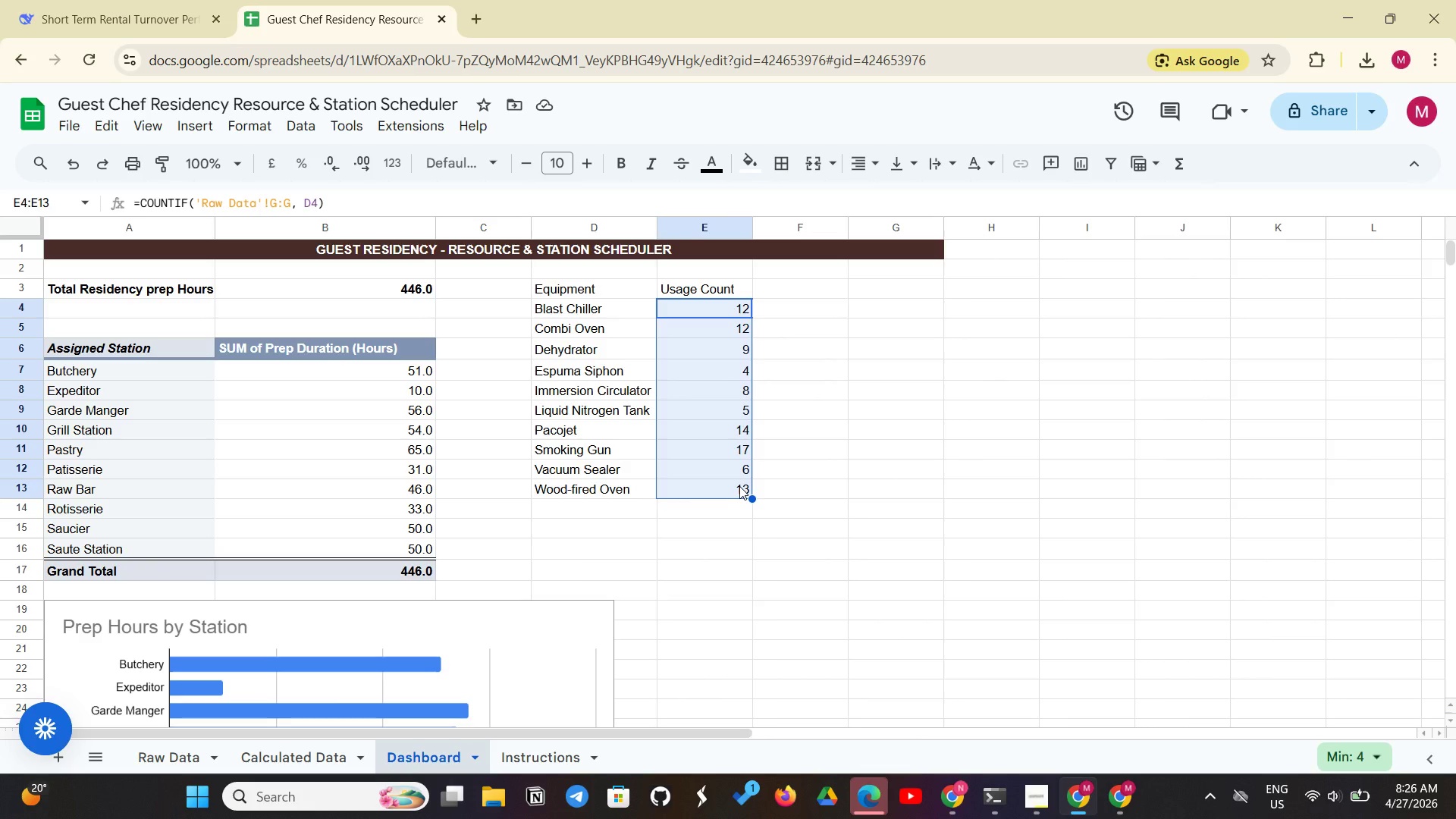 
left_click([697, 333])
 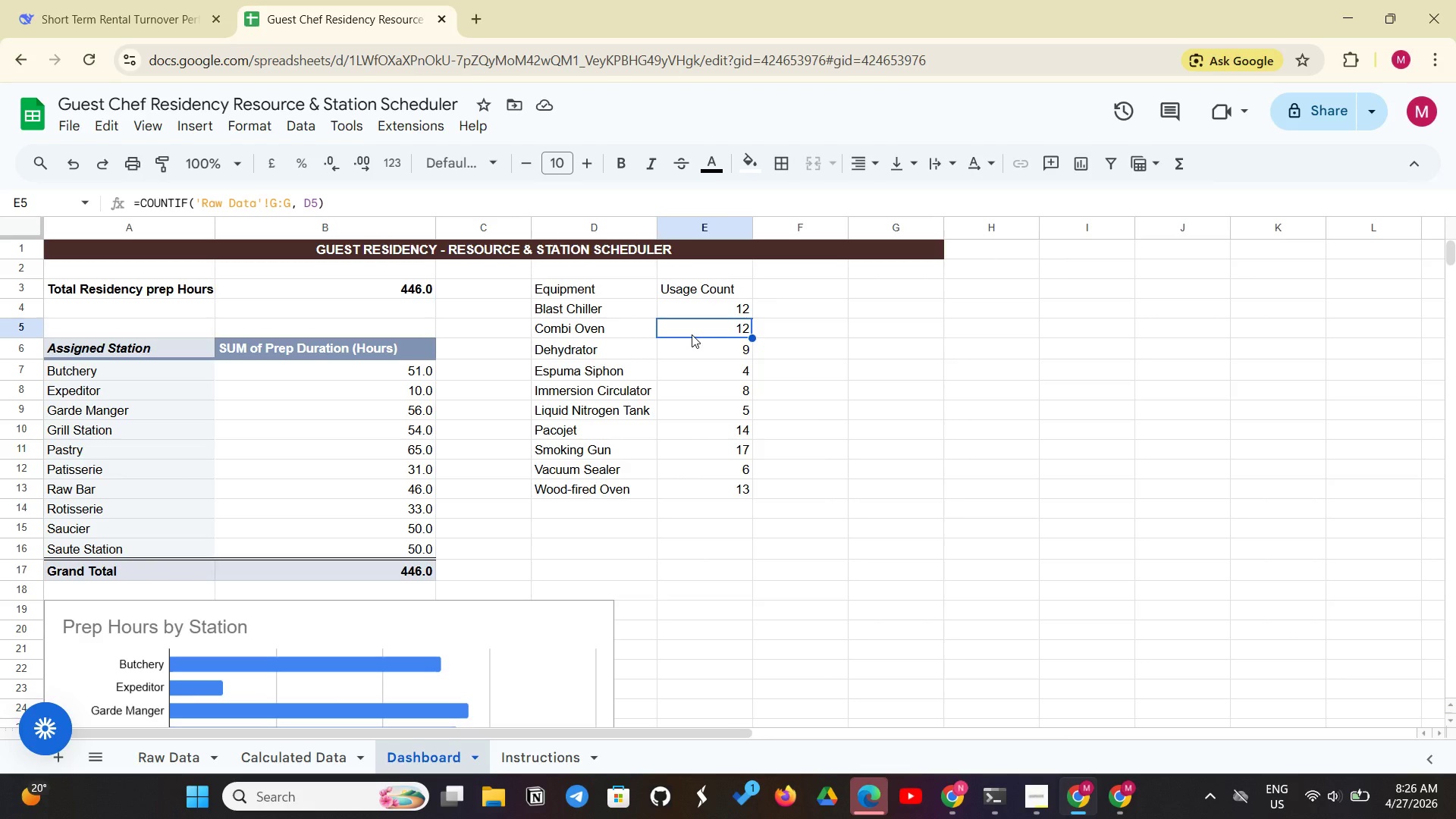 
wait(5.03)
 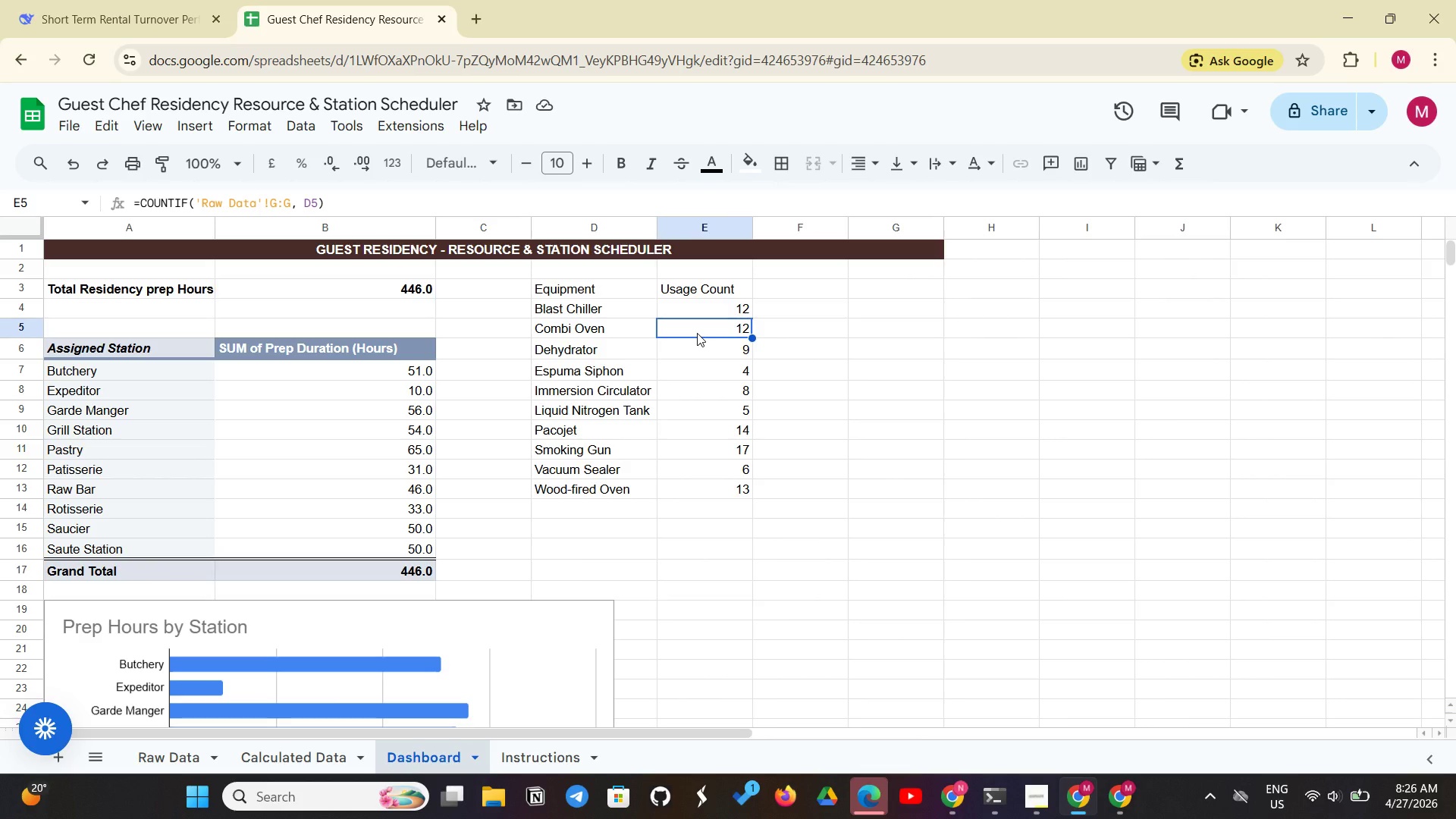 
left_click([566, 287])
 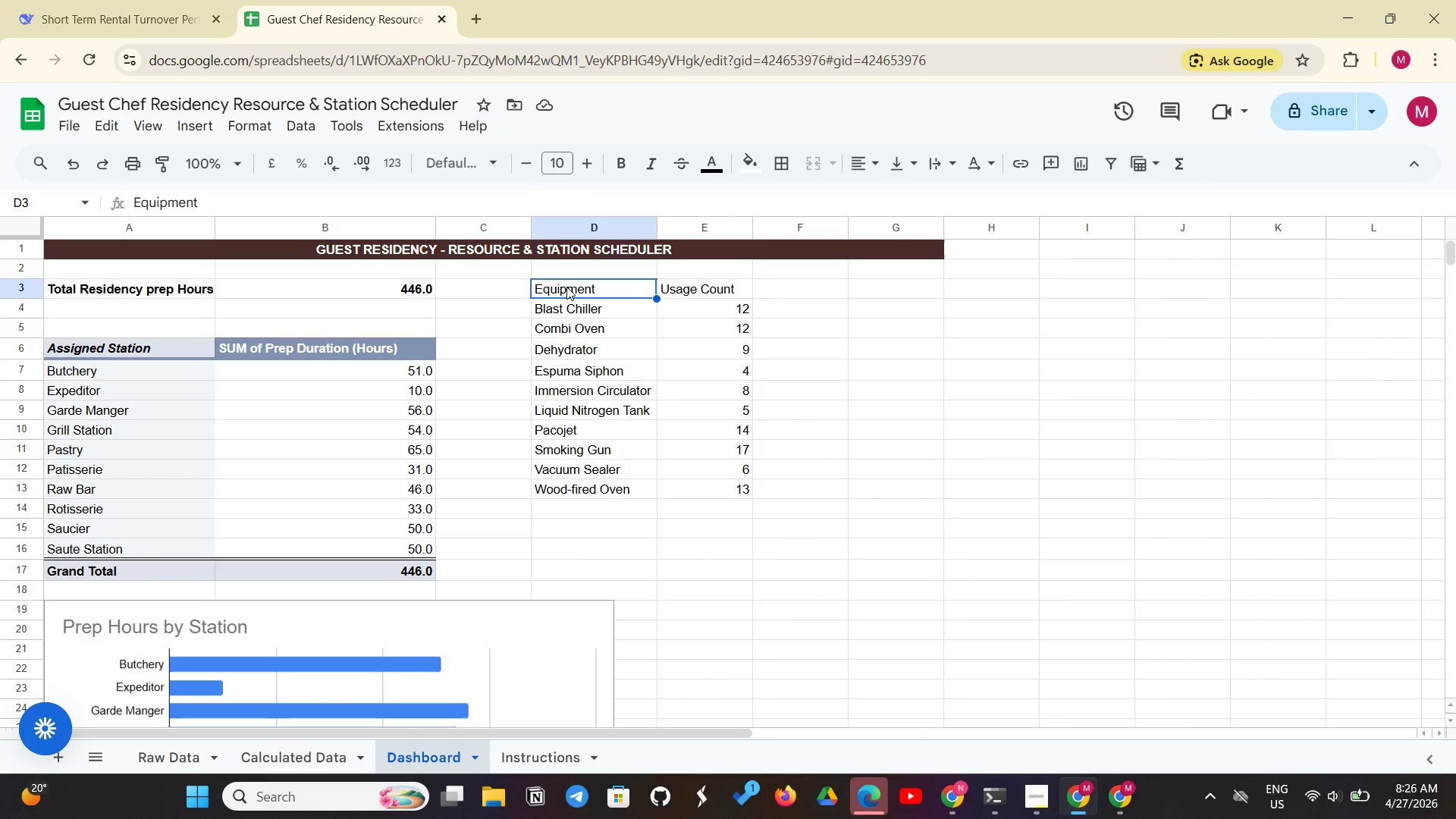 
wait(20.31)
 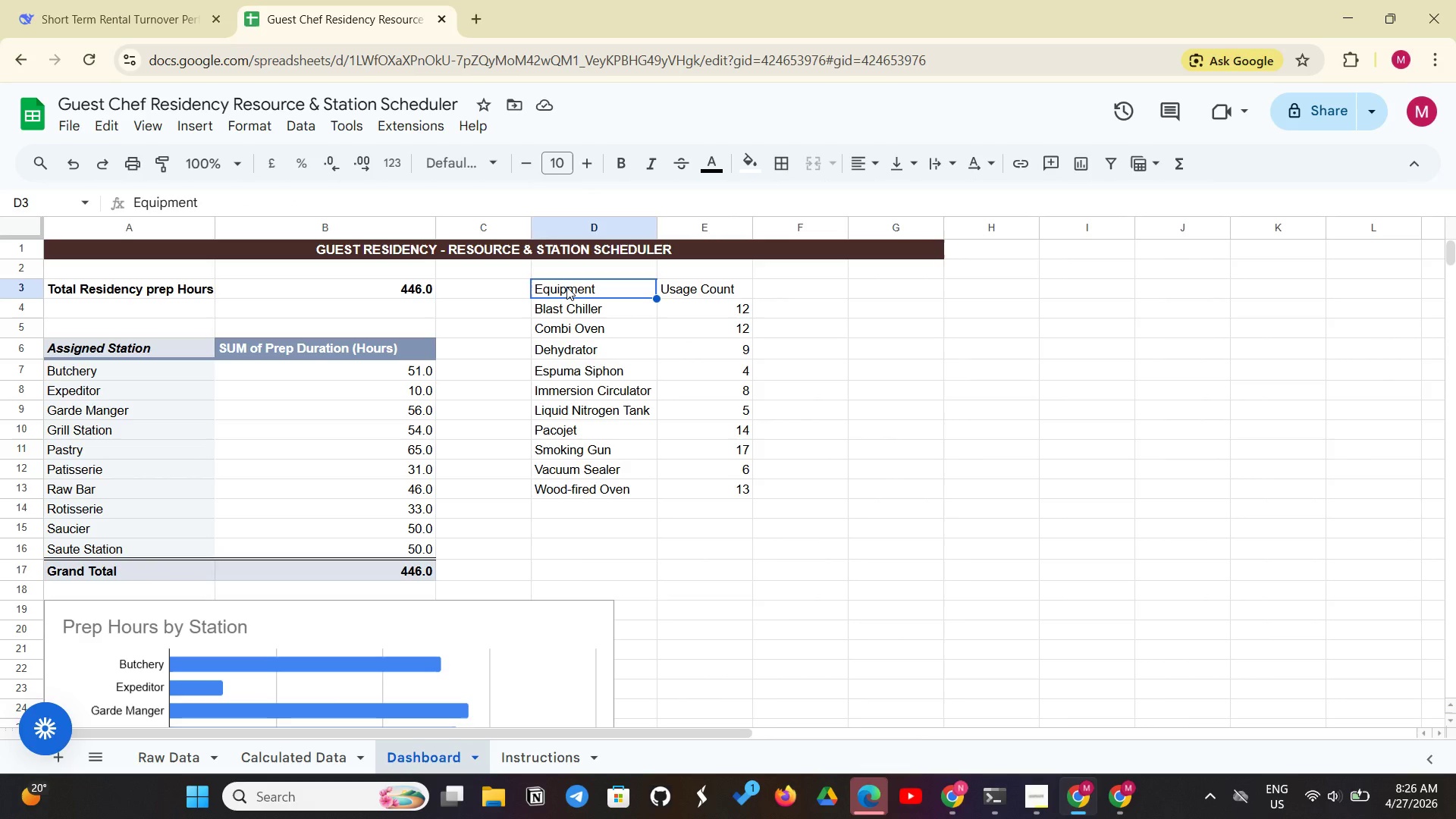 
left_click([630, 171])
 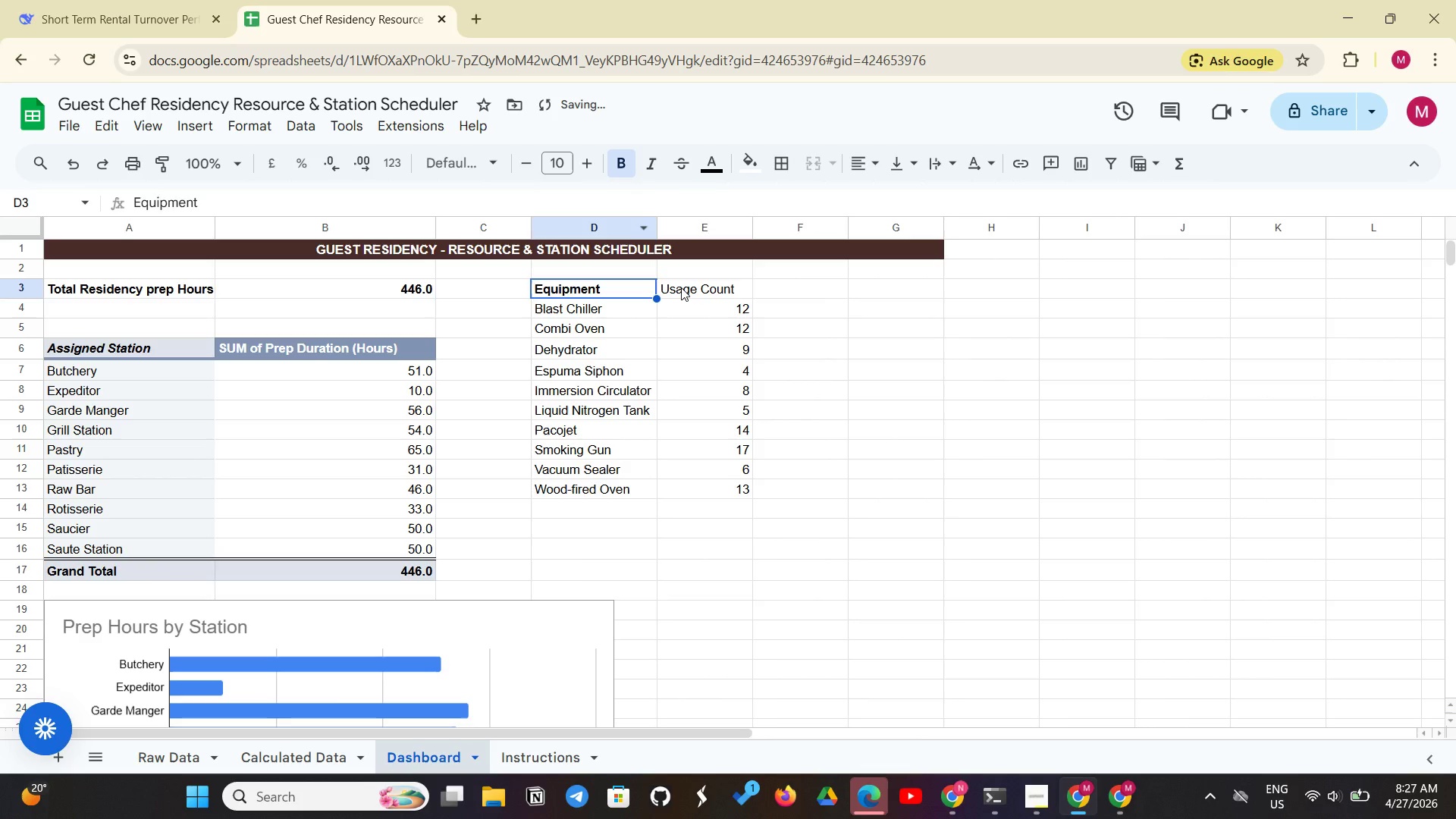 
left_click([681, 287])
 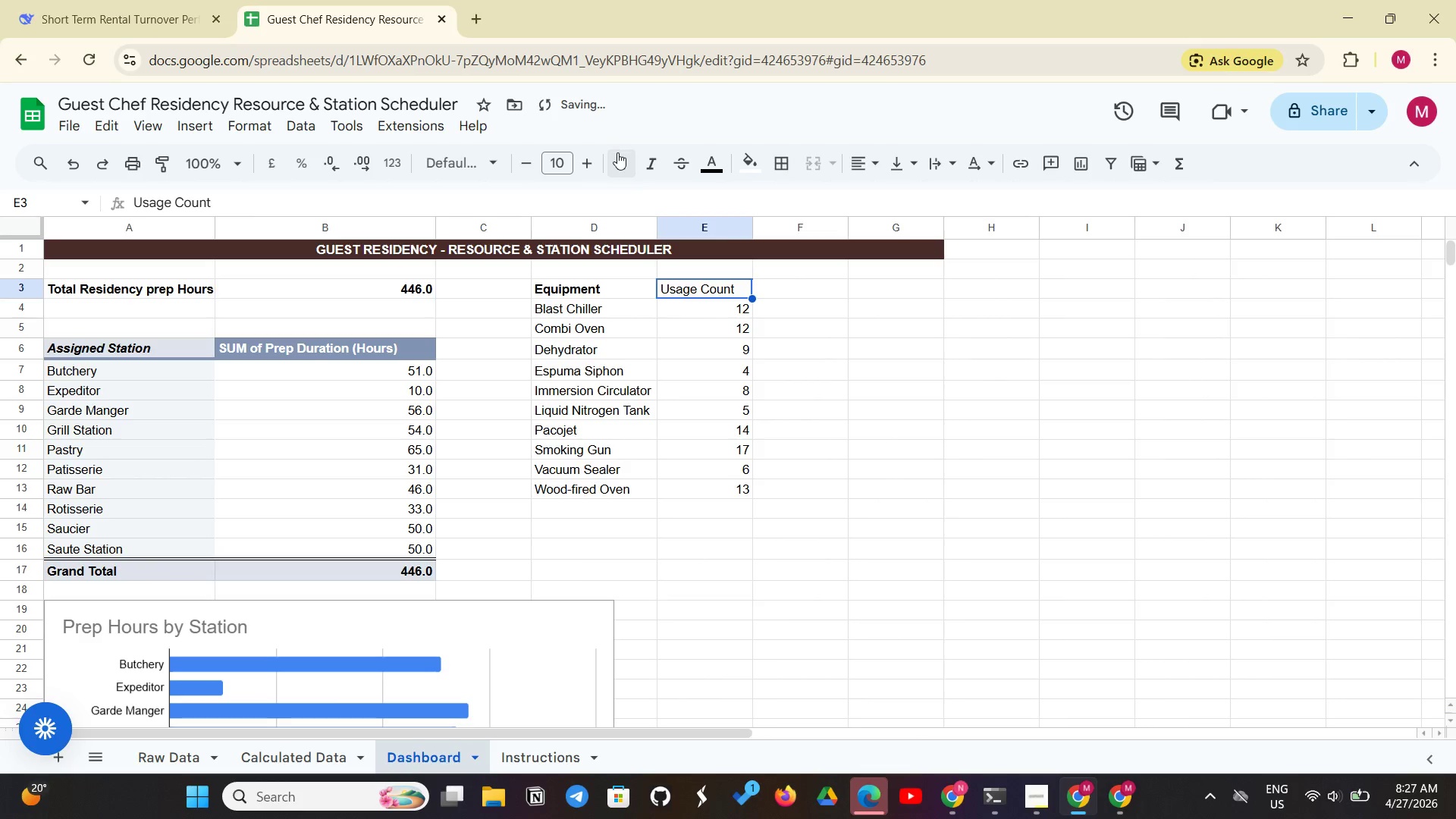 
left_click([617, 165])
 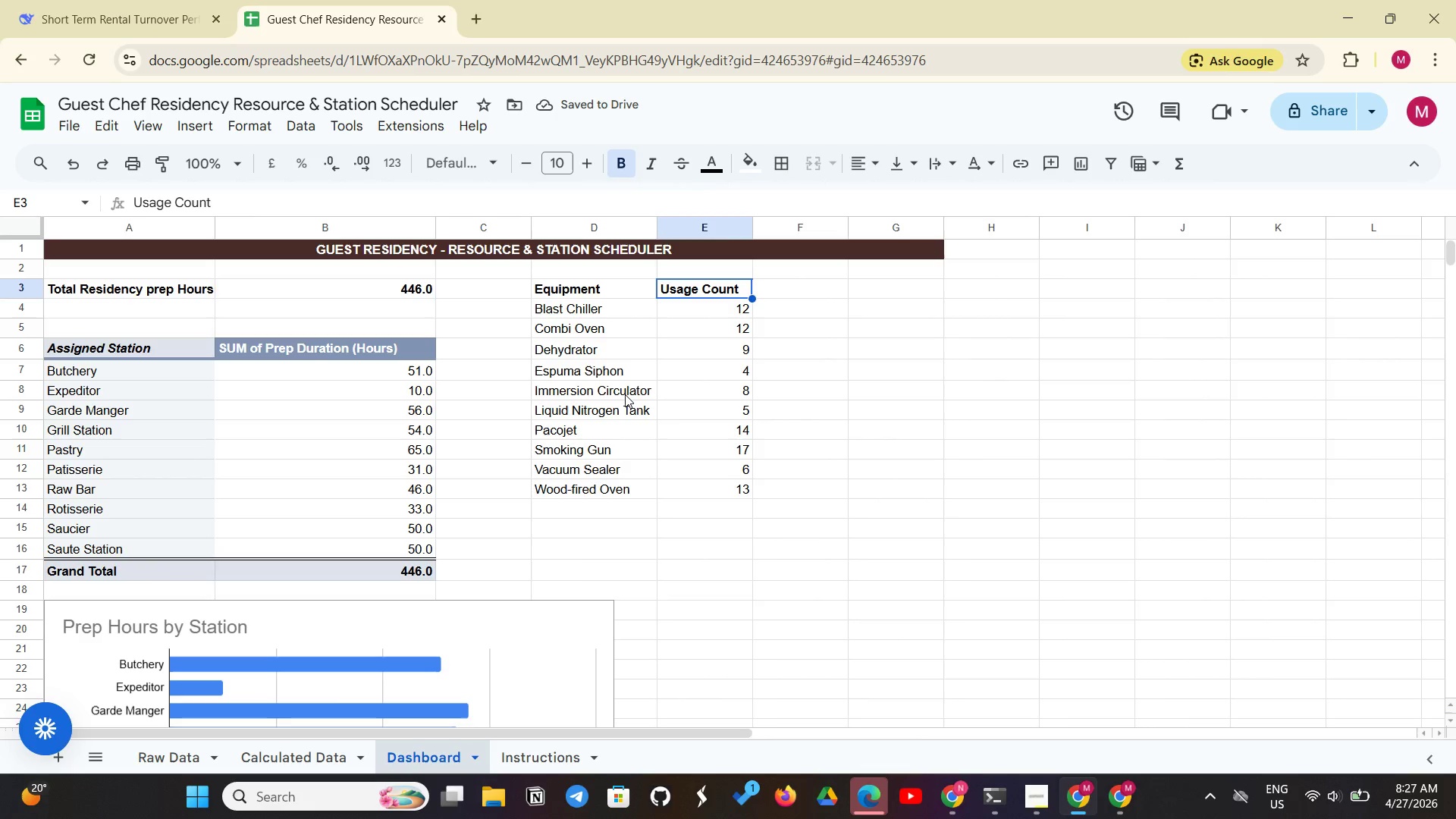 
wait(6.11)
 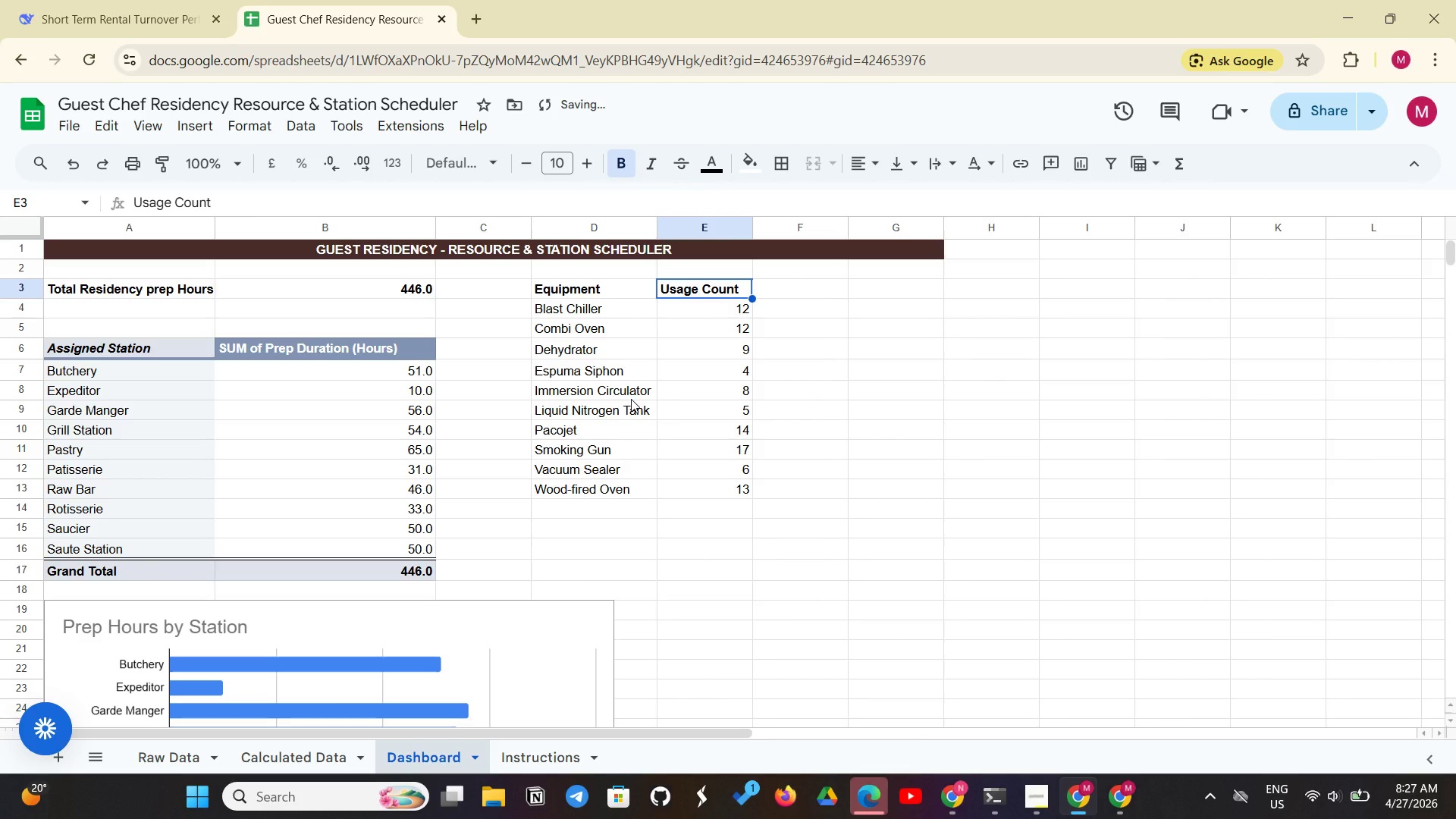 
left_click_drag(start_coordinate=[641, 294], to_coordinate=[695, 315])
 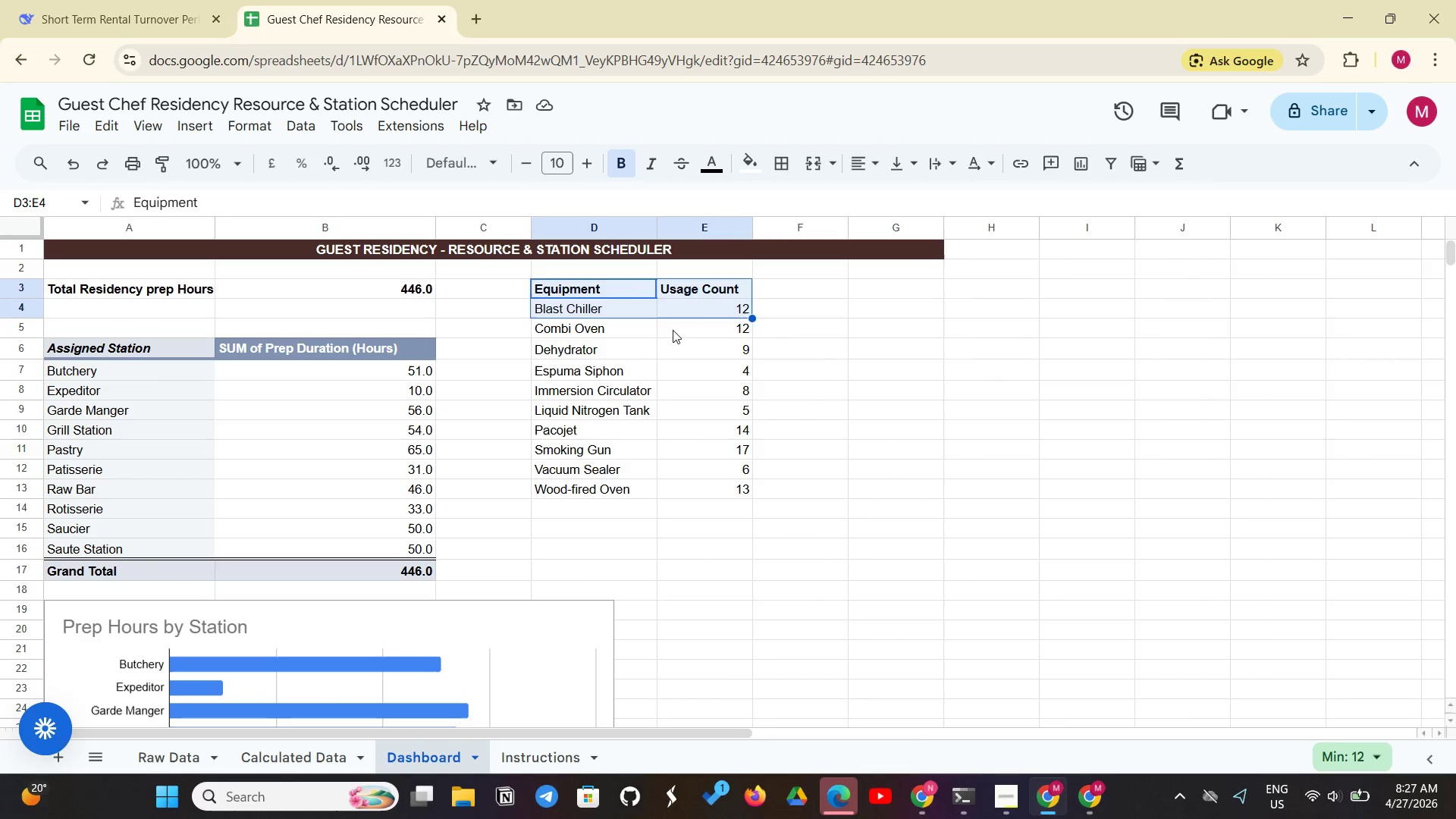 
left_click([611, 293])
 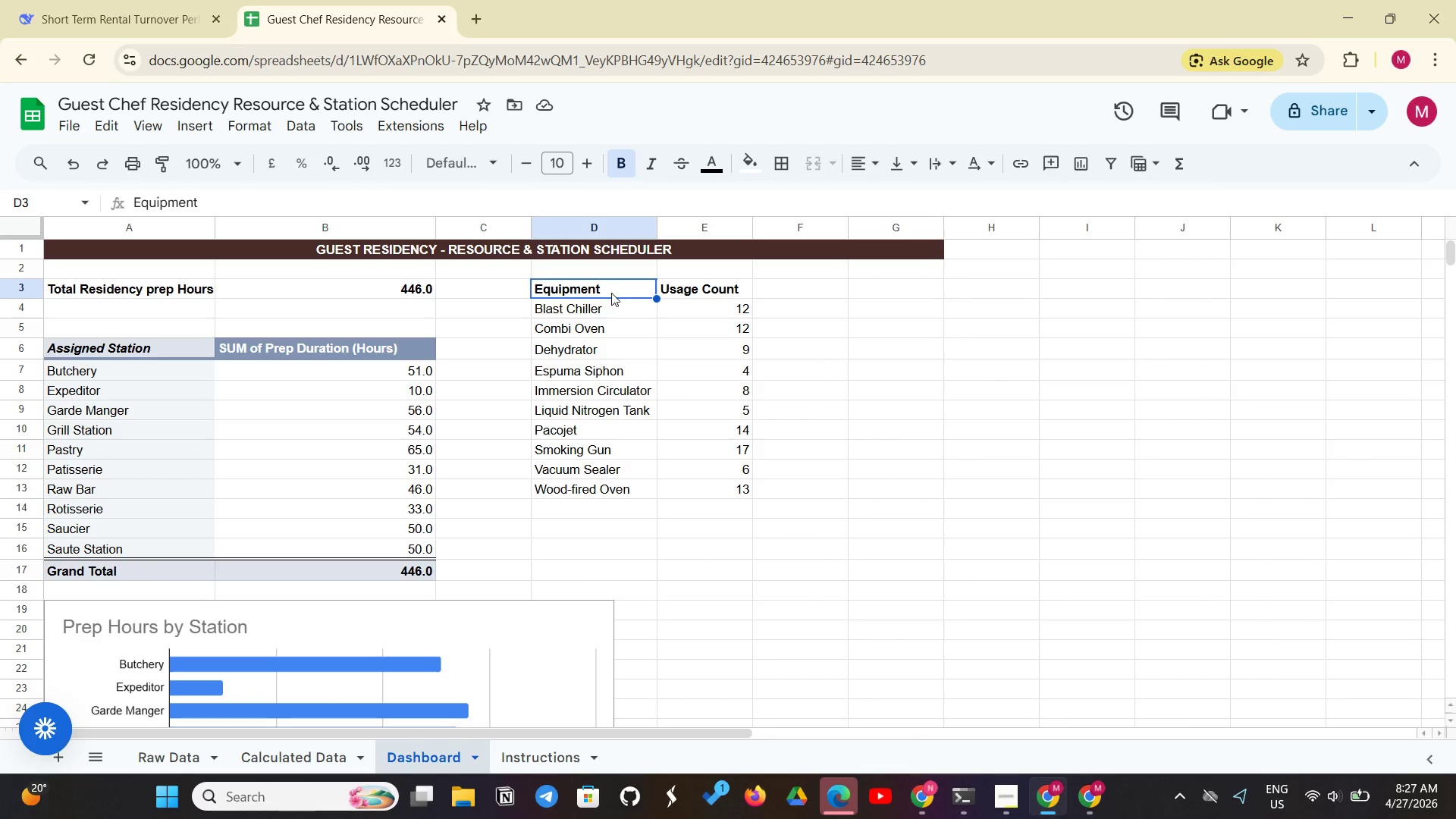 
left_click_drag(start_coordinate=[611, 293], to_coordinate=[711, 482])
 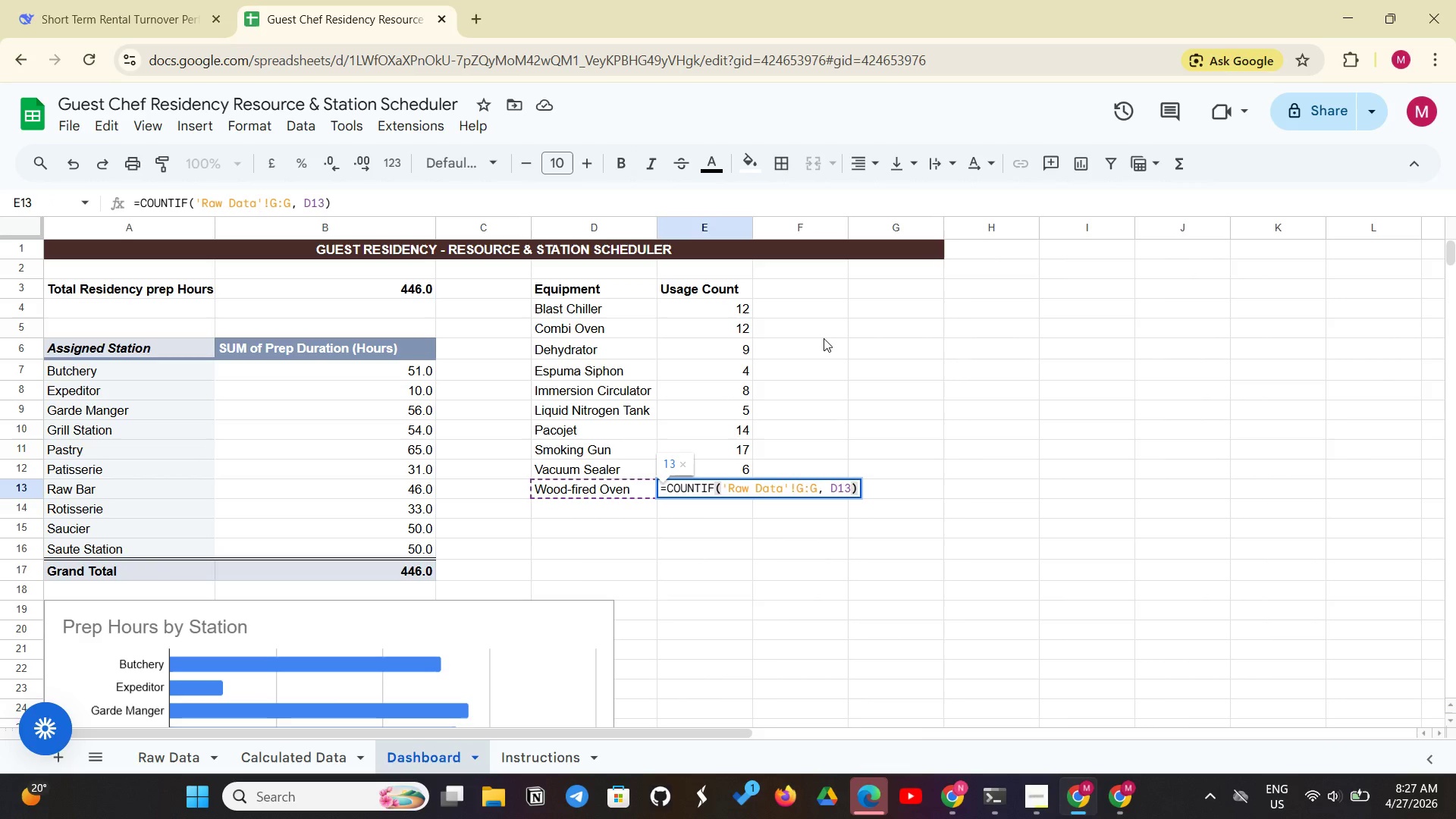 
key(Backspace)
 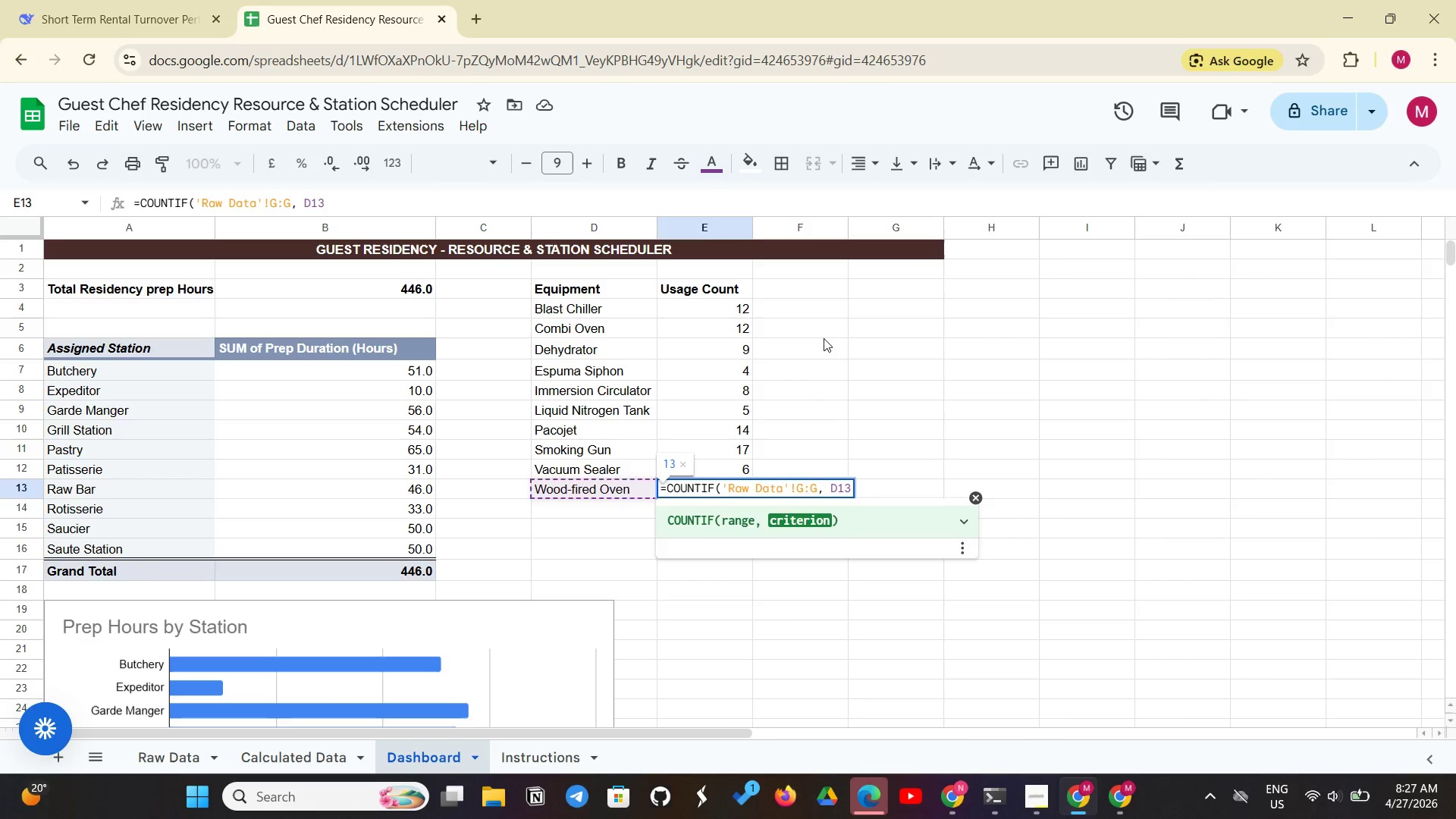 
key(Enter)
 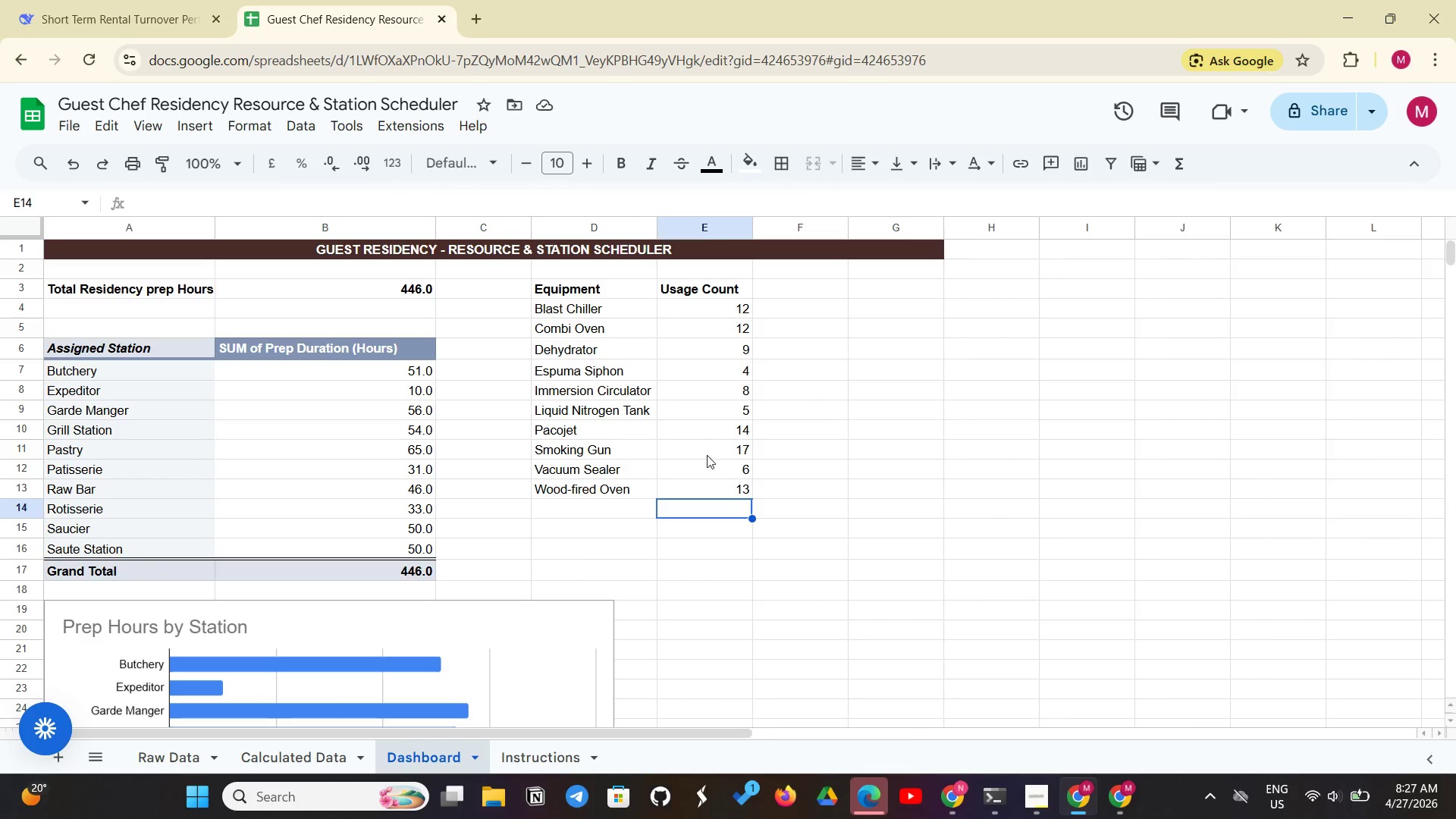 
left_click([698, 489])
 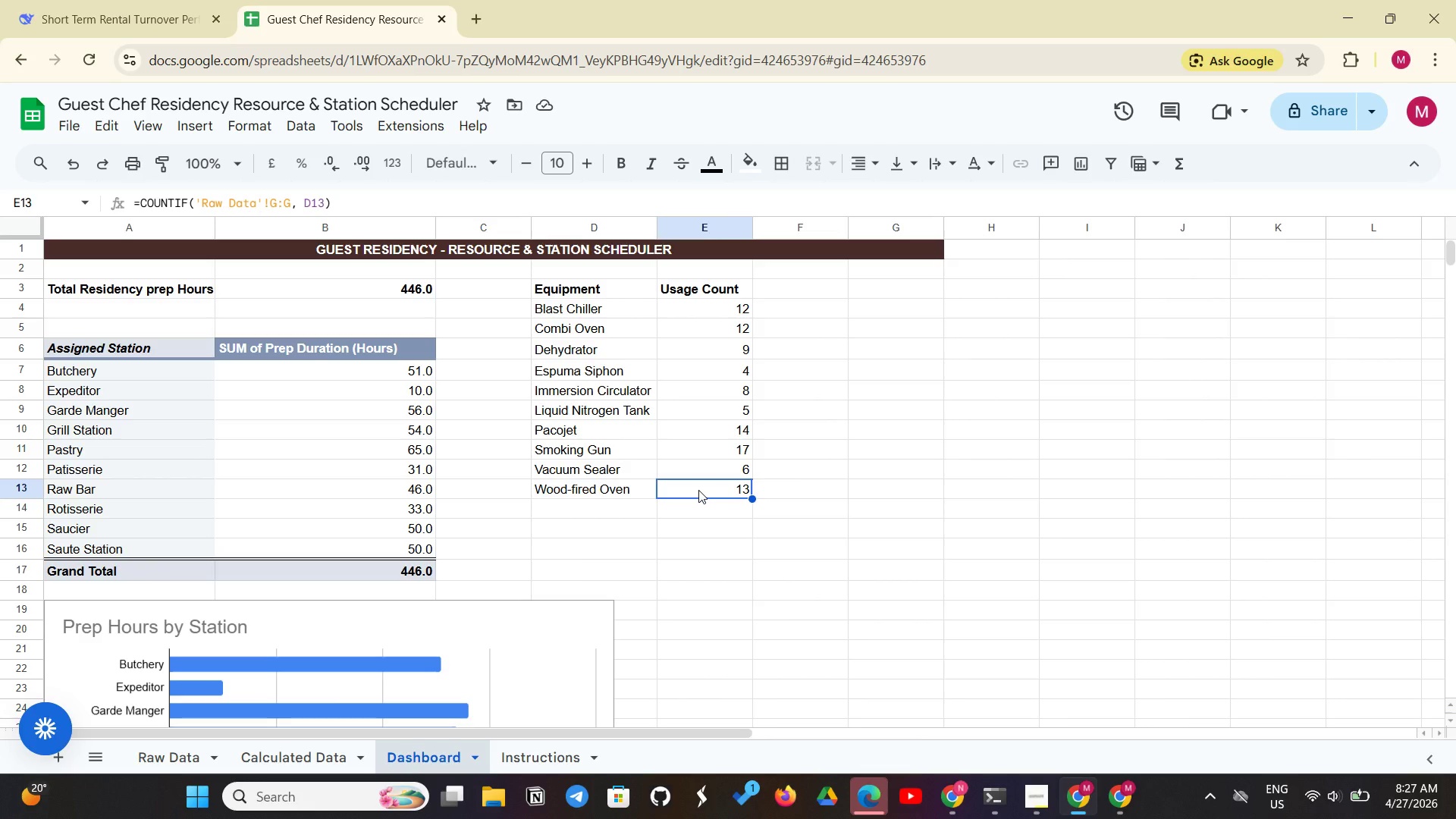 
wait(10.05)
 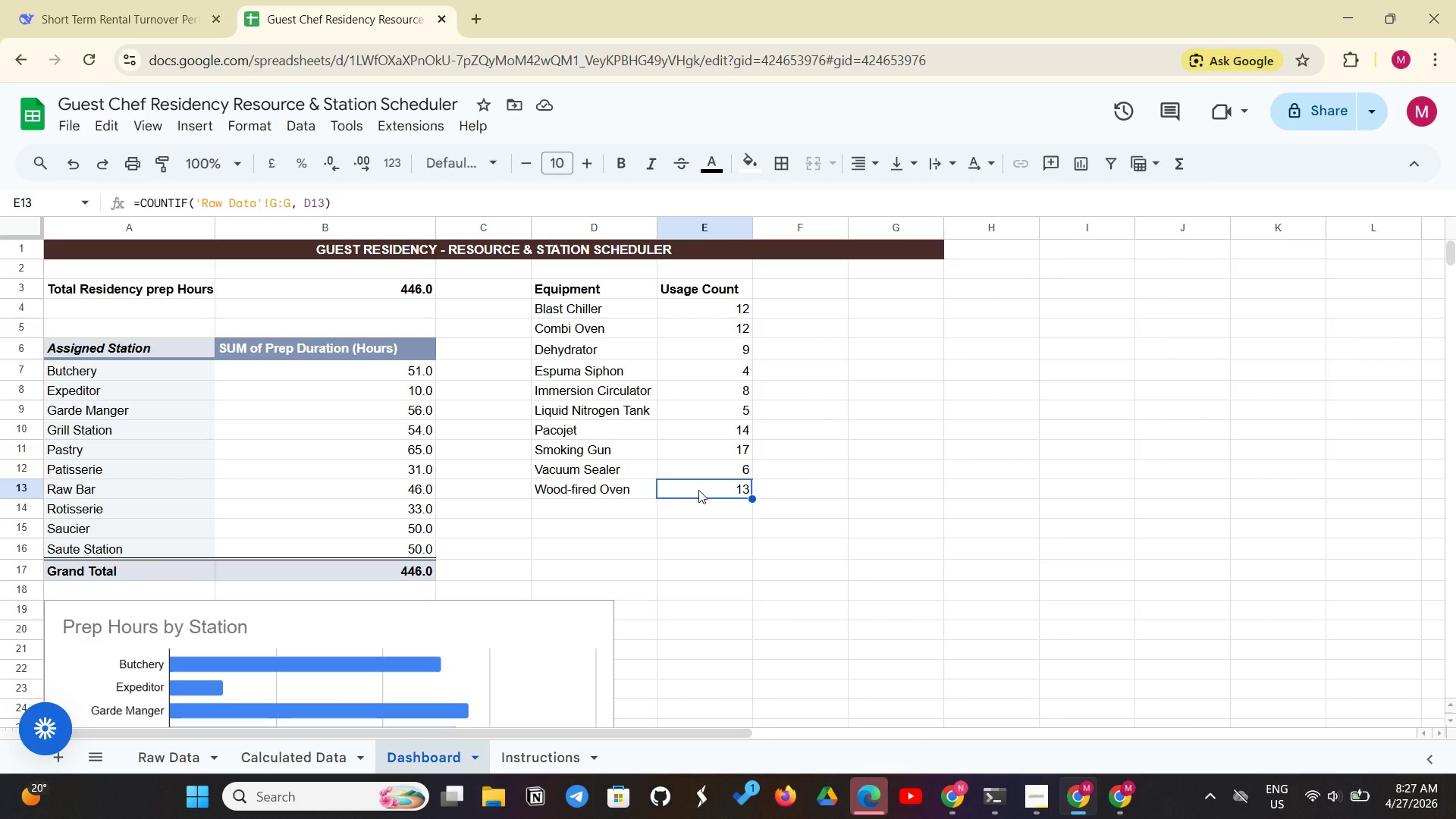 
left_click([698, 490])
 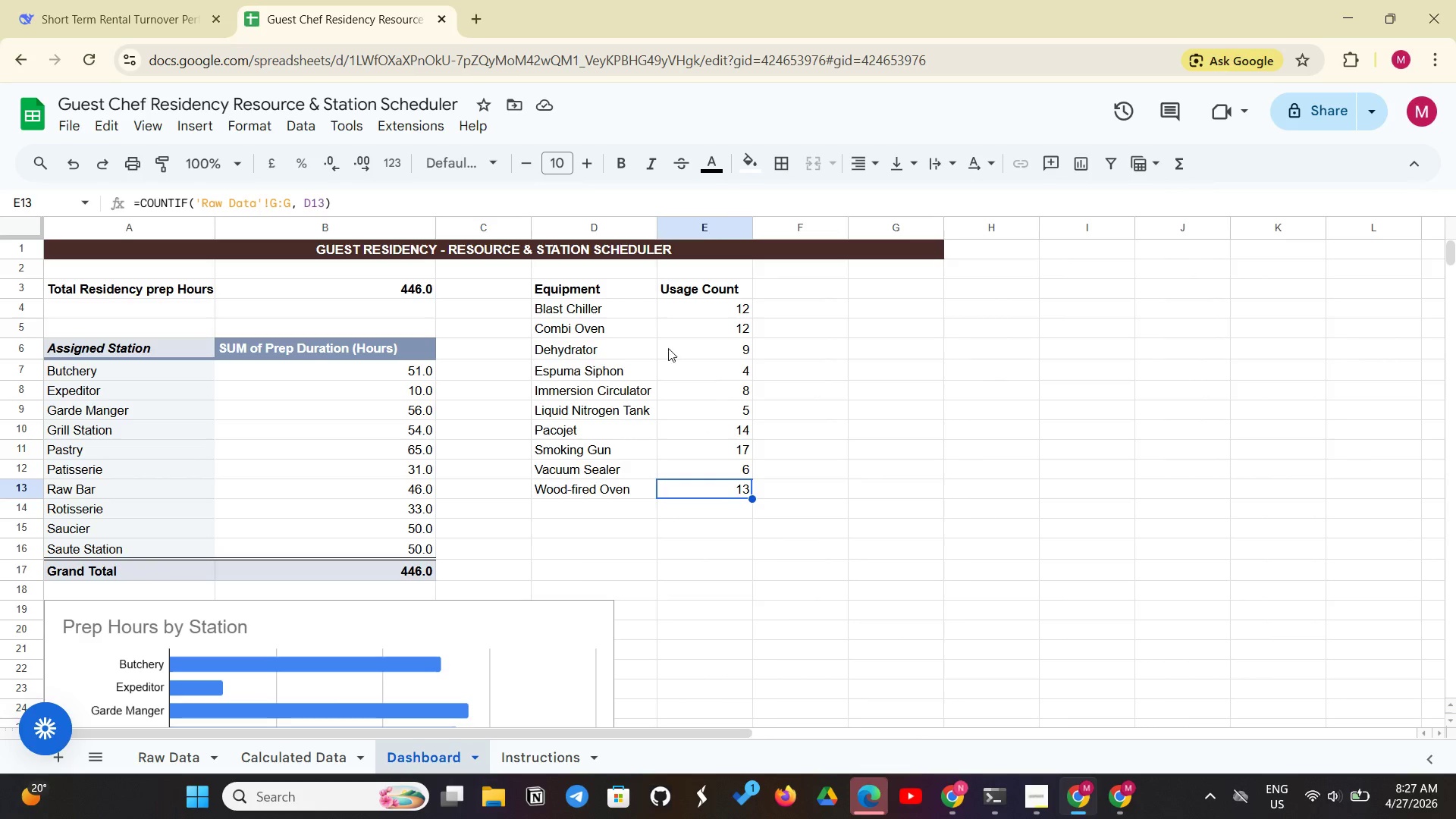 
left_click([630, 286])
 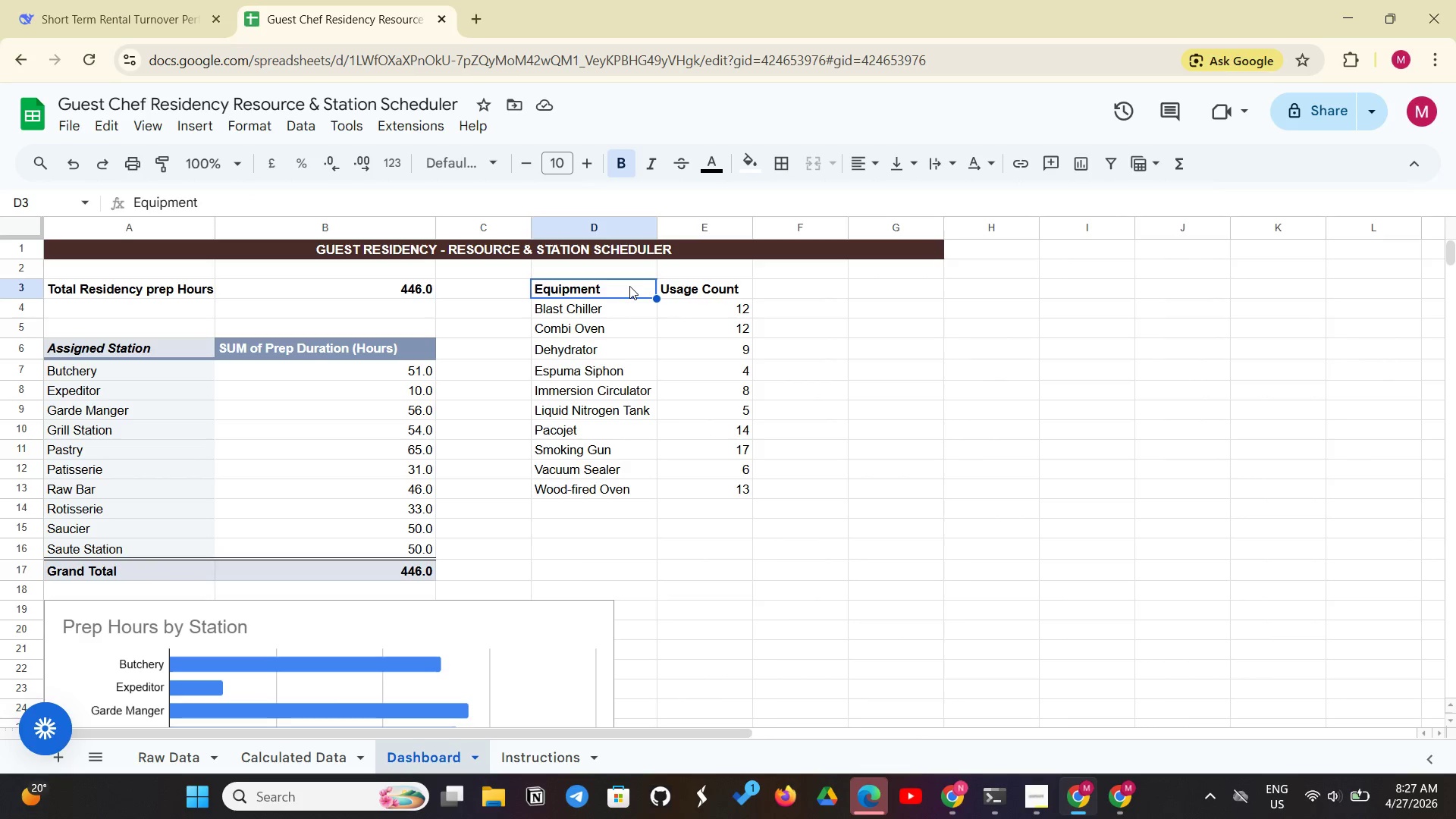 
left_click_drag(start_coordinate=[629, 286], to_coordinate=[697, 491])
 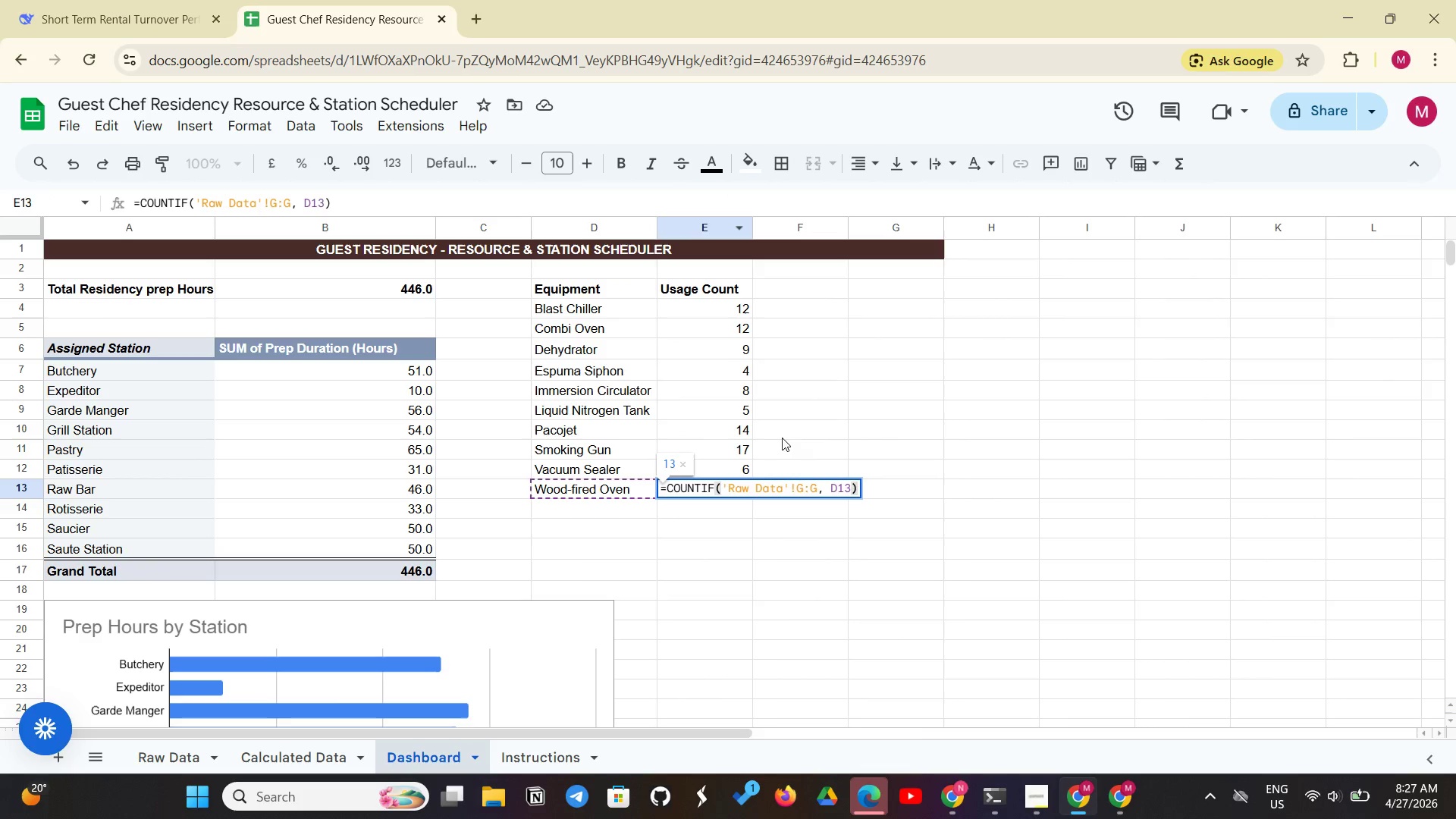 
left_click([821, 448])
 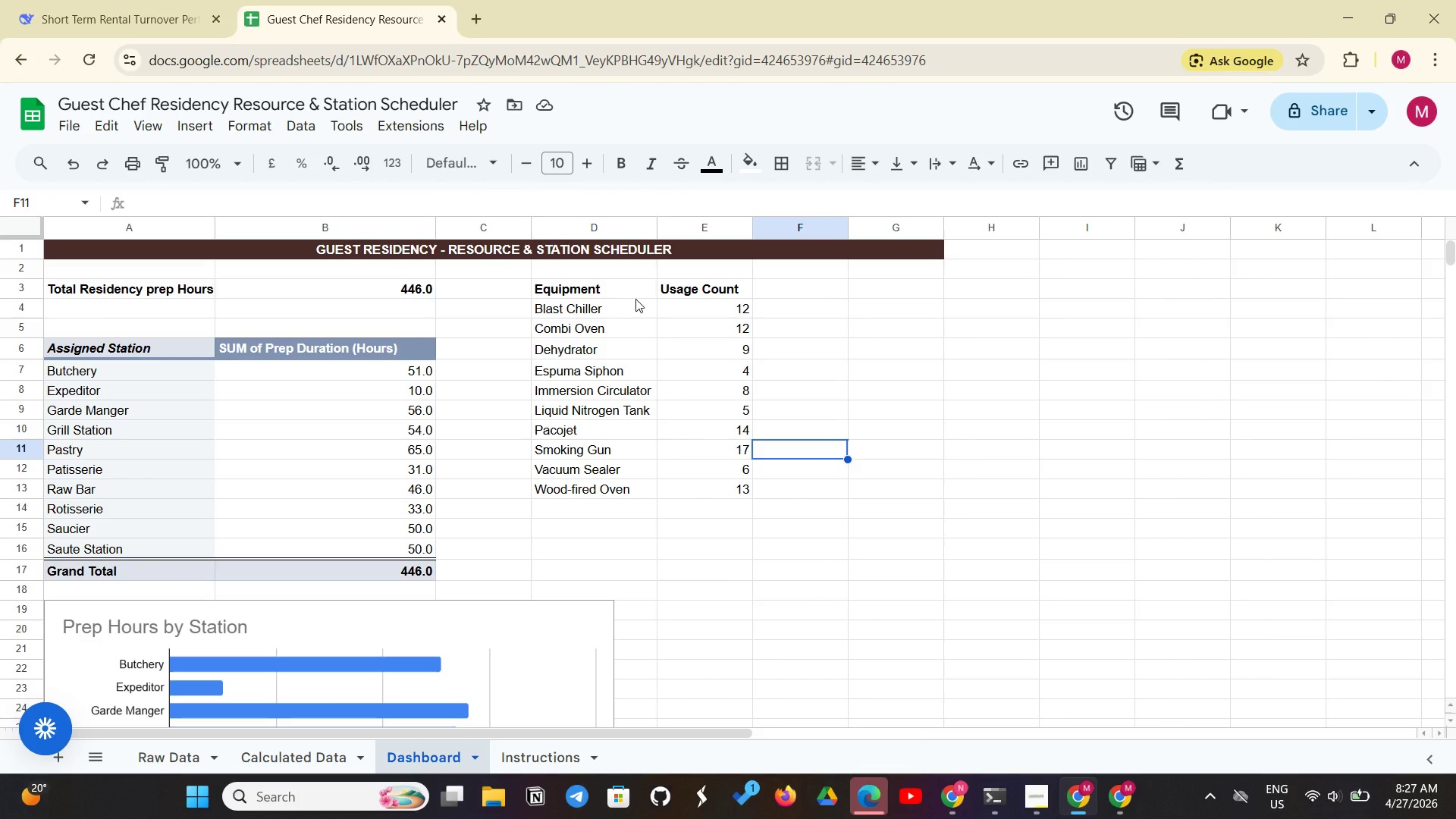 
left_click_drag(start_coordinate=[651, 289], to_coordinate=[704, 488])
 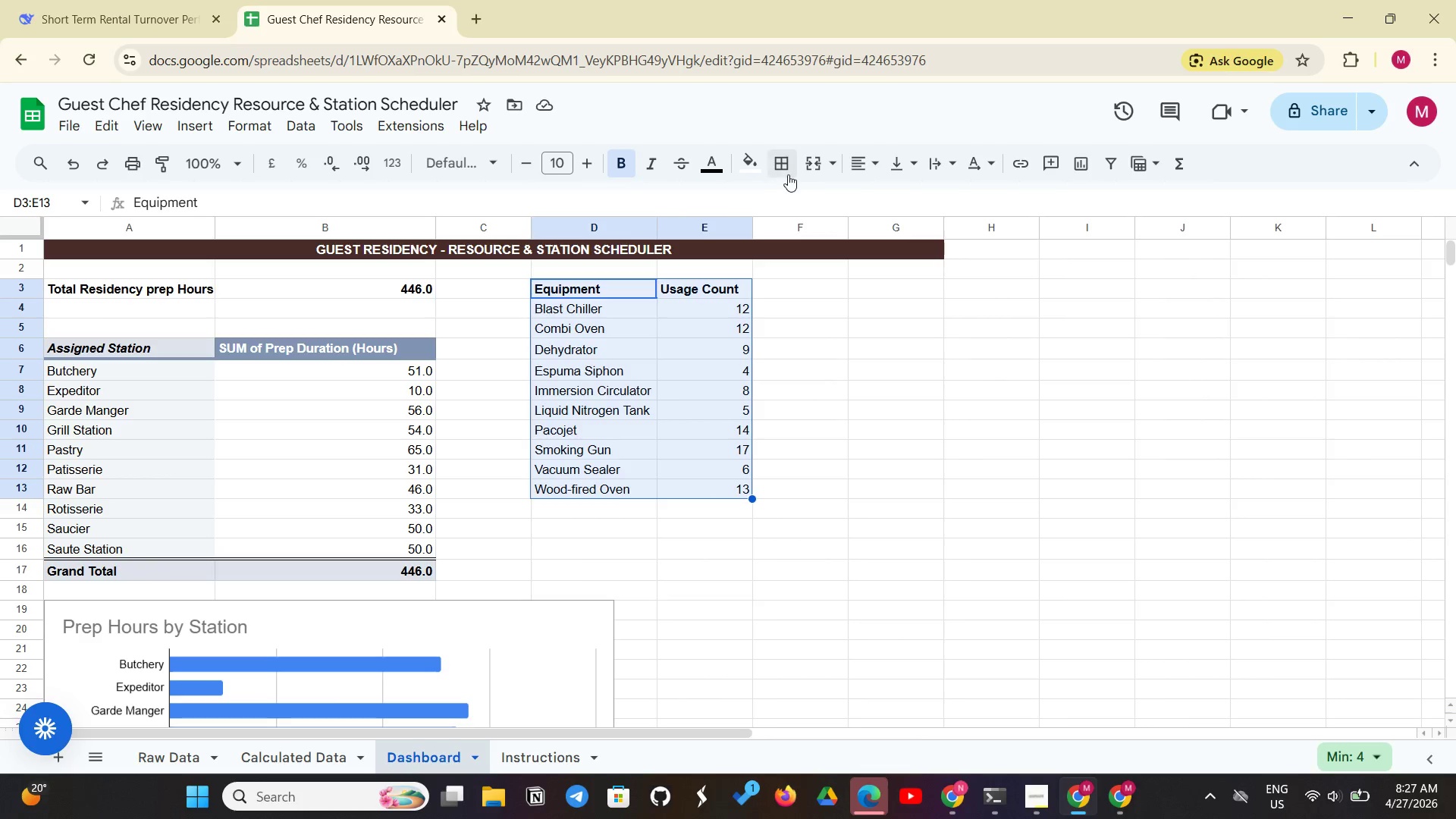 
left_click([789, 174])
 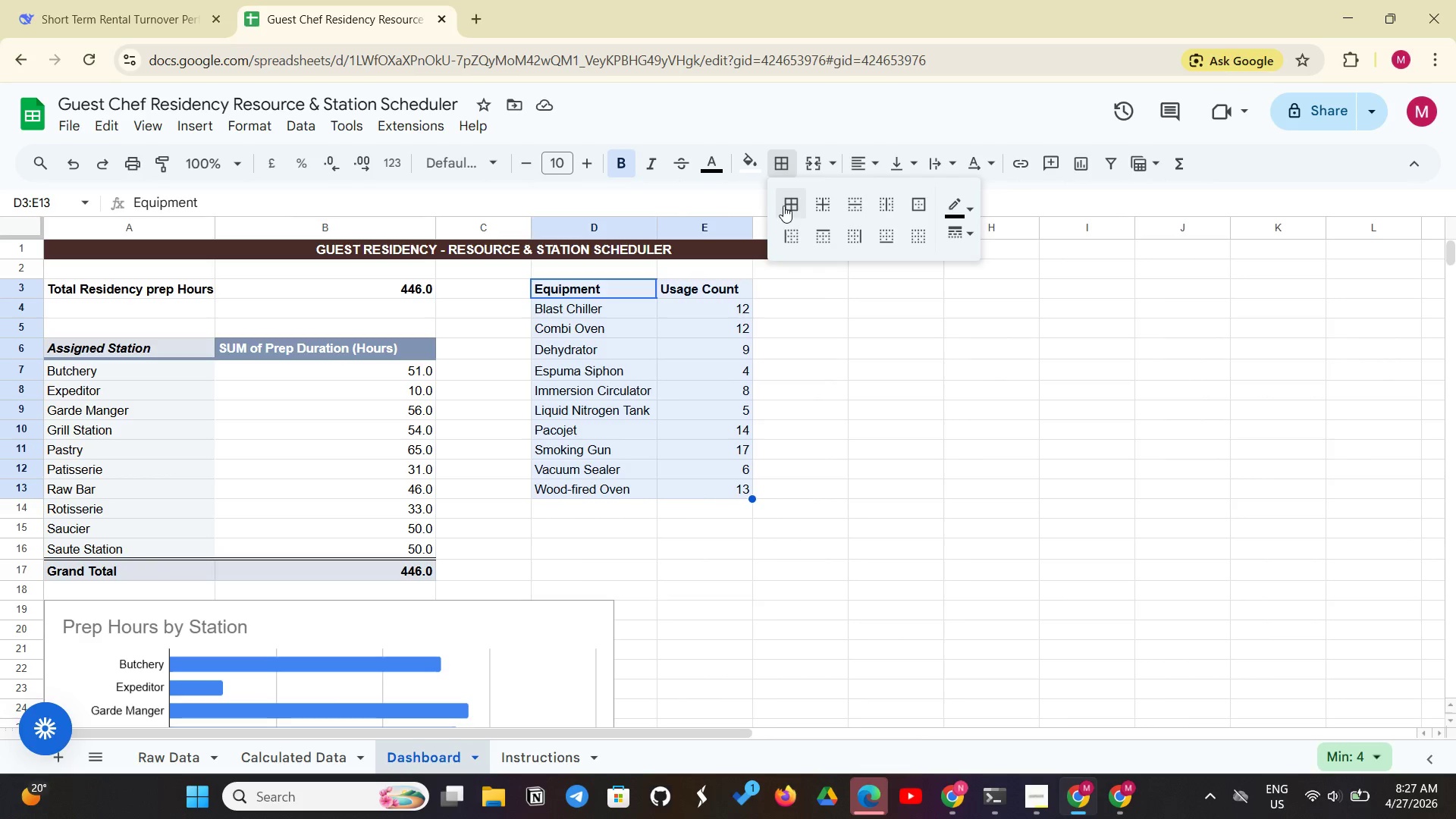 
left_click([783, 206])
 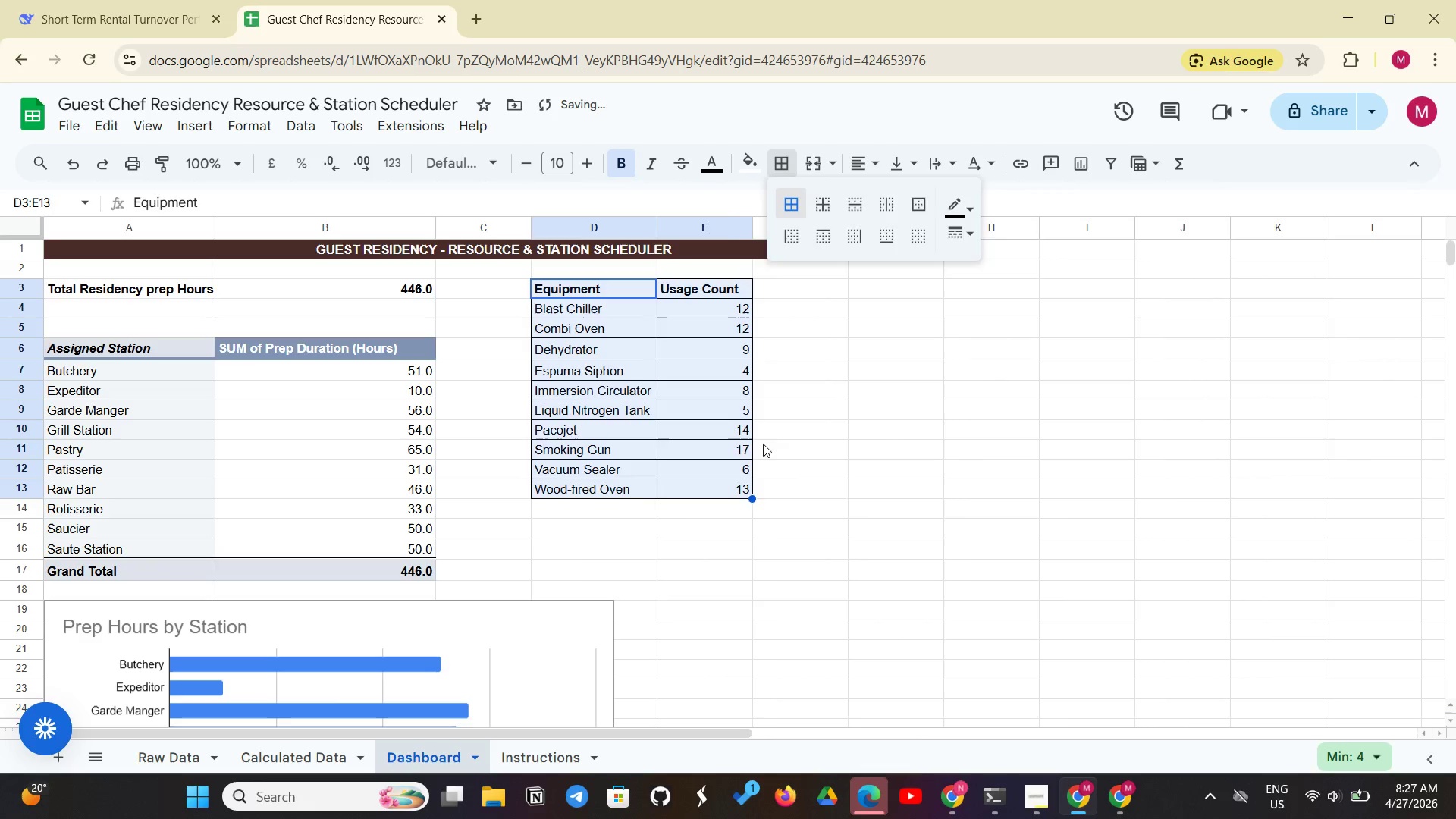 
left_click([766, 482])
 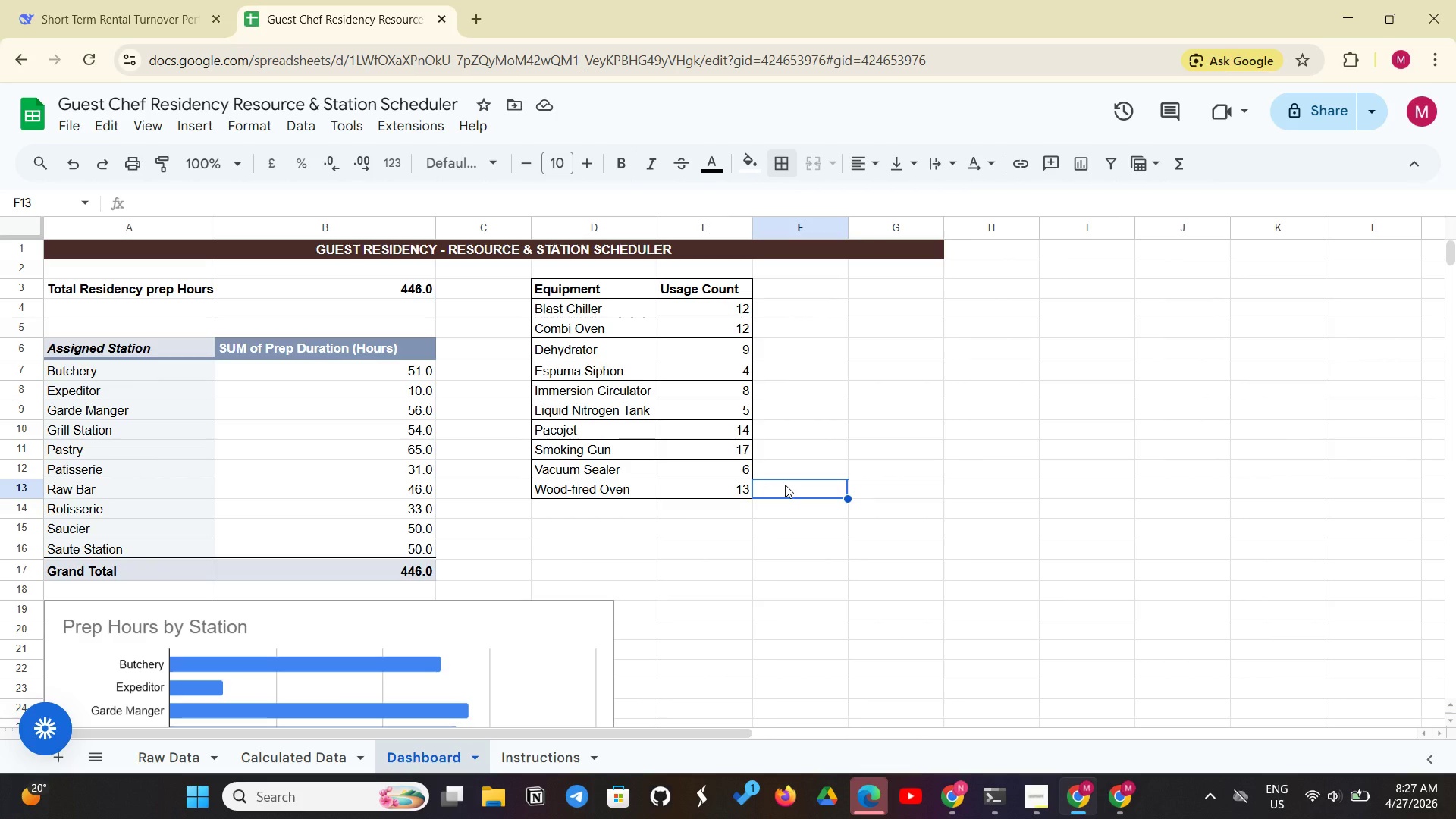 
wait(7.05)
 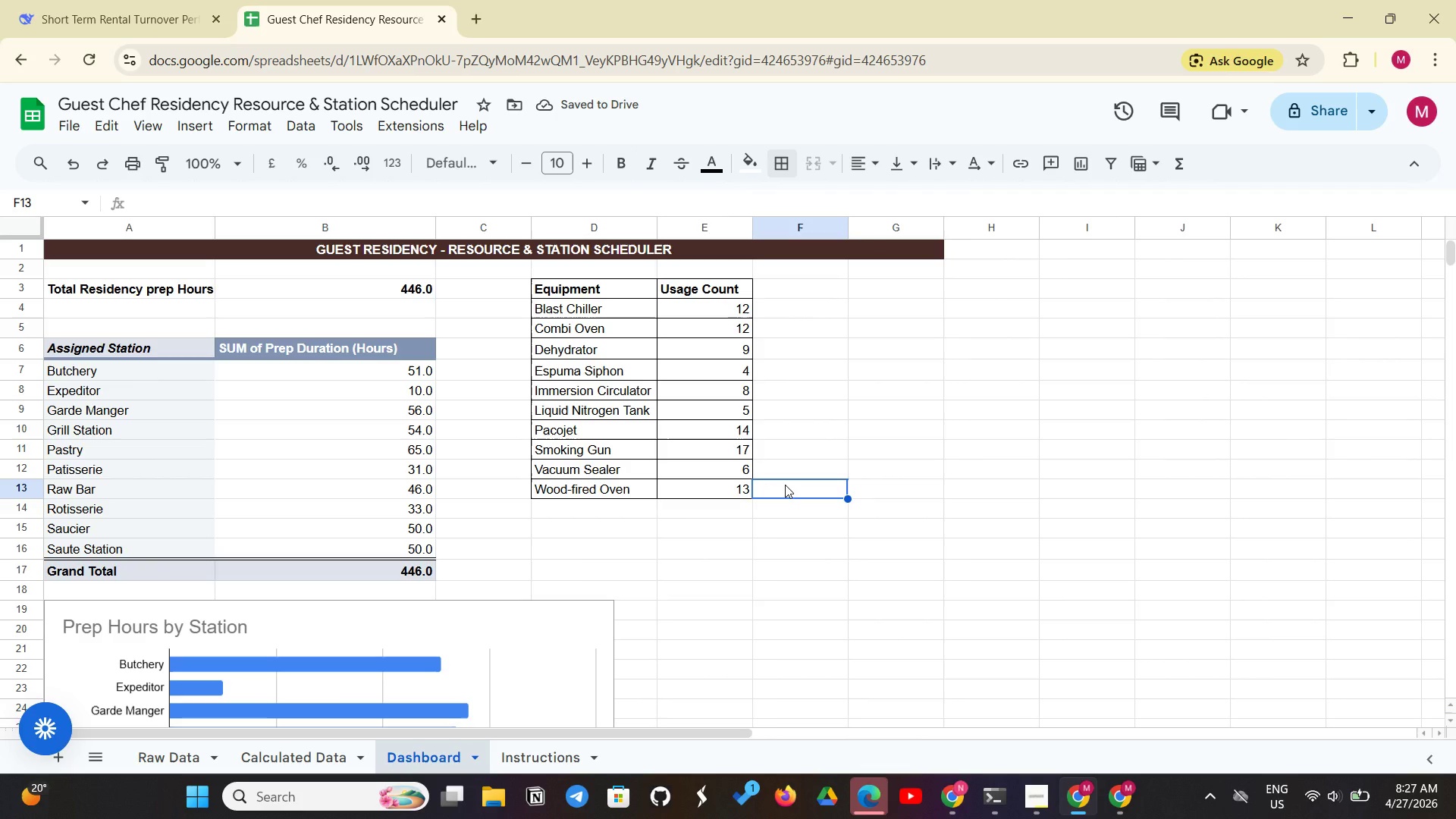 
left_click([827, 441])
 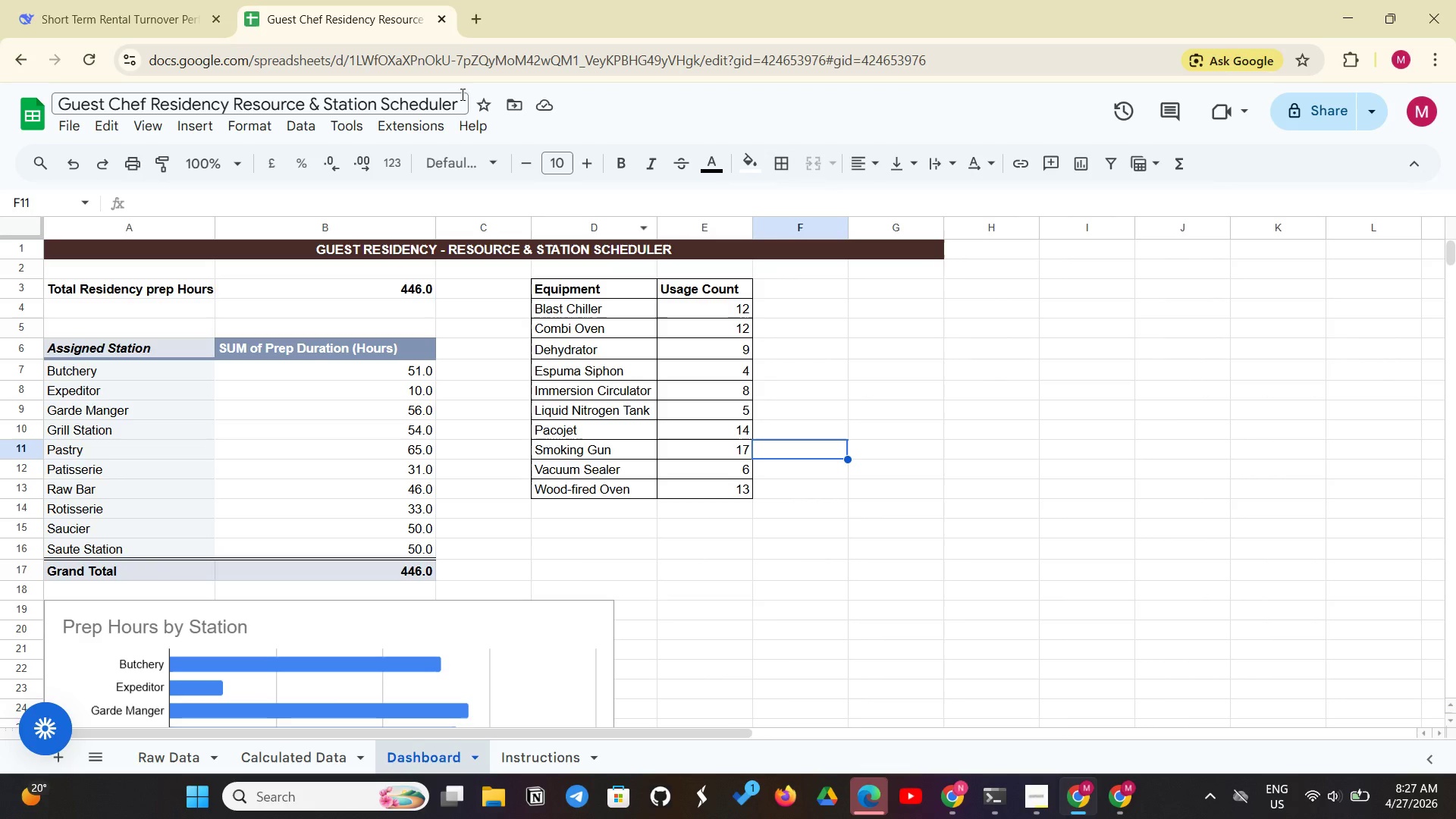 
left_click([708, 309])
 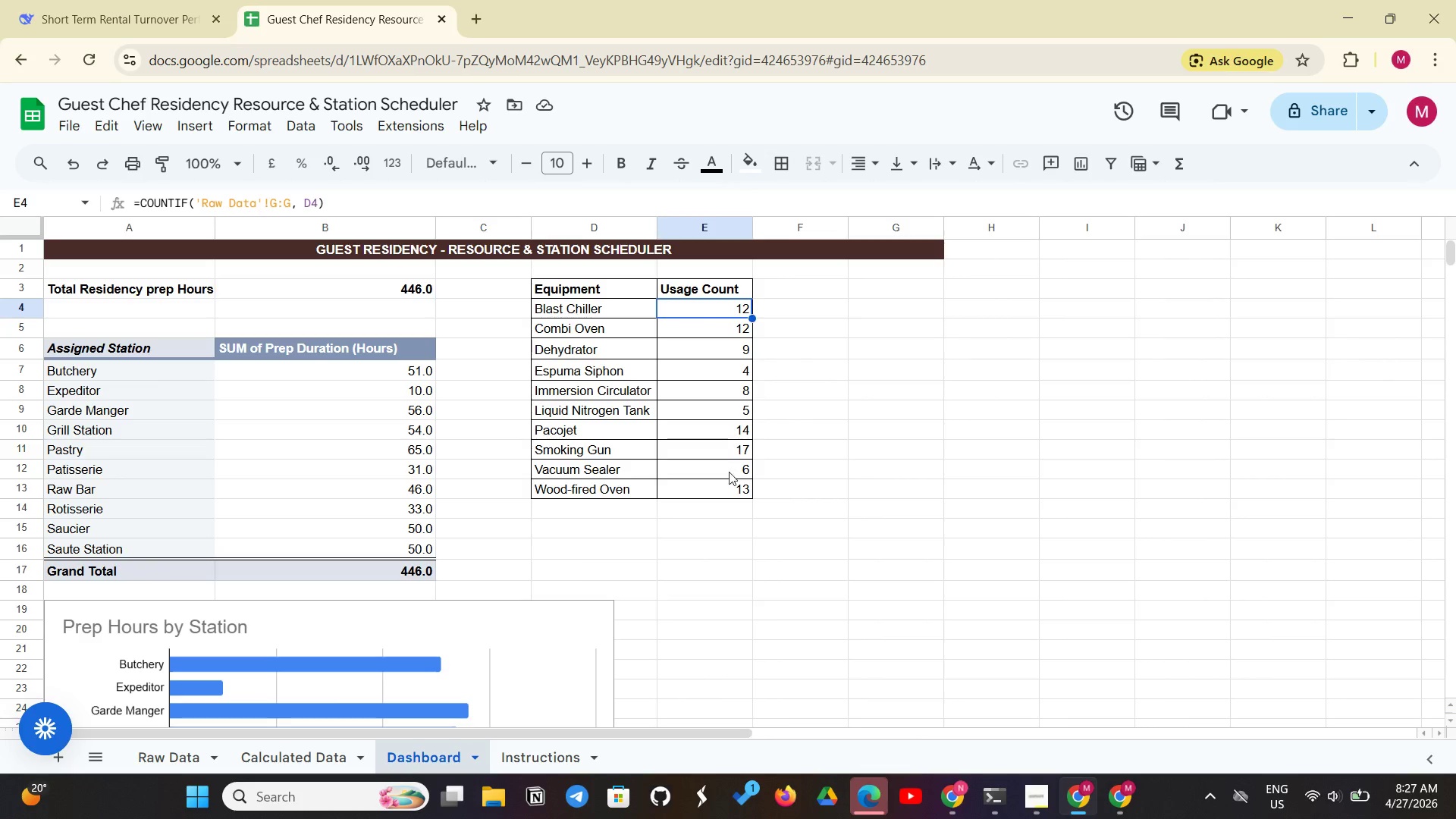 
left_click([720, 486])
 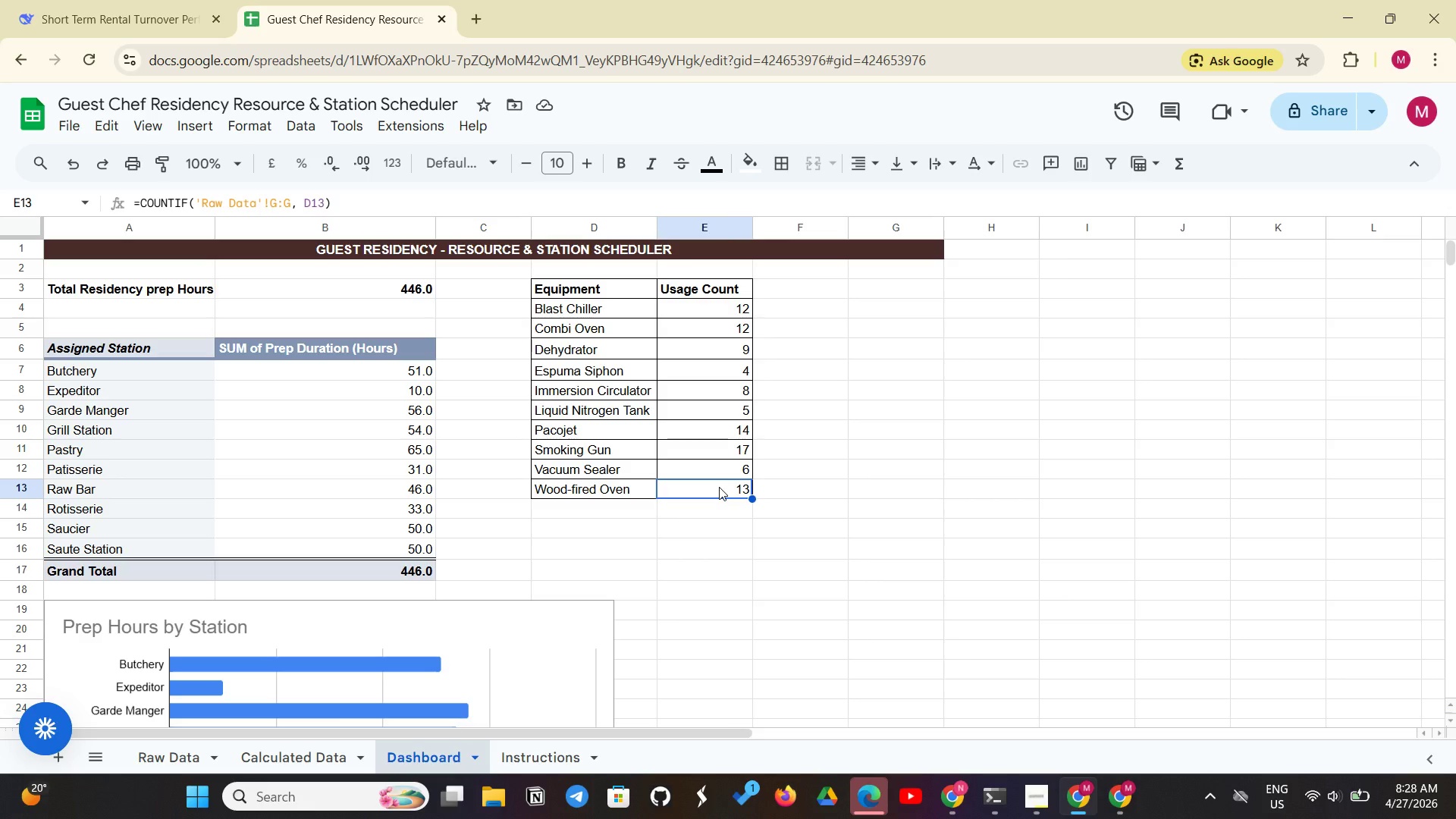 
wait(11.62)
 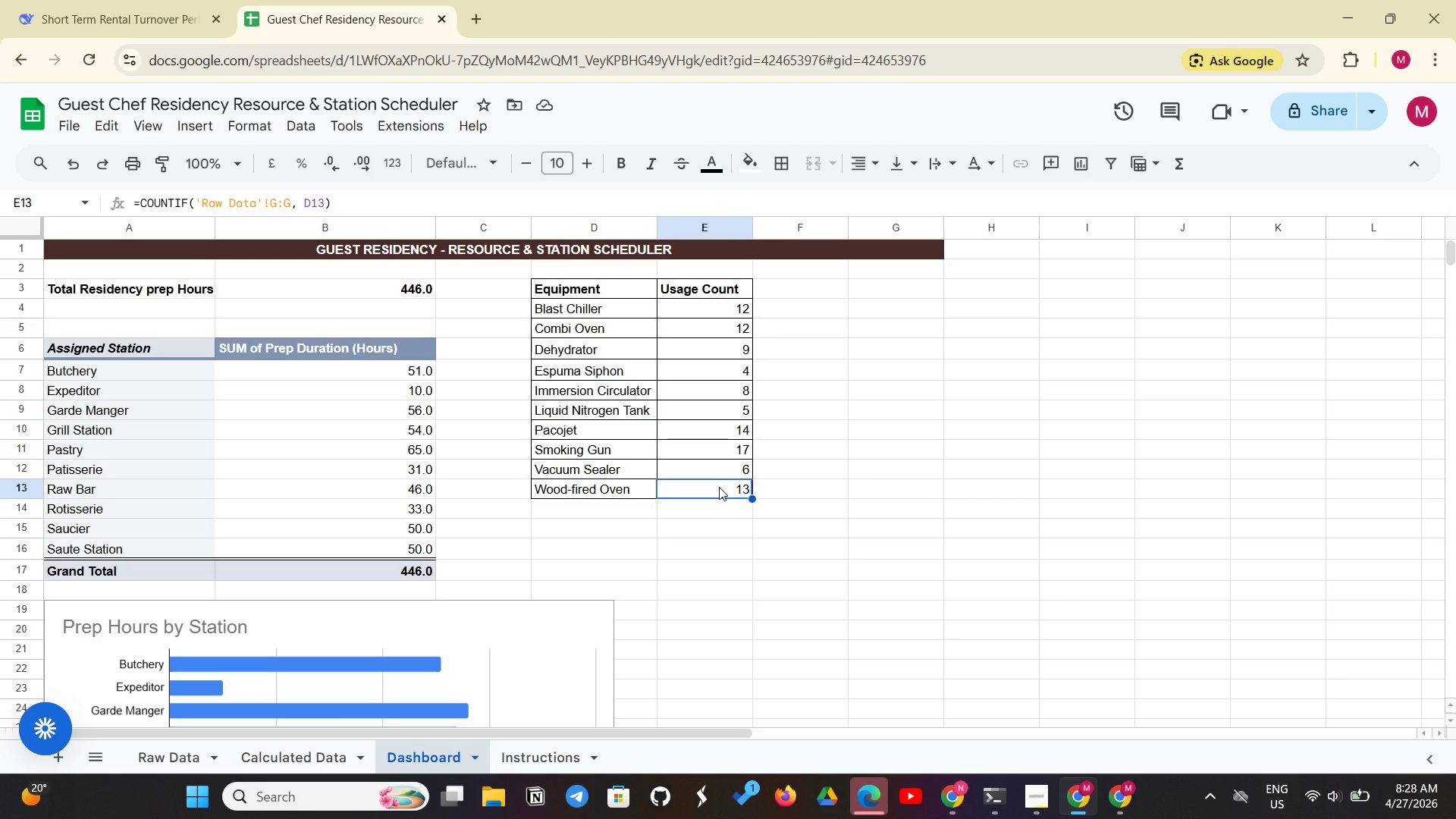 
left_click_drag(start_coordinate=[617, 294], to_coordinate=[714, 492])
 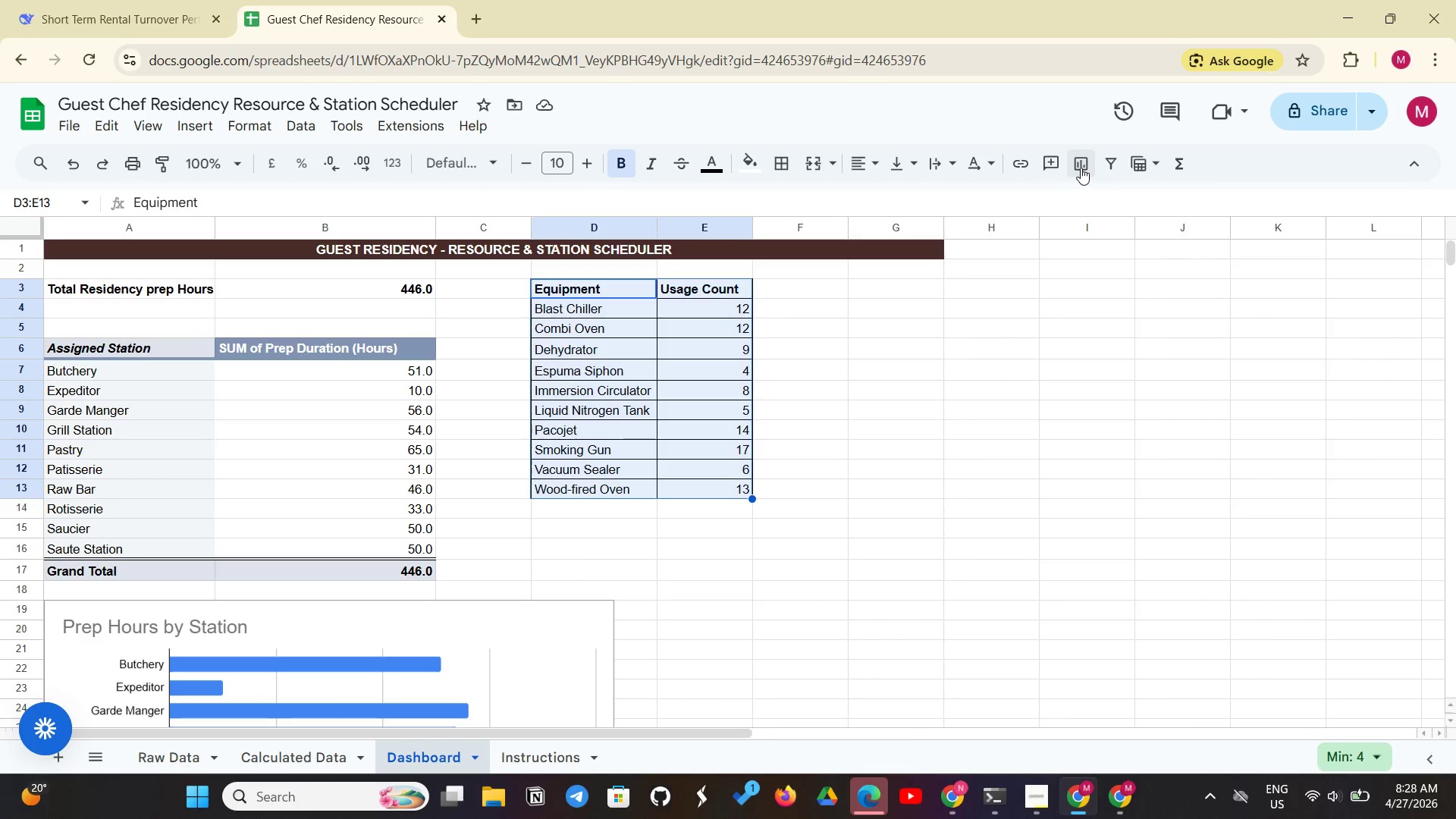 
left_click([1081, 168])
 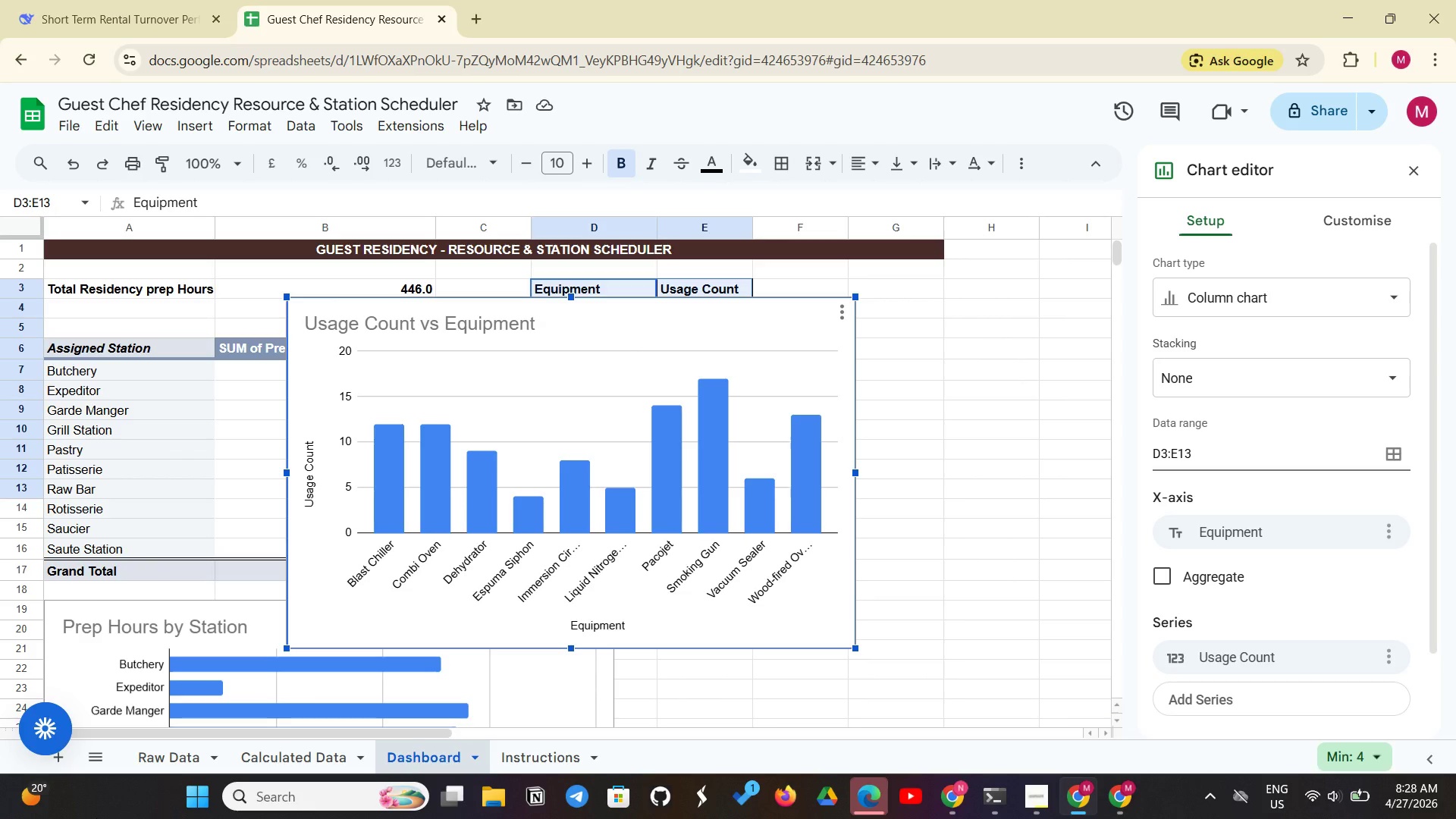 
wait(37.52)
 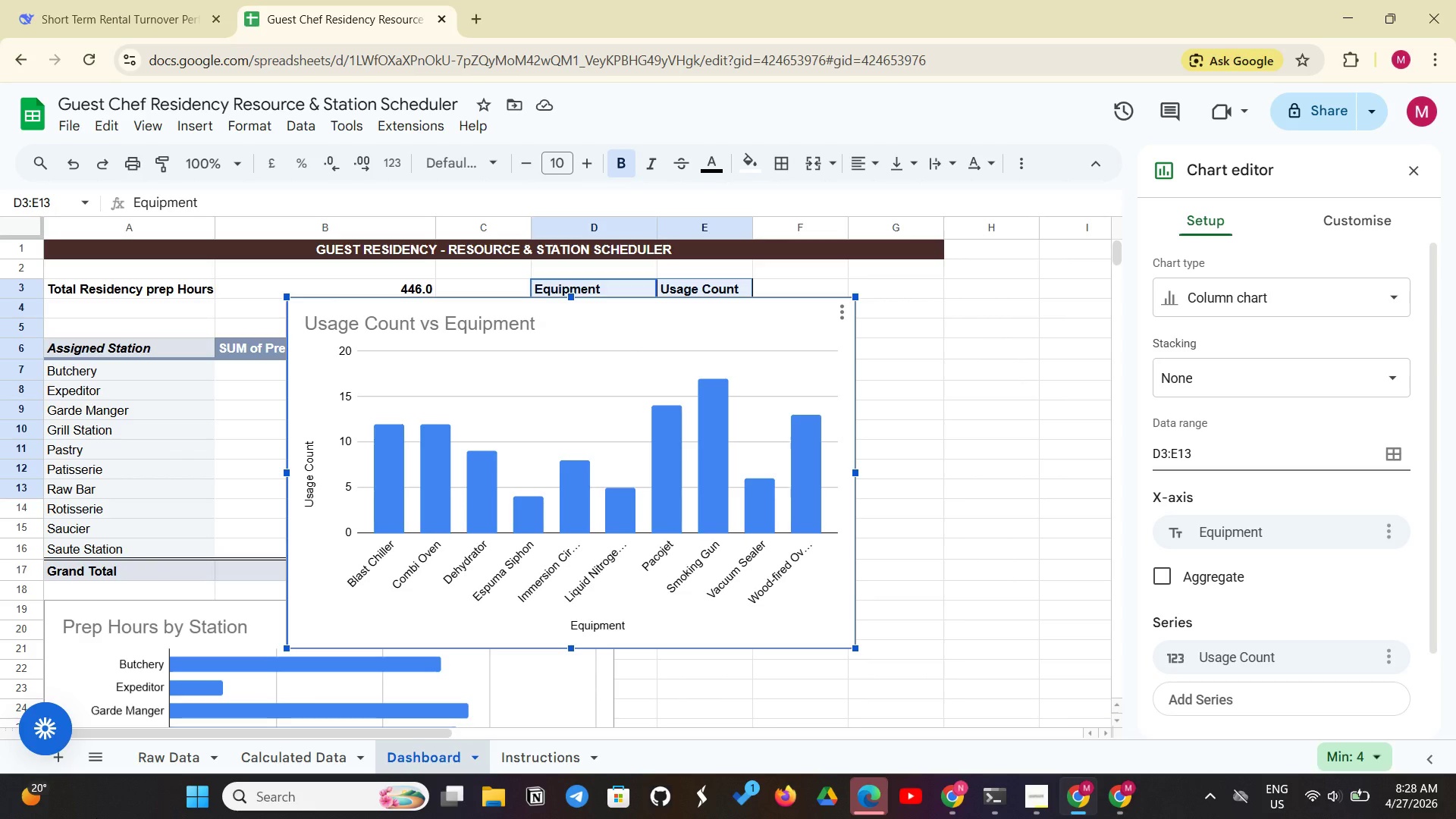 
left_click([1335, 312])
 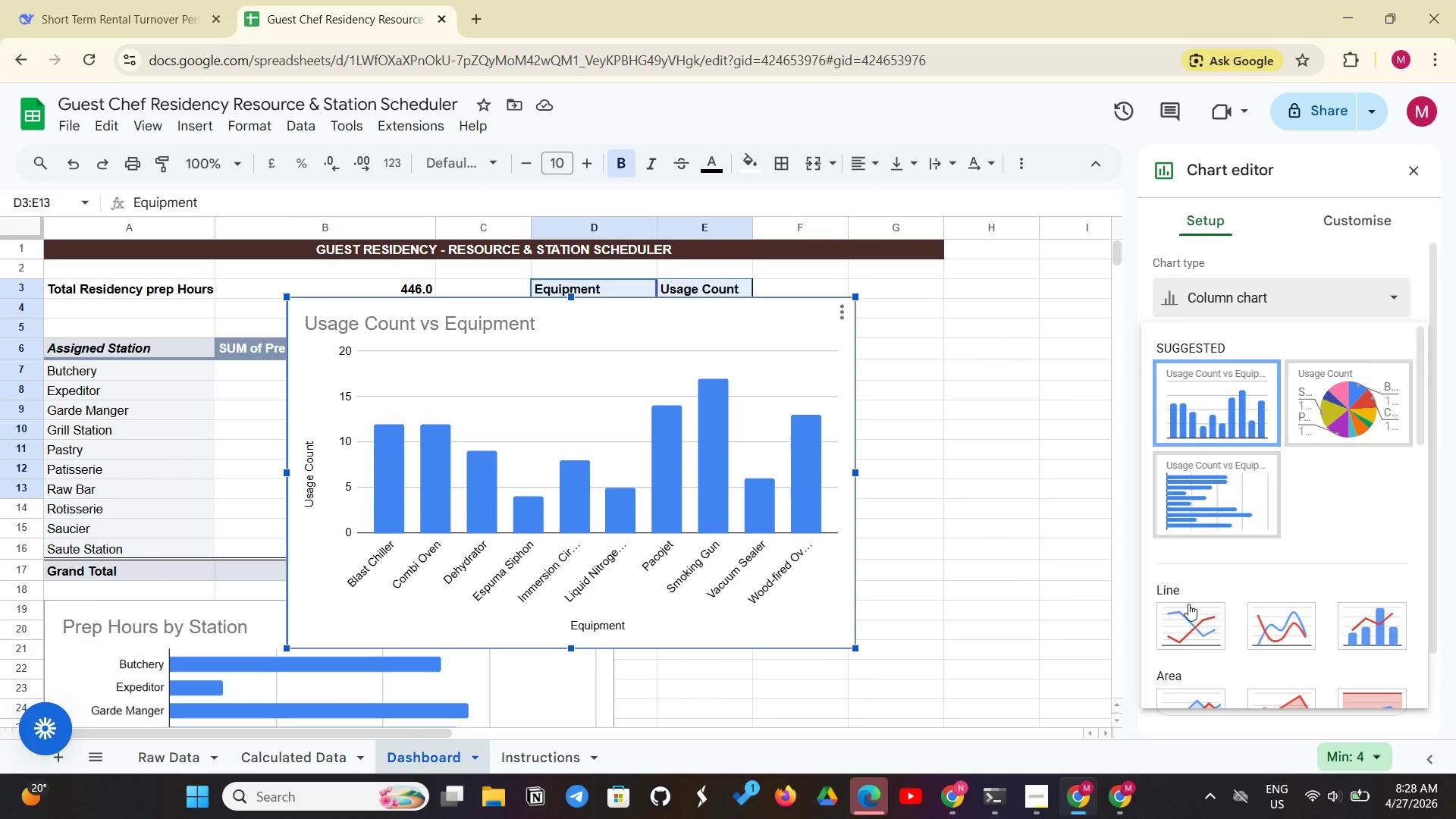 
scroll: coordinate [1186, 610], scroll_direction: down, amount: 4.0
 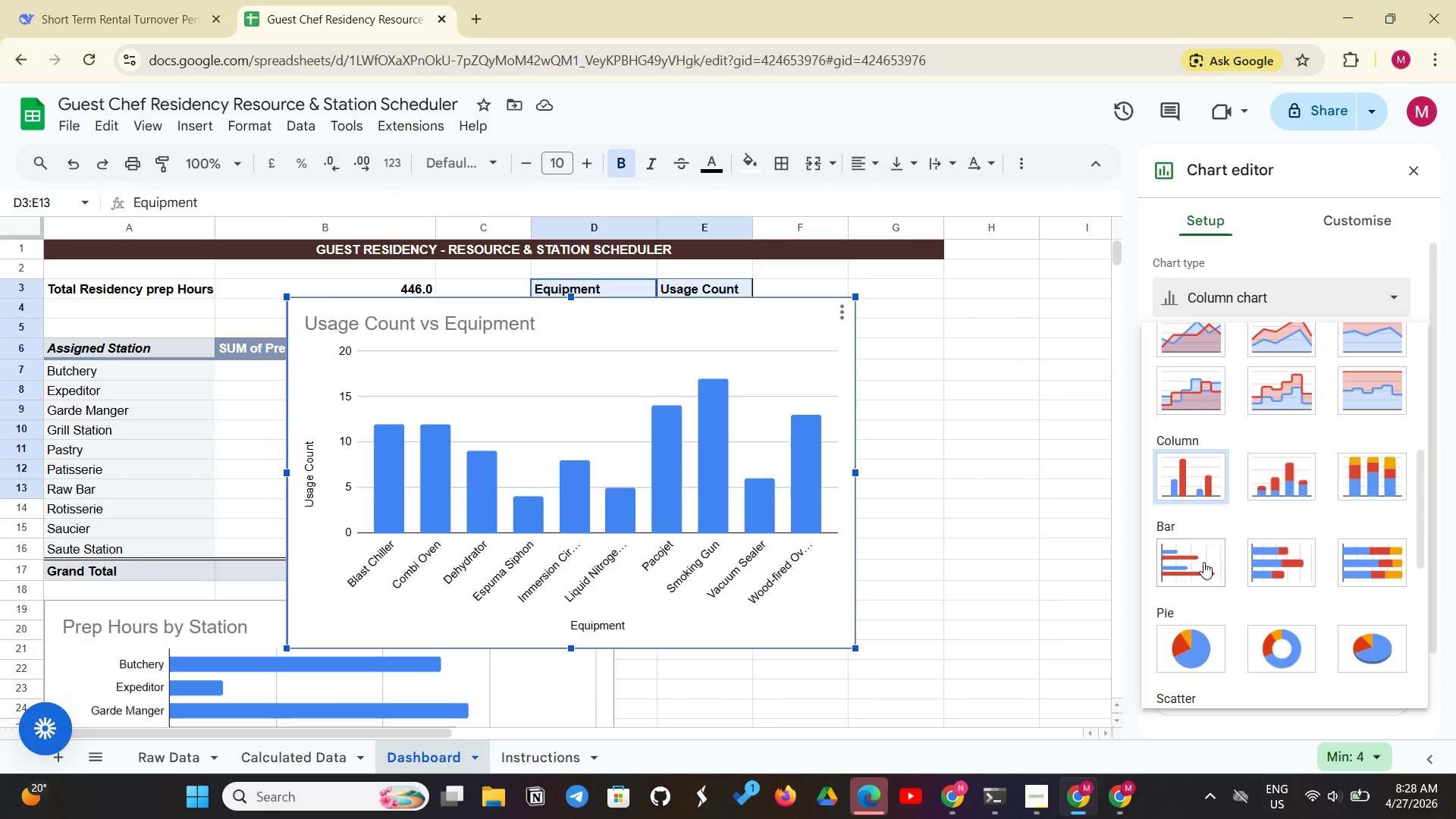 
left_click([1203, 562])
 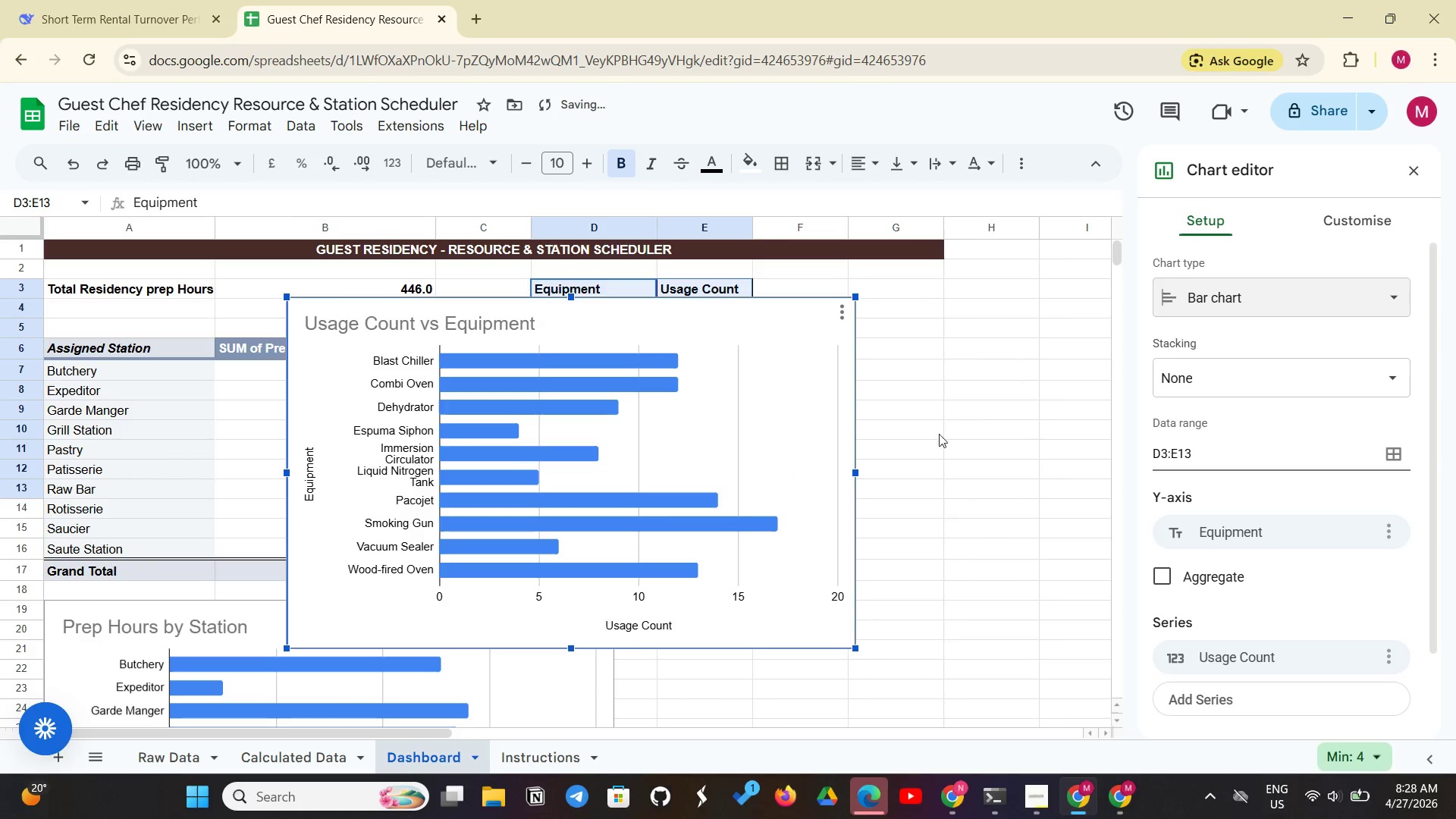 
left_click([453, 329])
 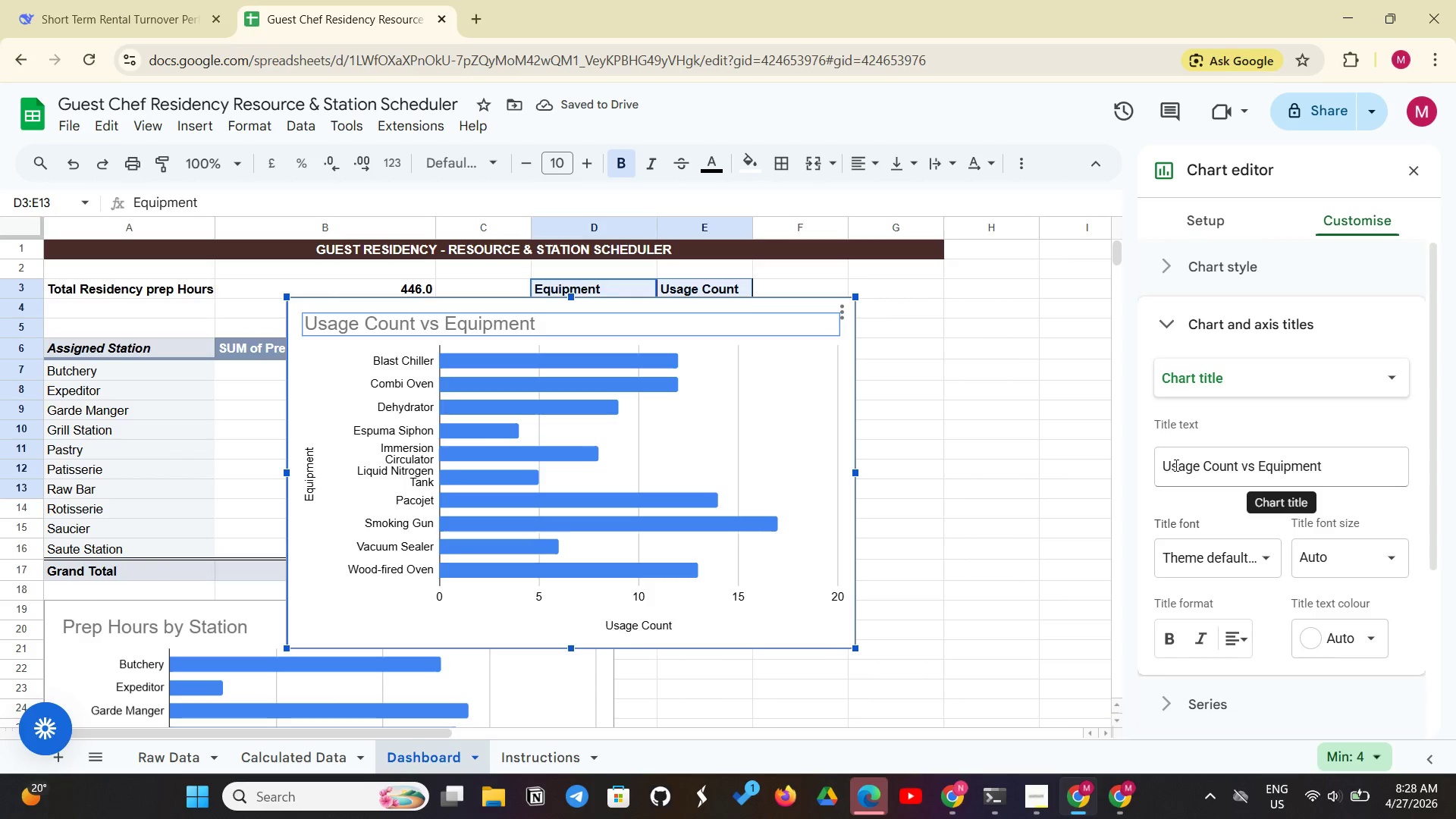 
left_click_drag(start_coordinate=[1165, 467], to_coordinate=[1411, 473])
 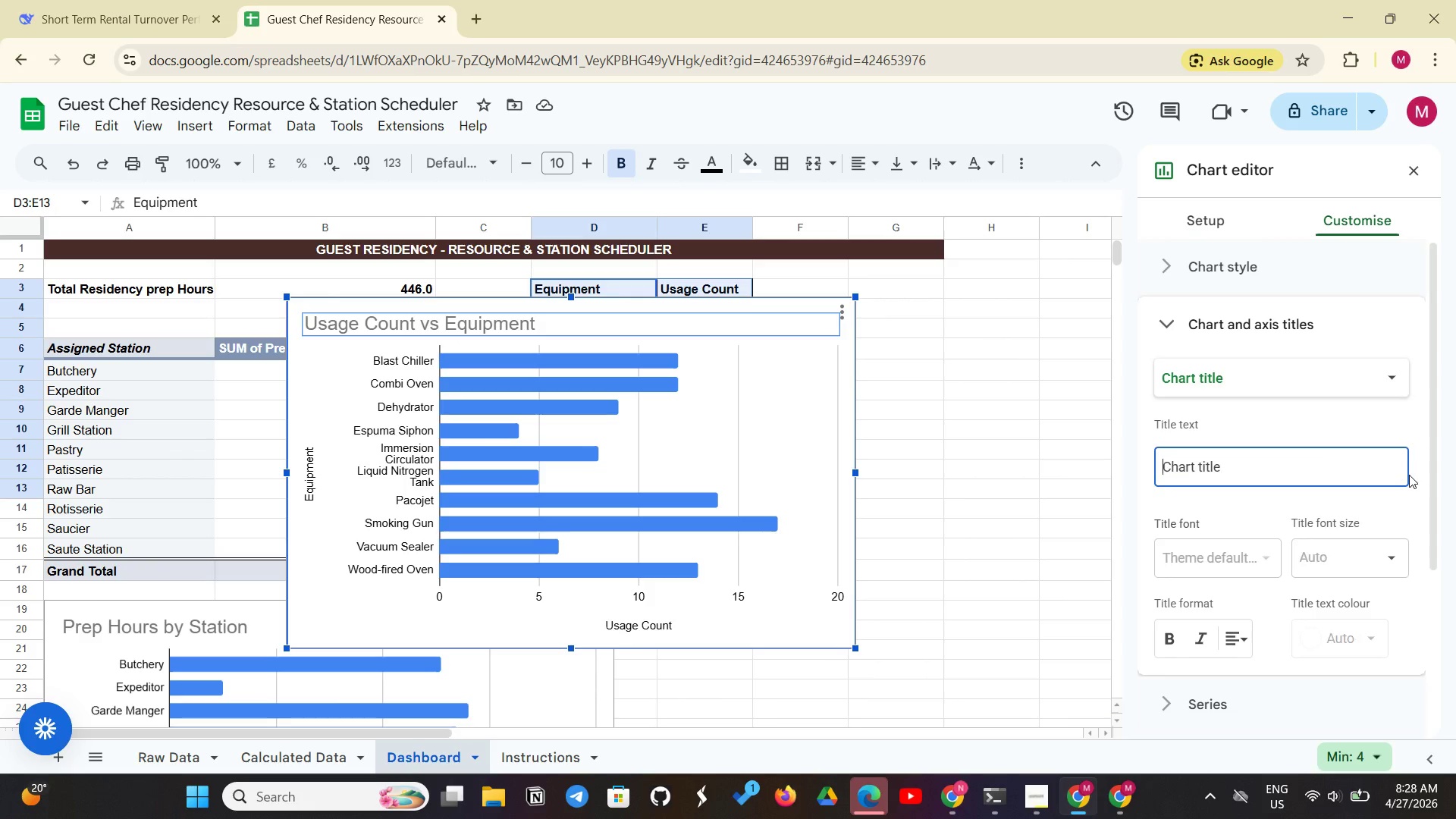 
key(Backspace)
type(Equipment Usage Frequency)
 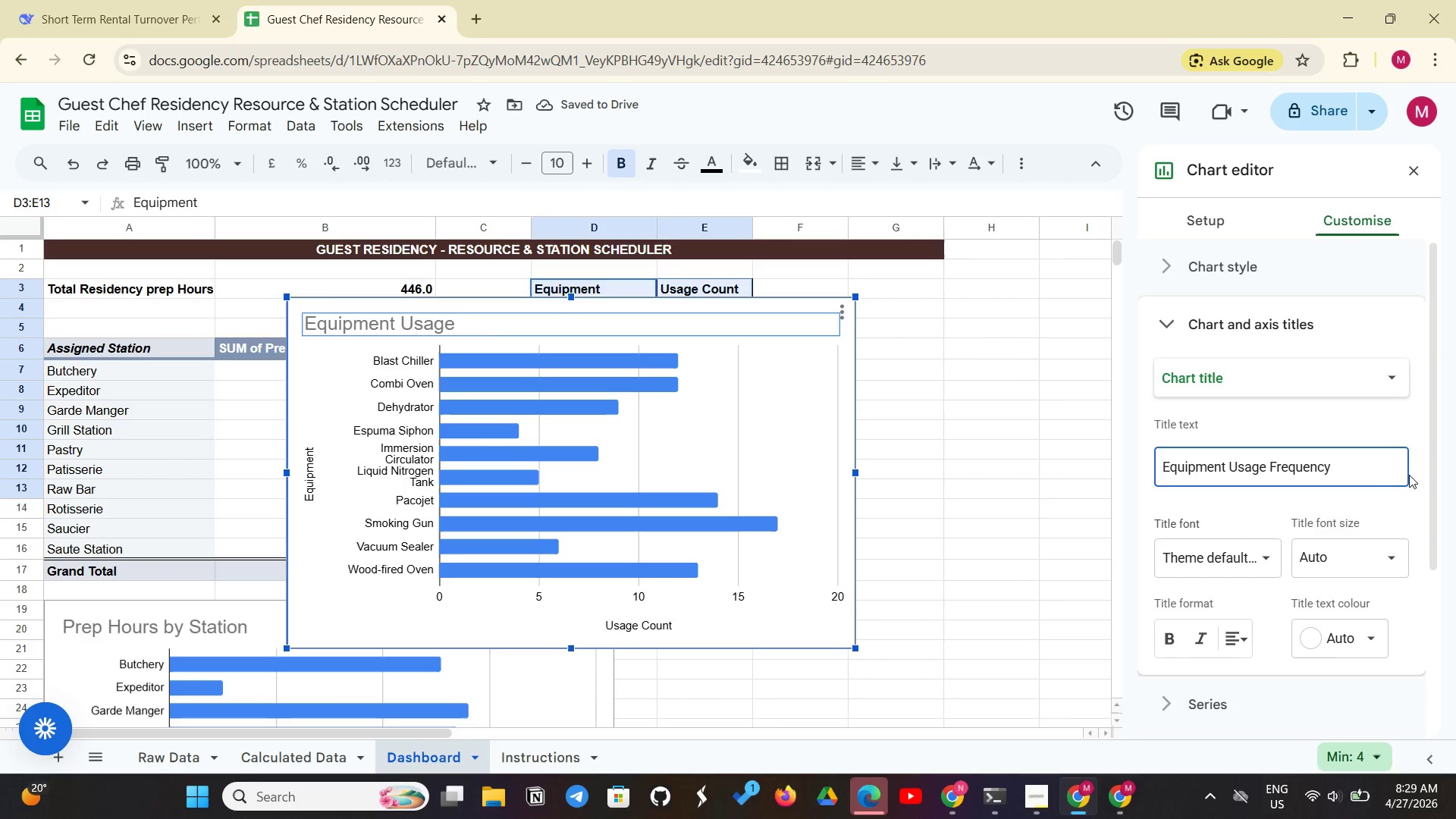 
key(Enter)
 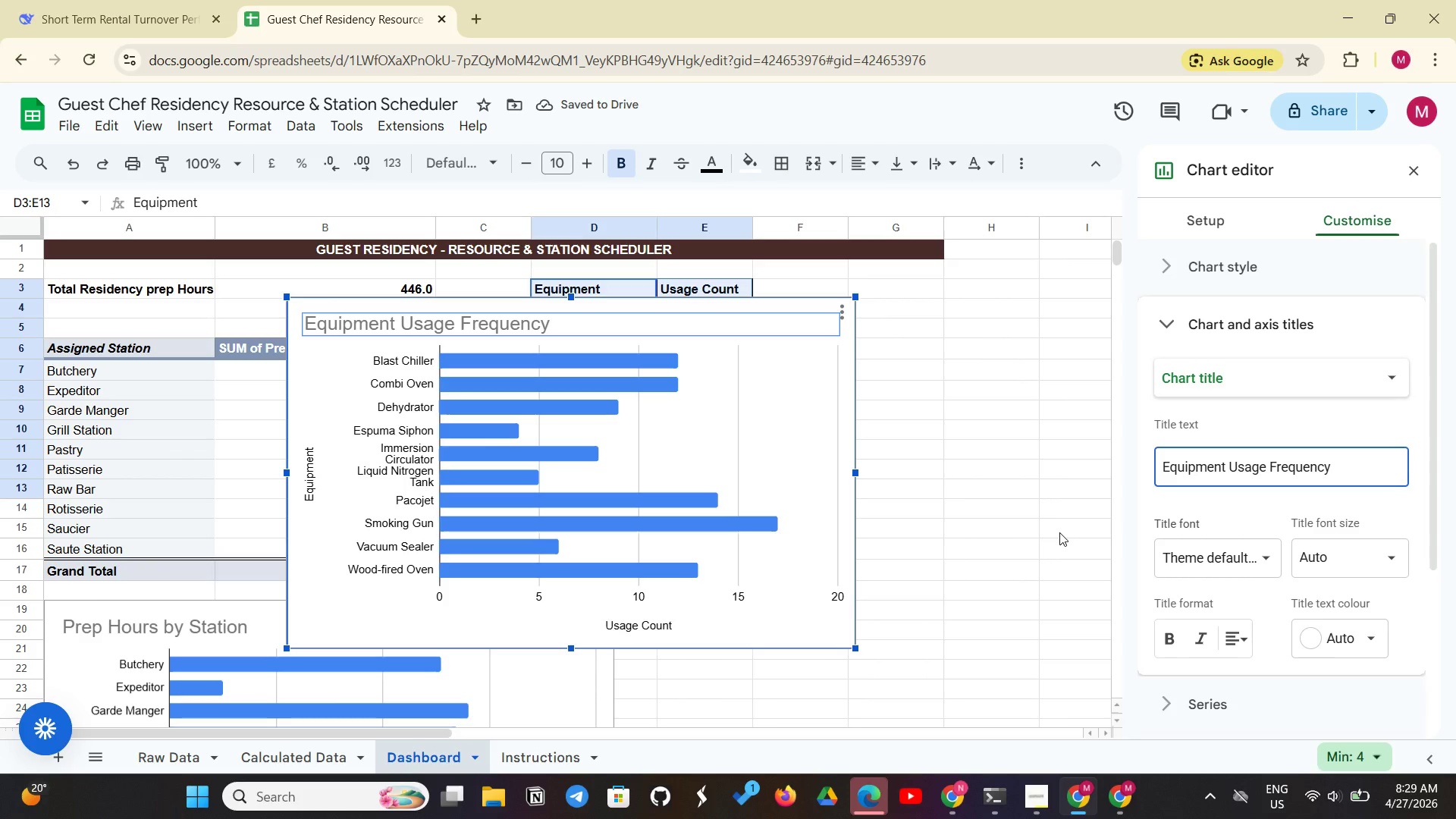 
left_click([1048, 540])
 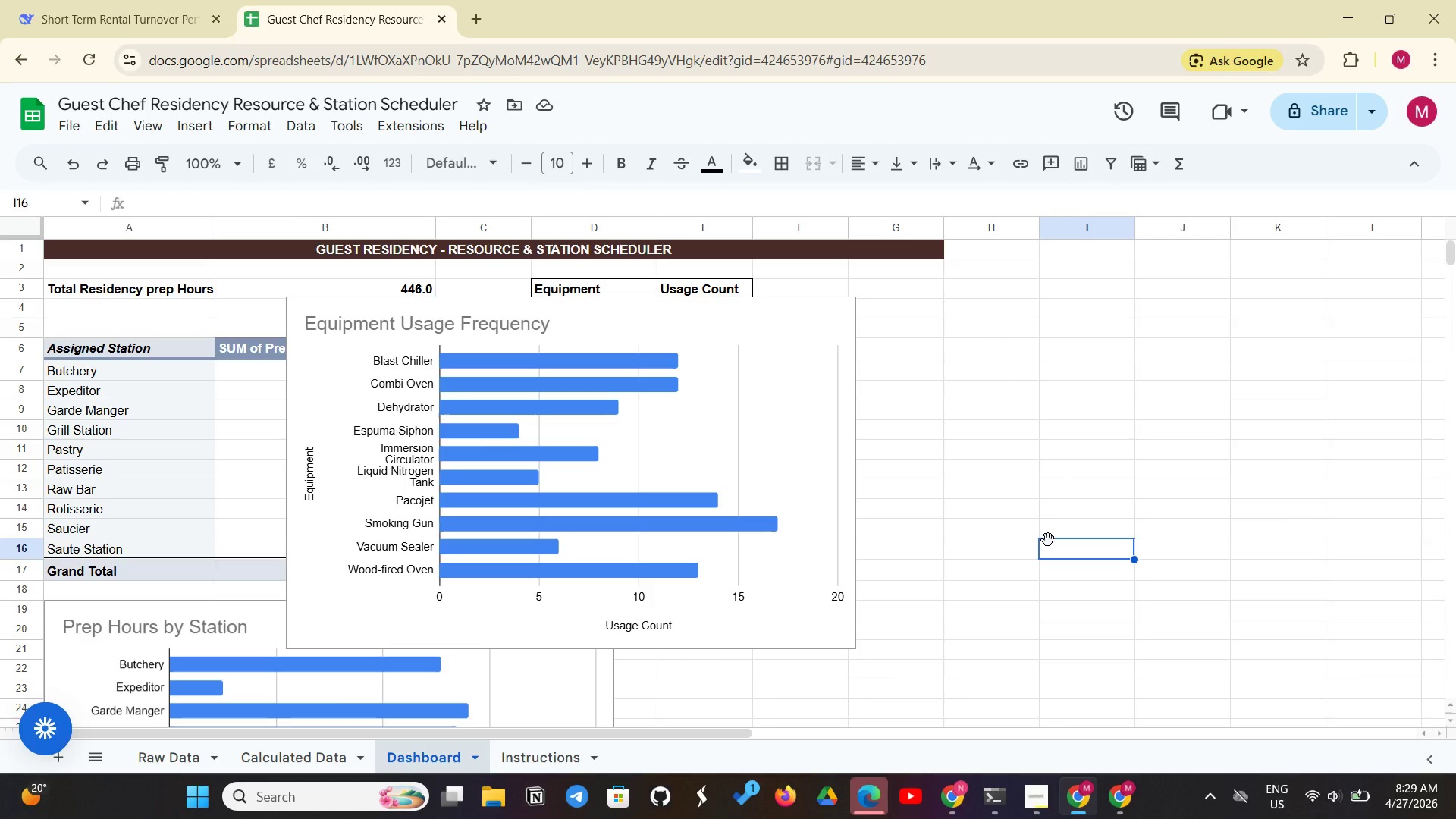 
wait(7.75)
 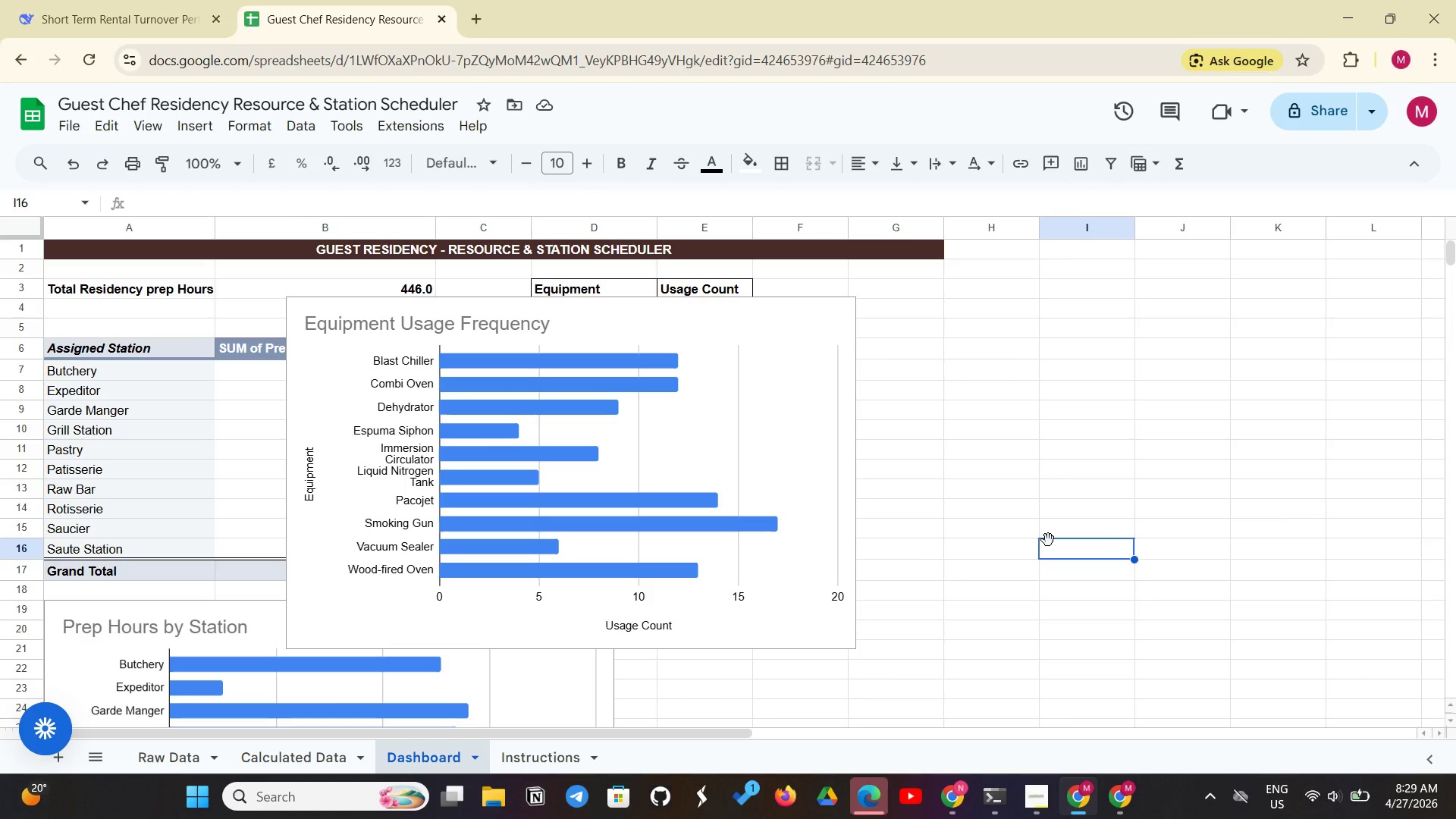 
scroll: coordinate [1061, 548], scroll_direction: down, amount: 1.0
 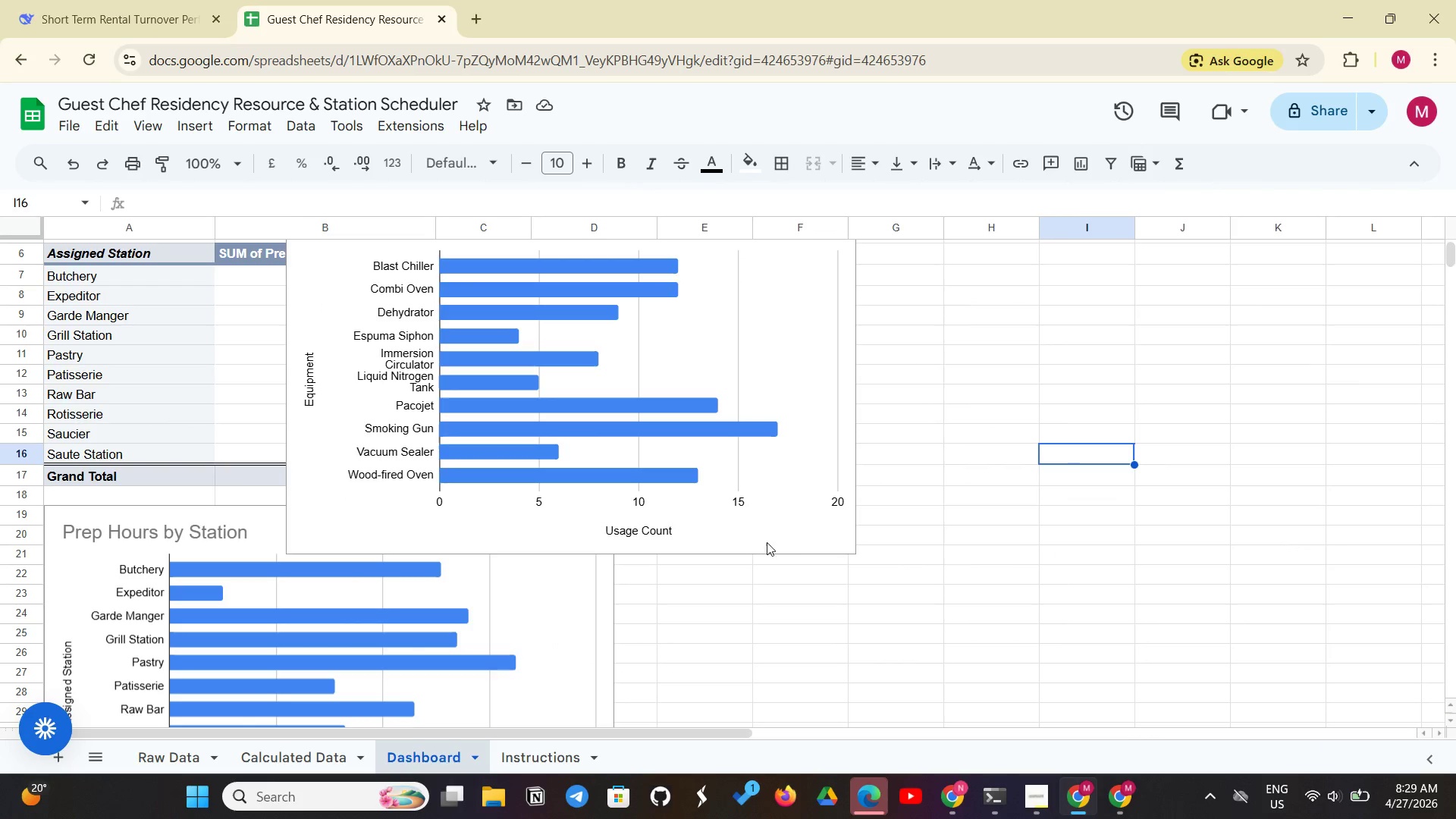 
left_click([767, 542])
 